 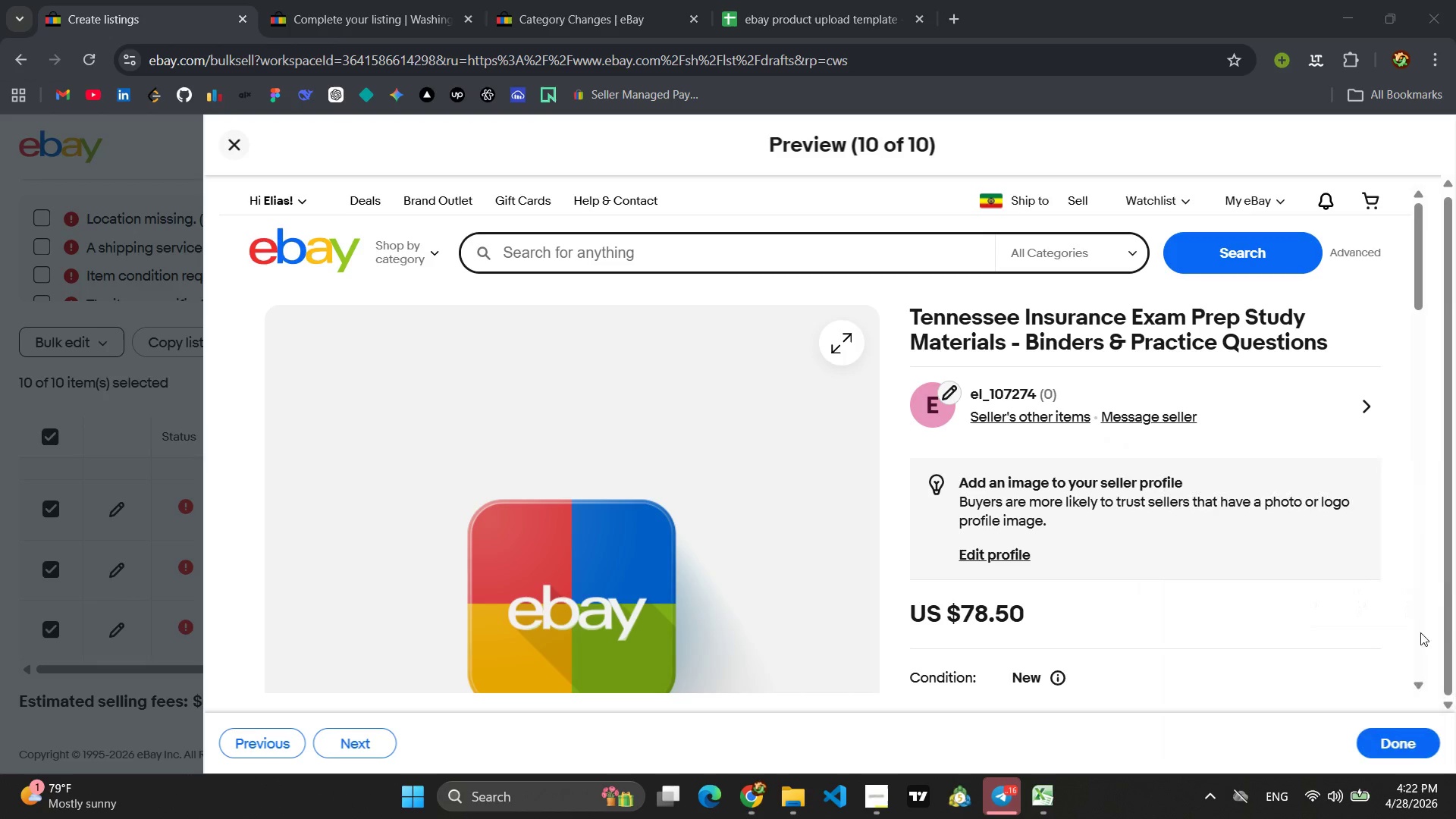 
scroll: coordinate [976, 527], scroll_direction: down, amount: 11.0
 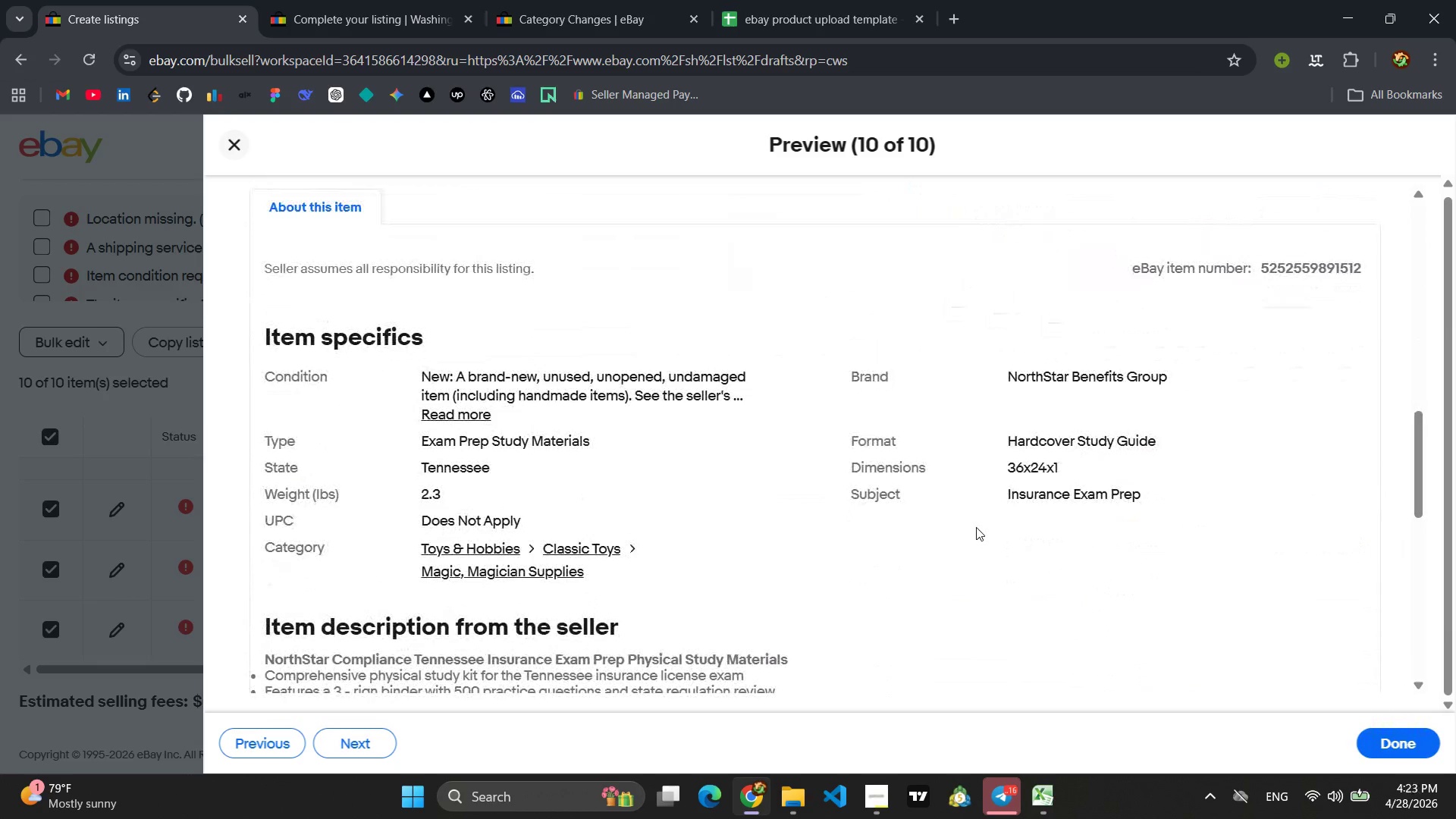 
wait(5.86)
 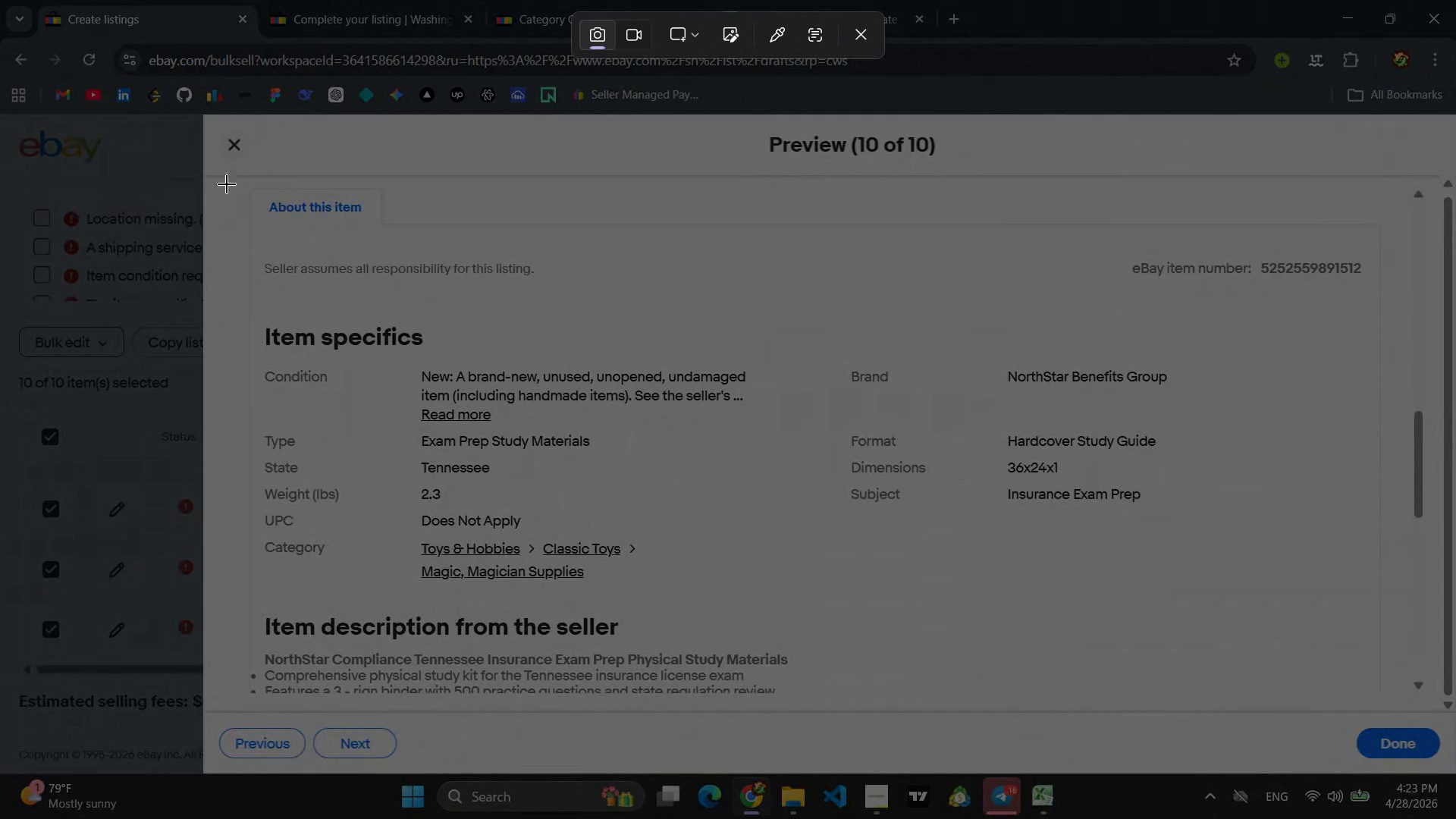 
left_click_drag(start_coordinate=[227, 184], to_coordinate=[1401, 590])
 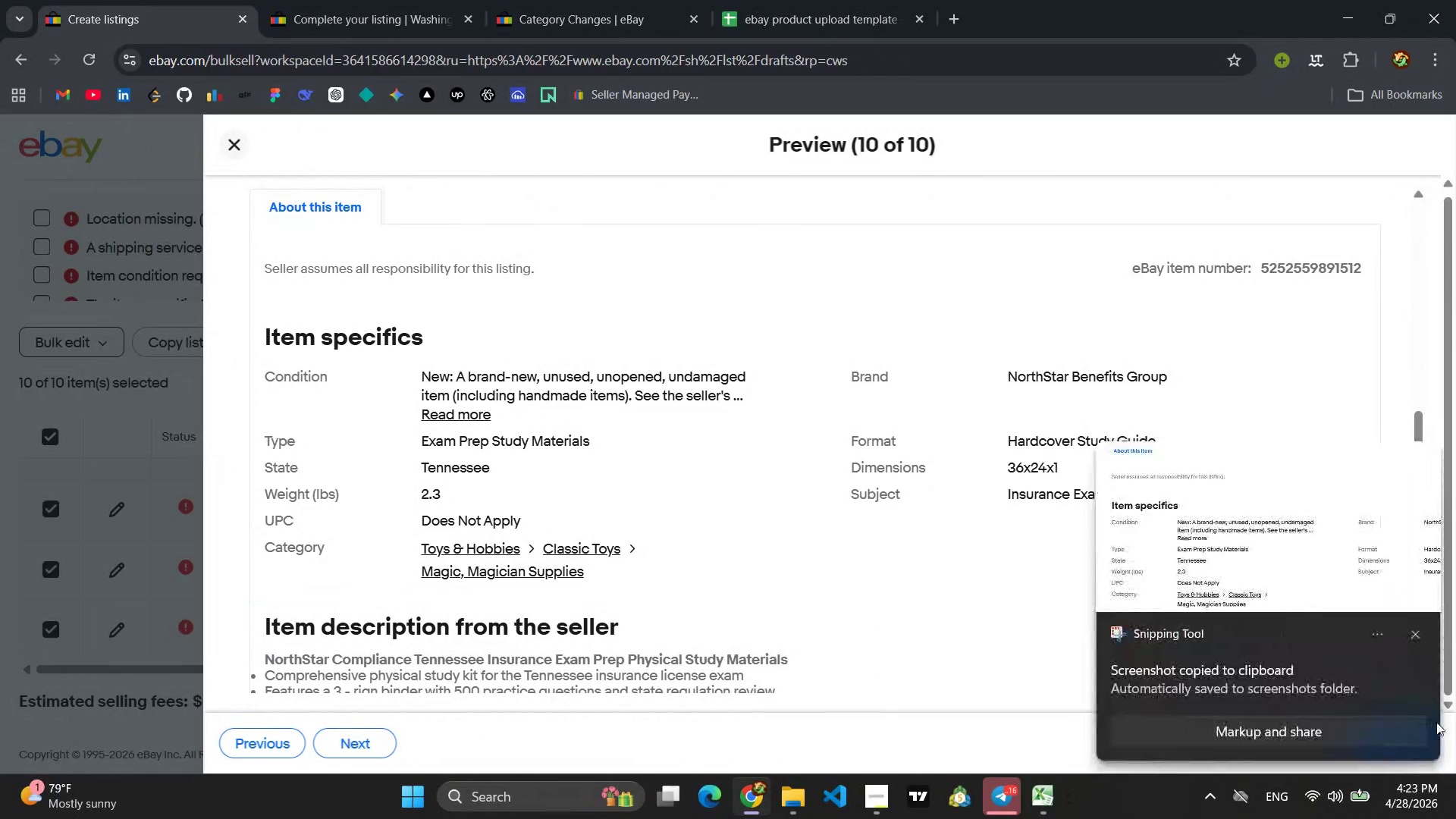 
left_click([1415, 634])
 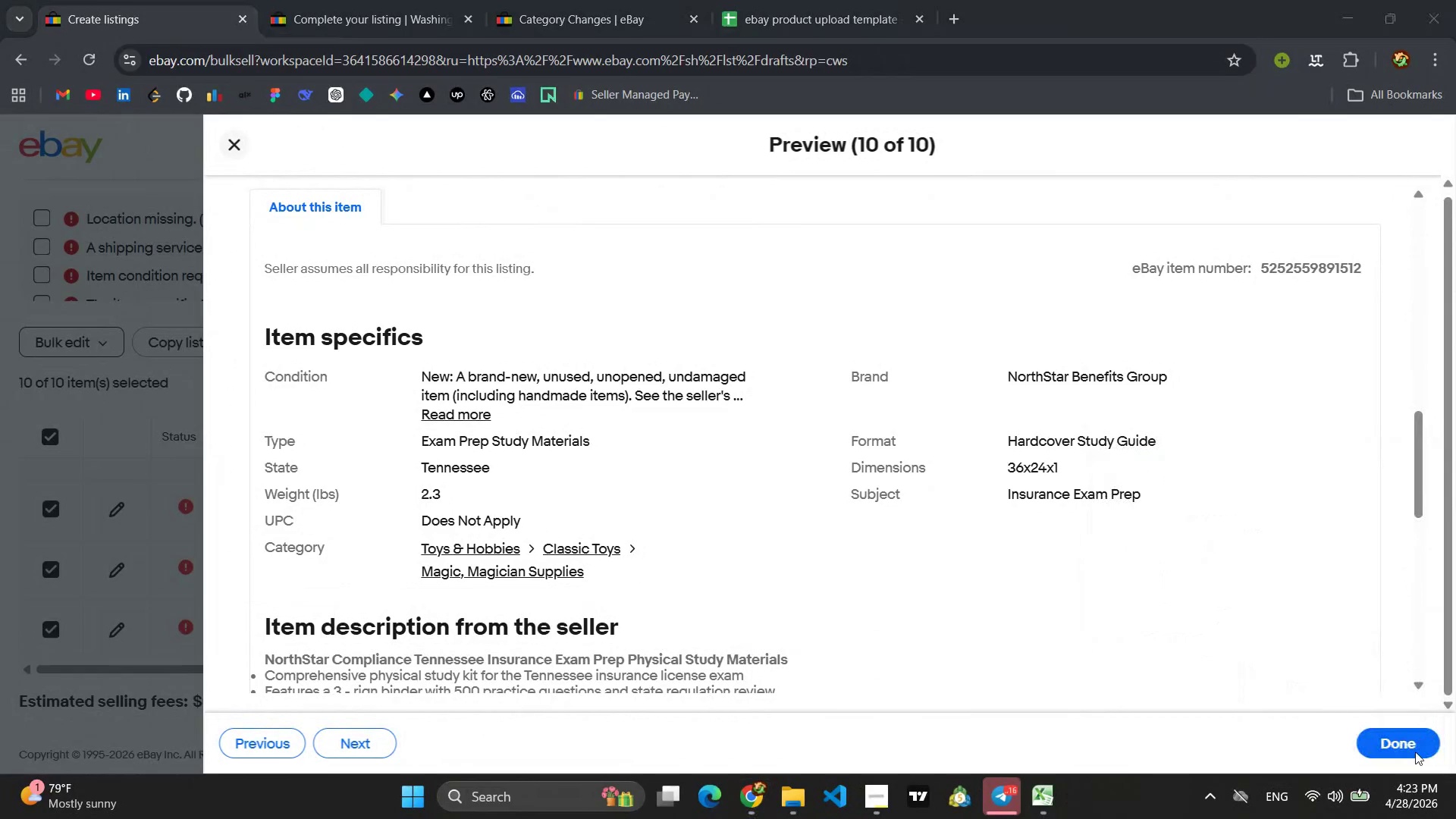 
left_click([1415, 752])
 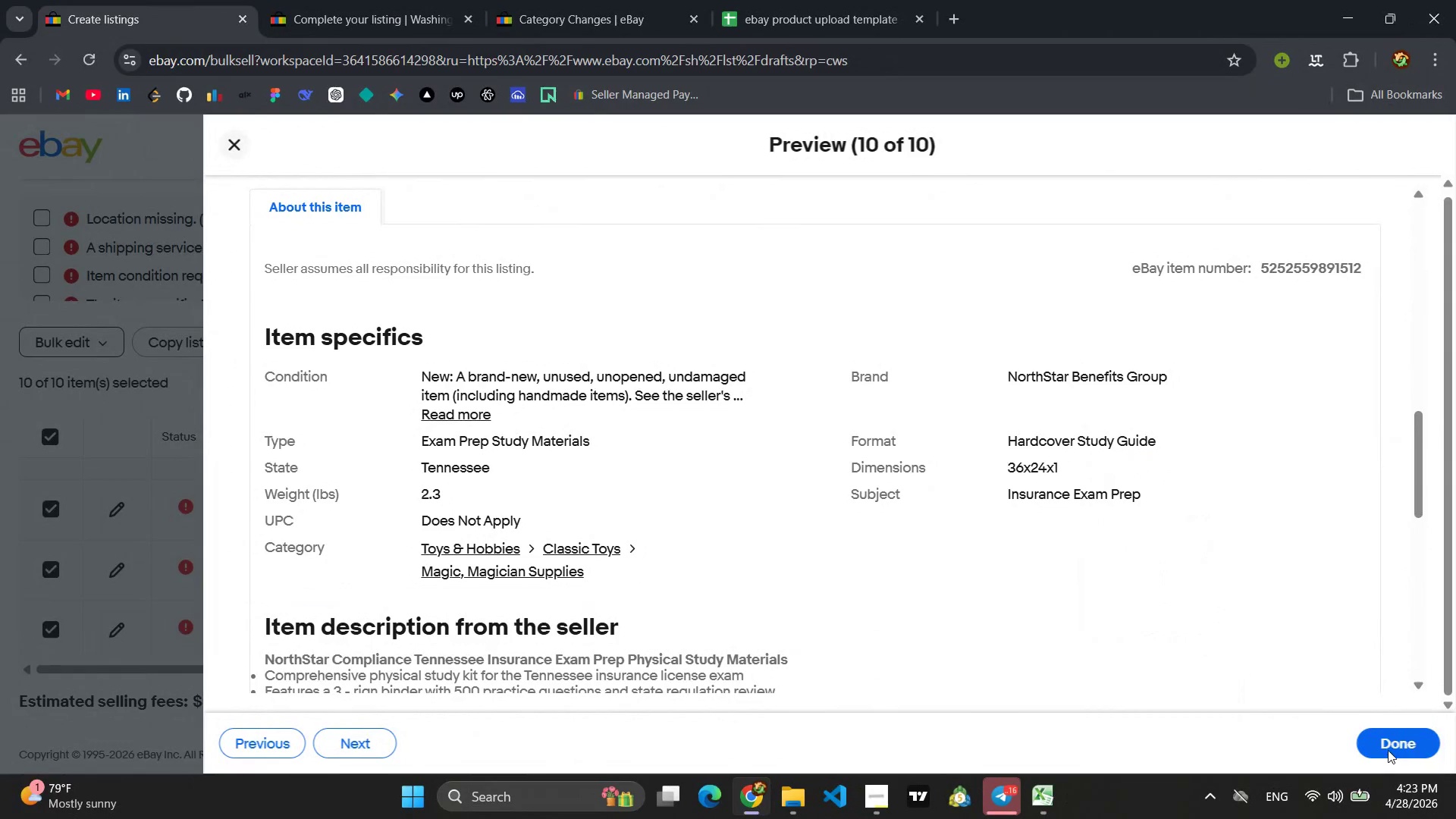 
left_click([1390, 746])
 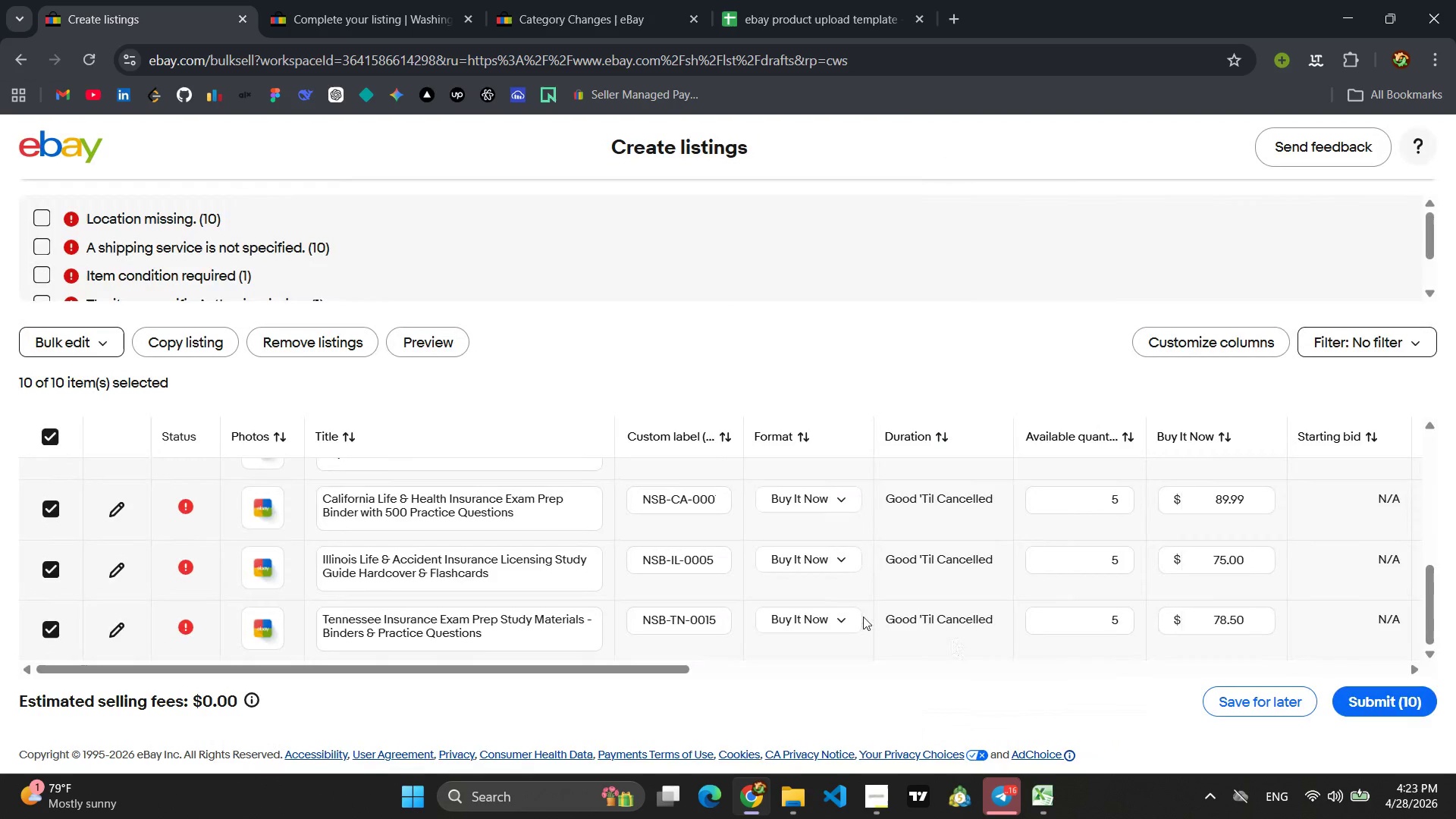 
scroll: coordinate [1074, 570], scroll_direction: down, amount: 11.0
 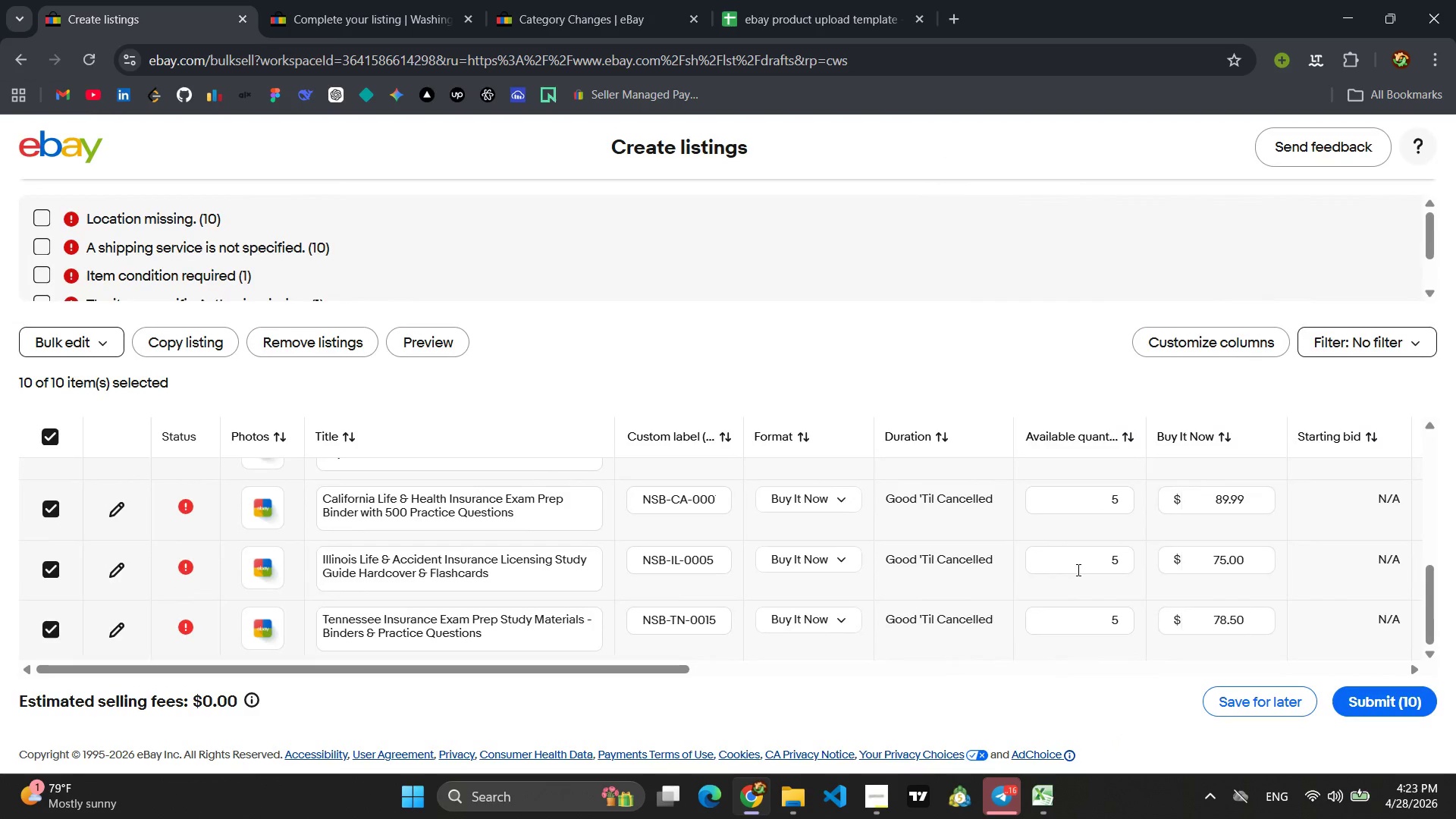 
left_click([1380, 707])
 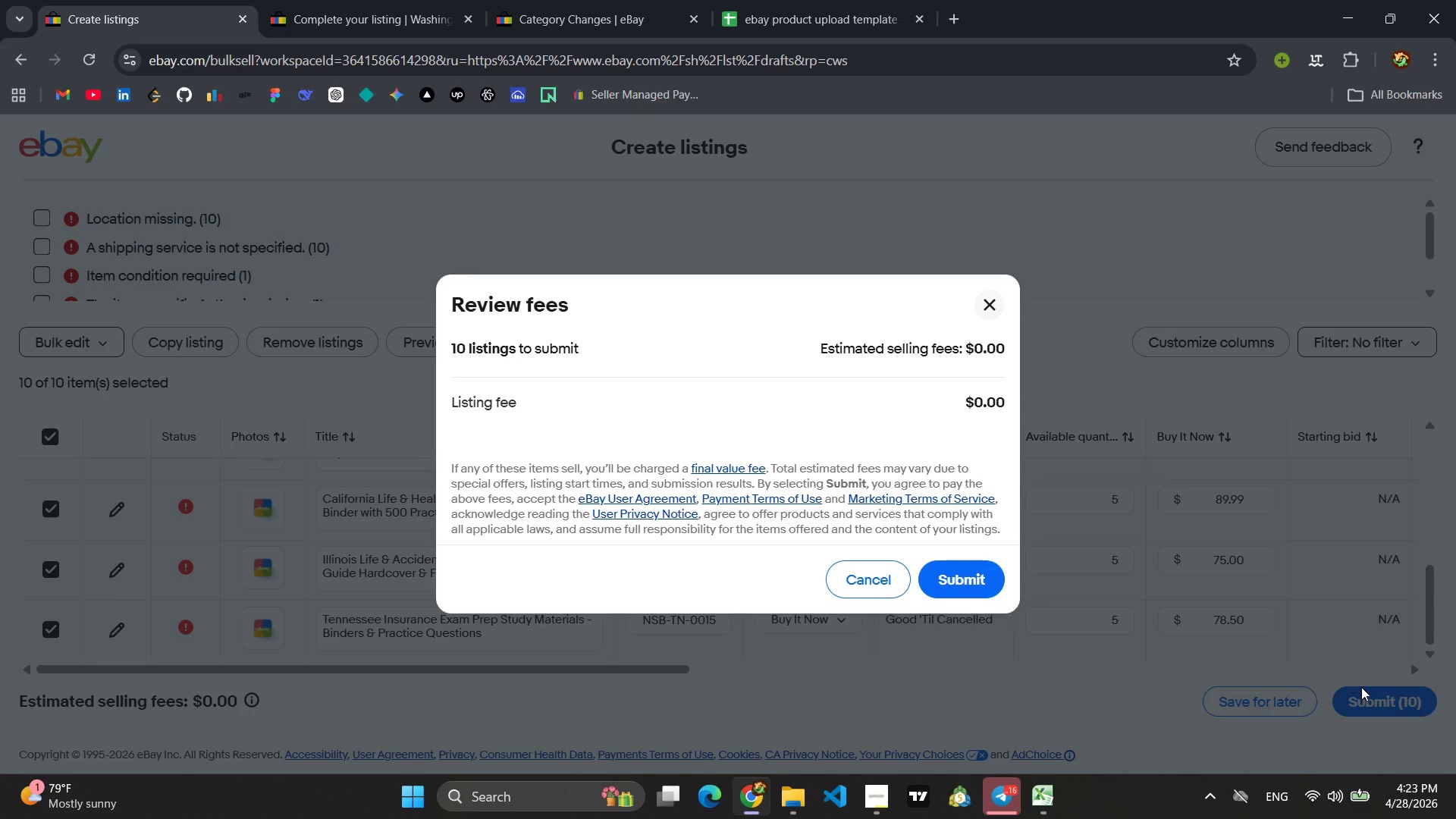 
wait(6.16)
 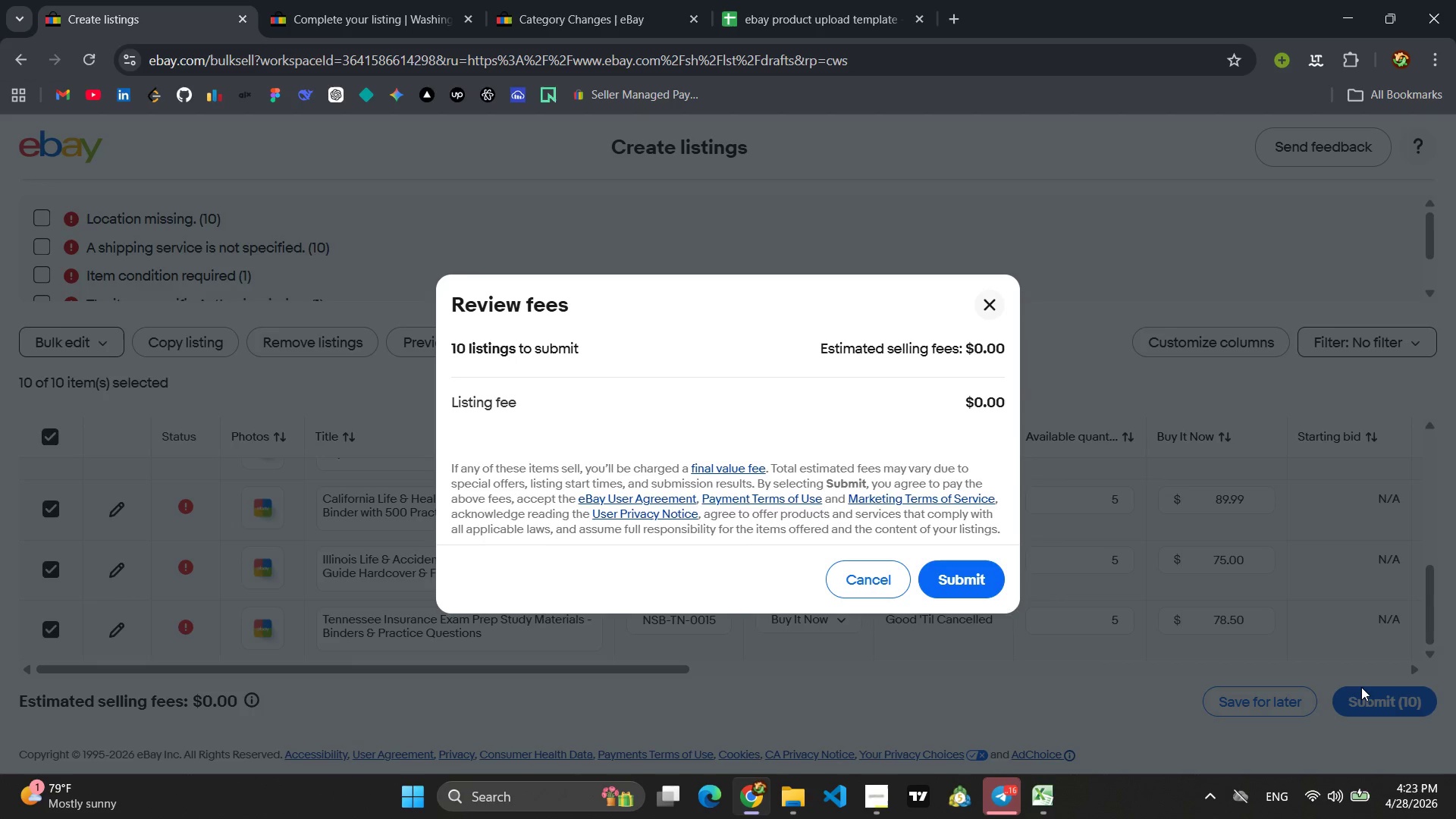 
left_click([967, 578])
 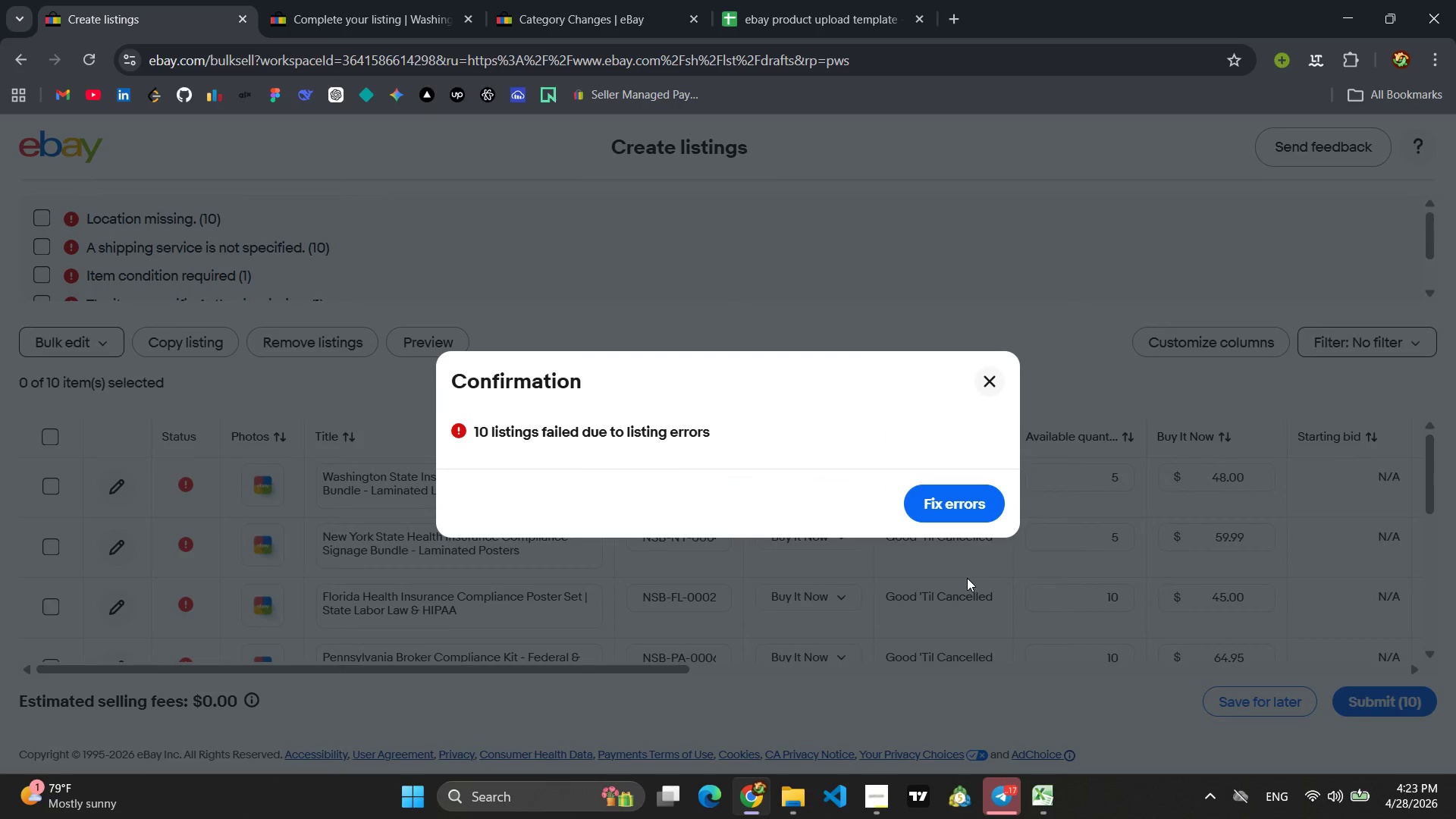 
wait(9.05)
 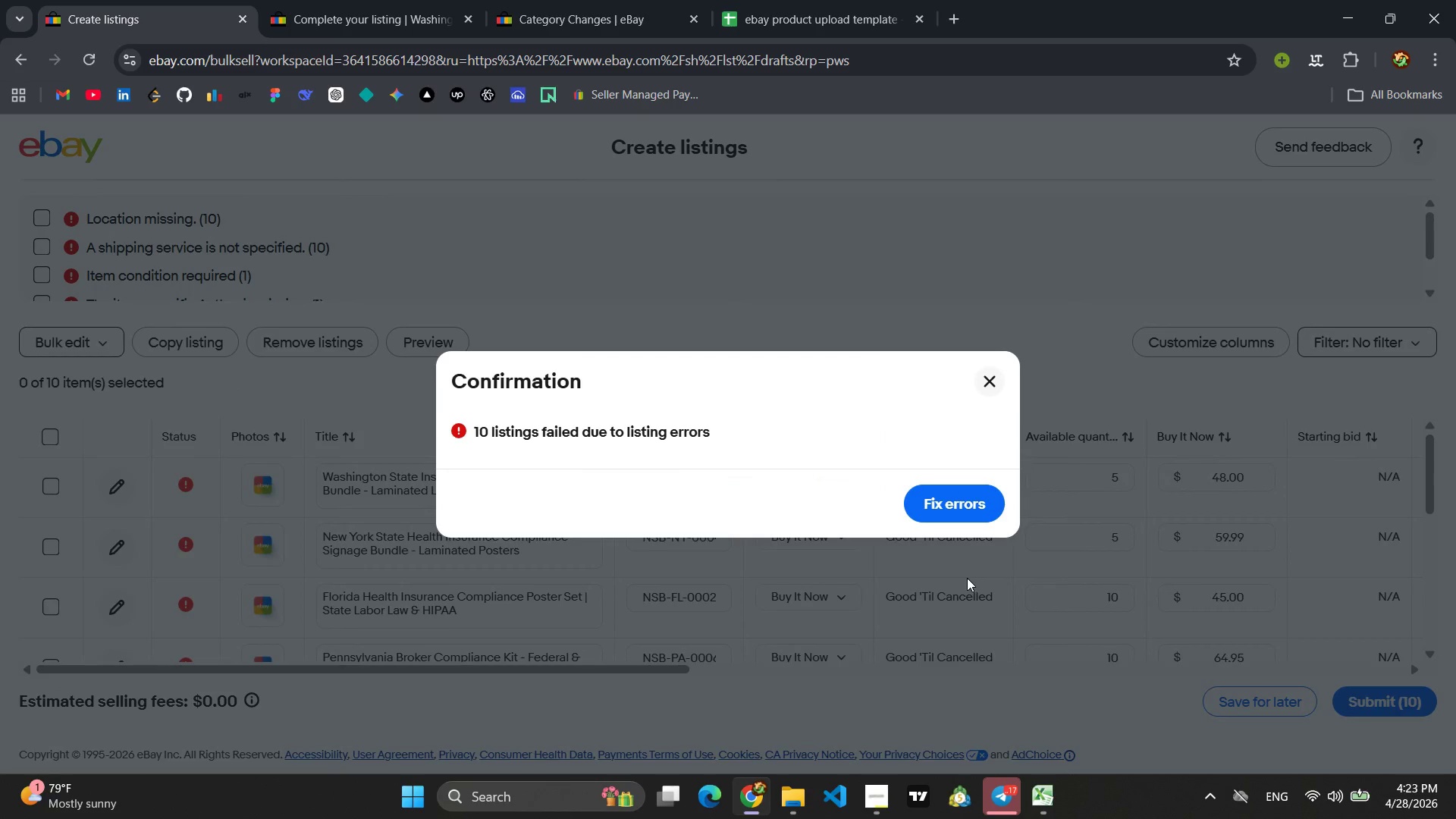 
scroll: coordinate [799, 281], scroll_direction: down, amount: 3.0
 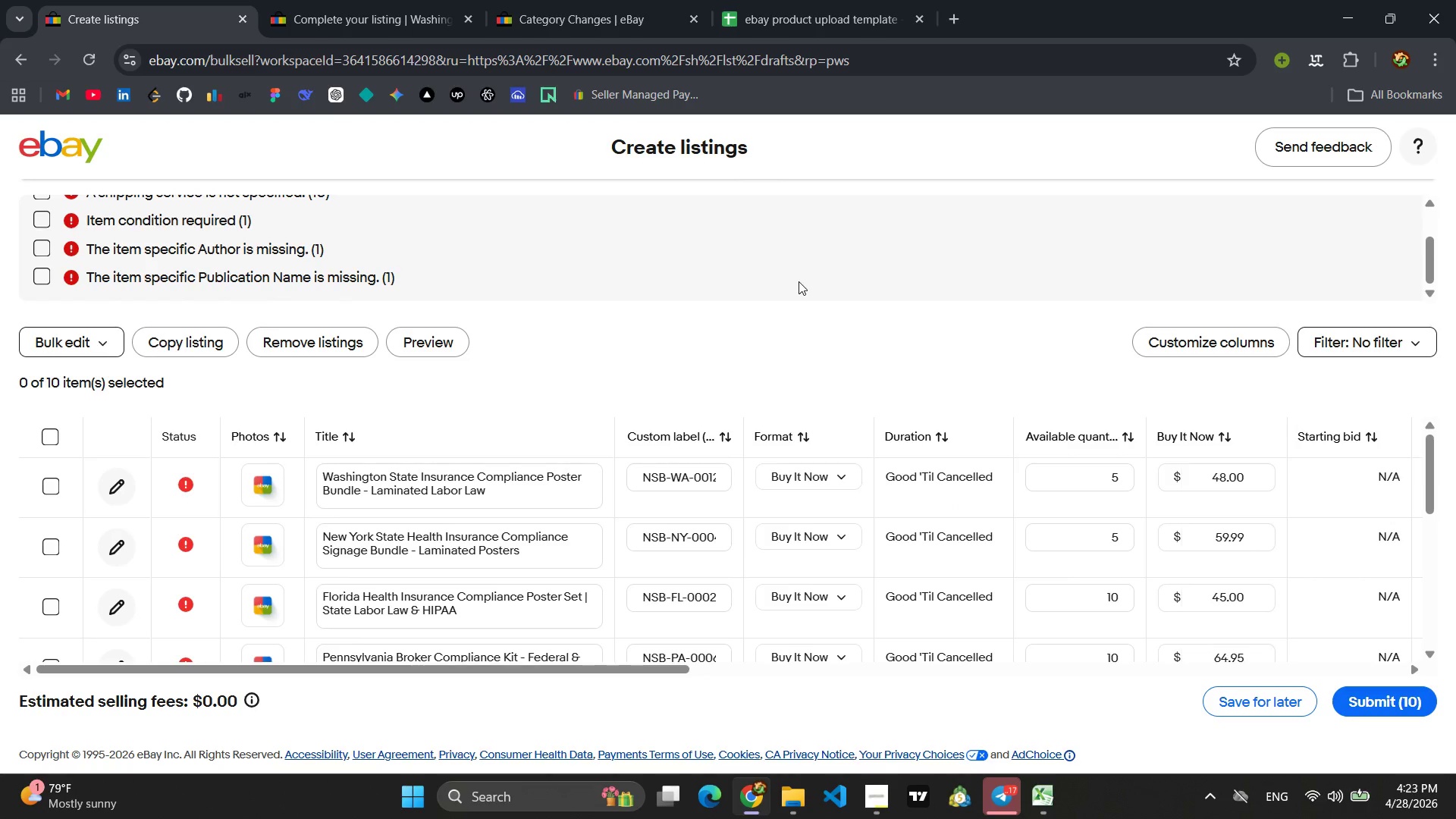 
scroll: coordinate [799, 282], scroll_direction: up, amount: 2.0
 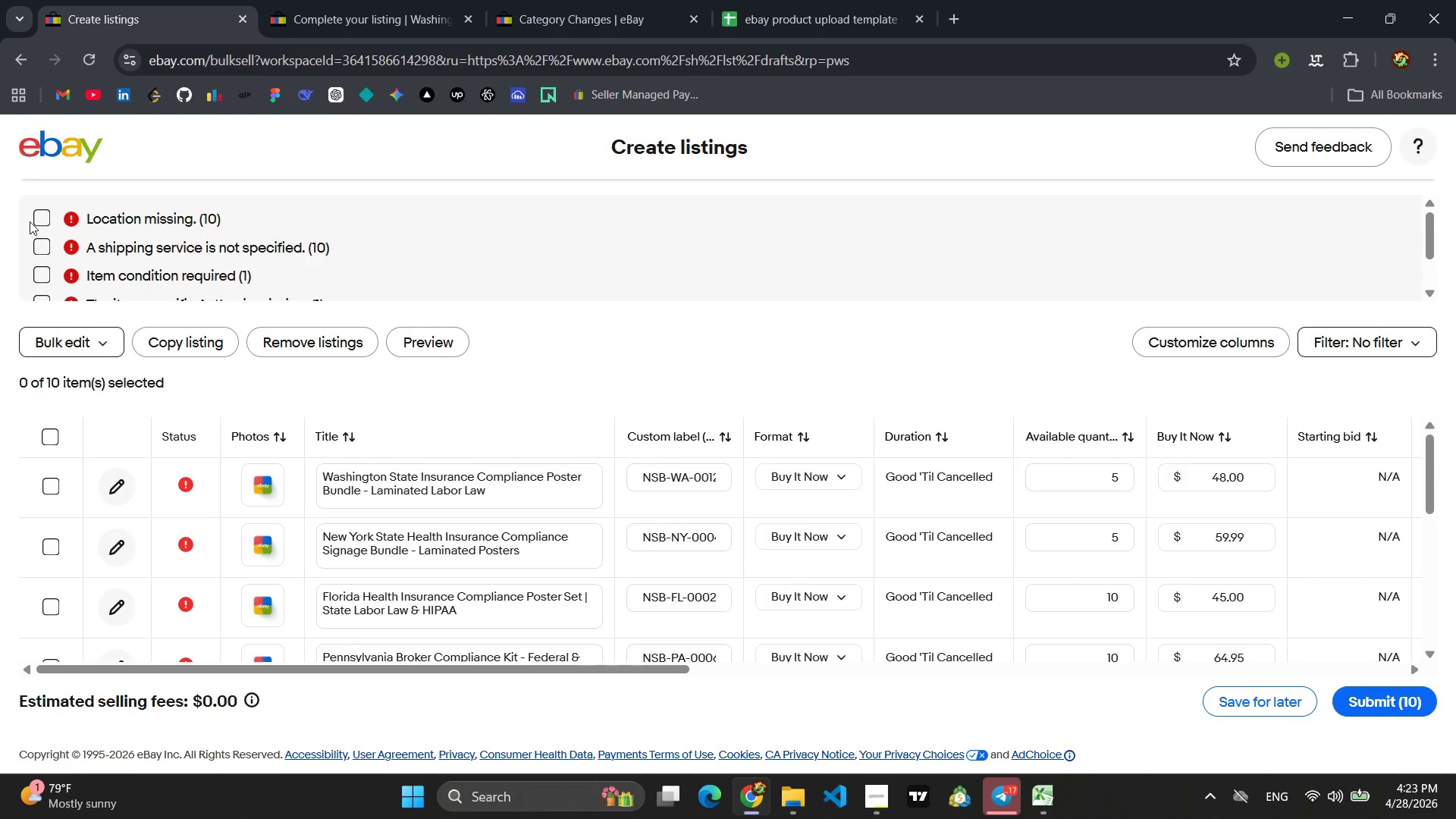 
left_click([42, 216])
 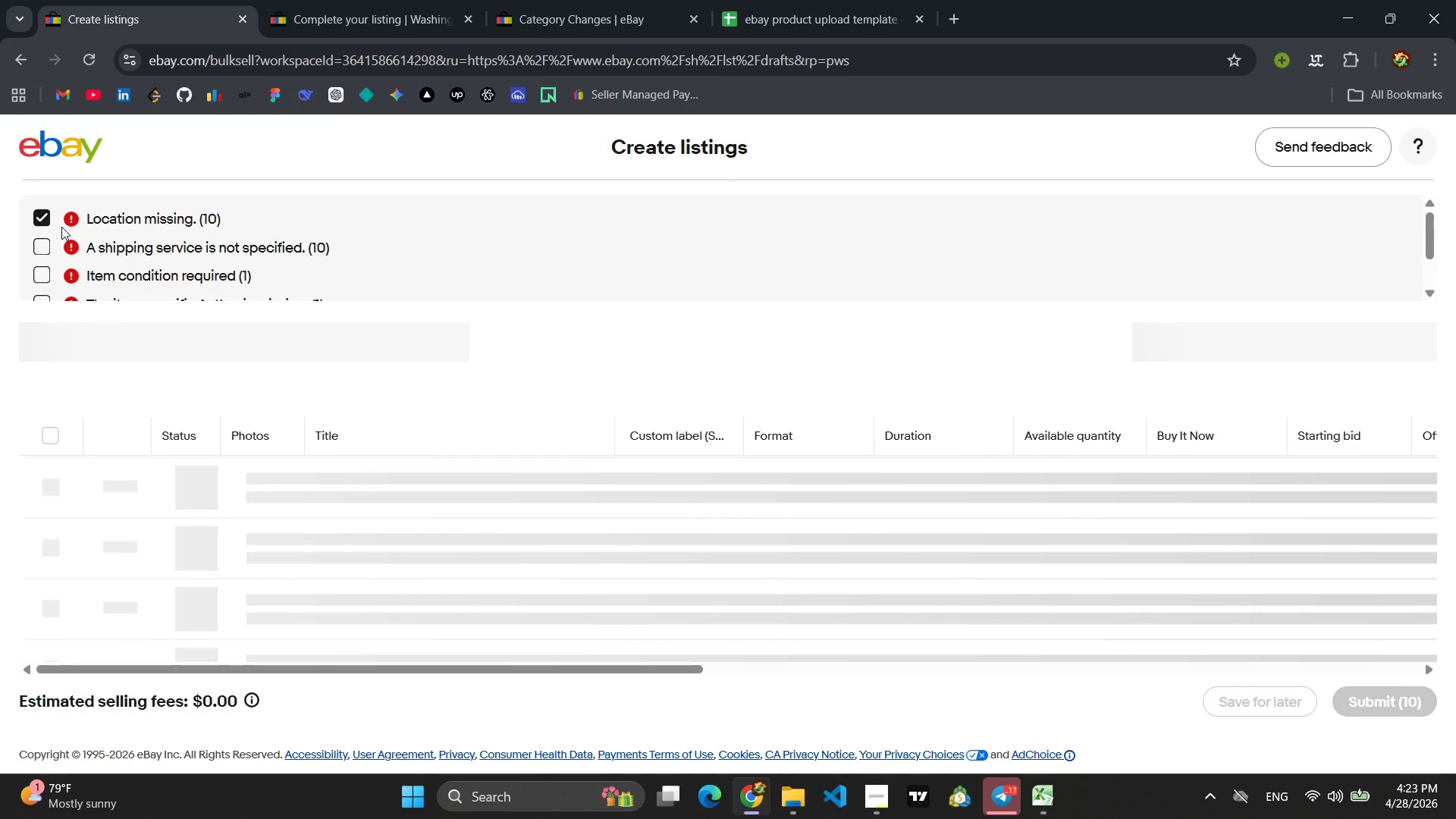 
mouse_move([46, 249])
 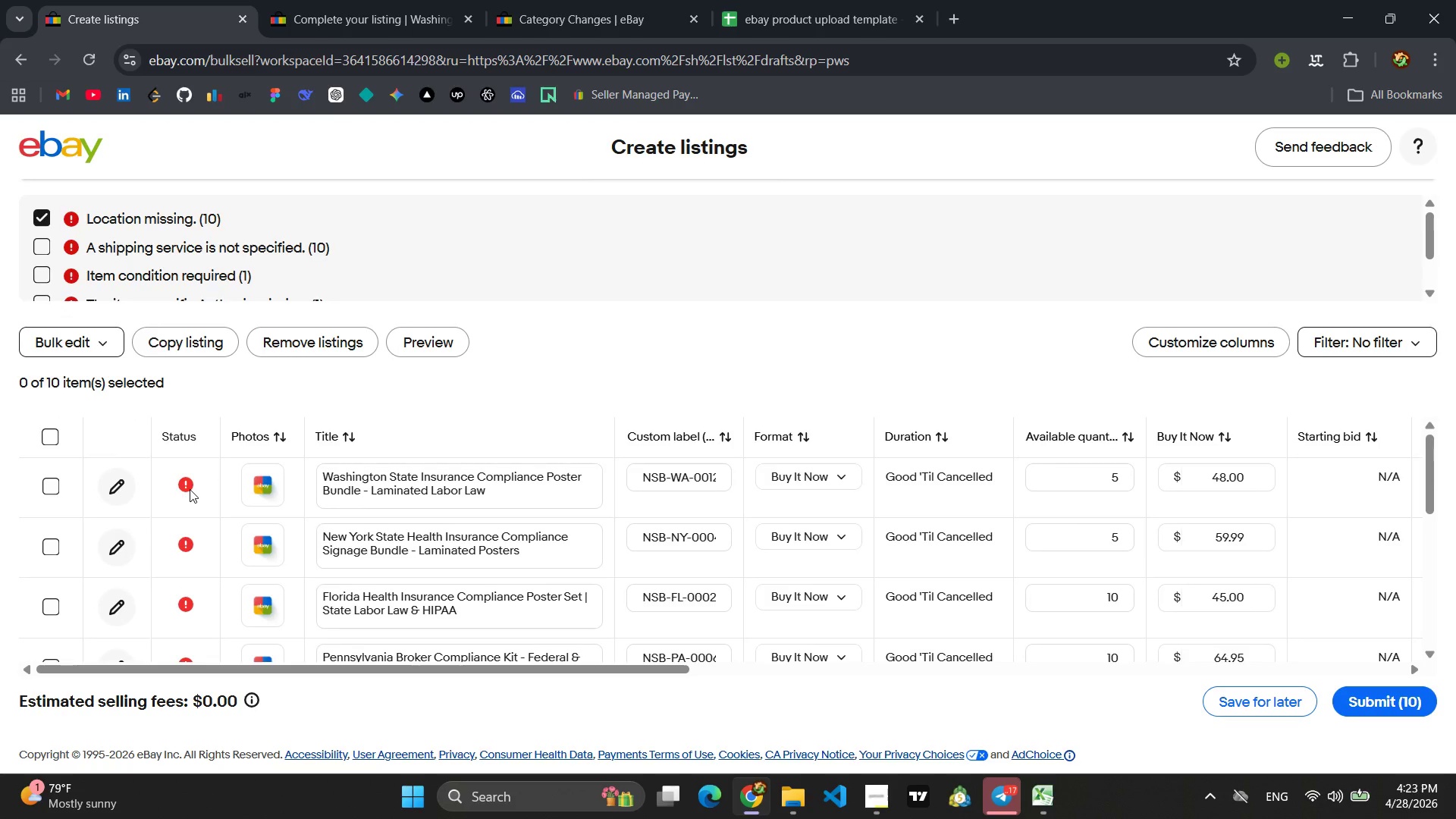 
left_click([193, 491])
 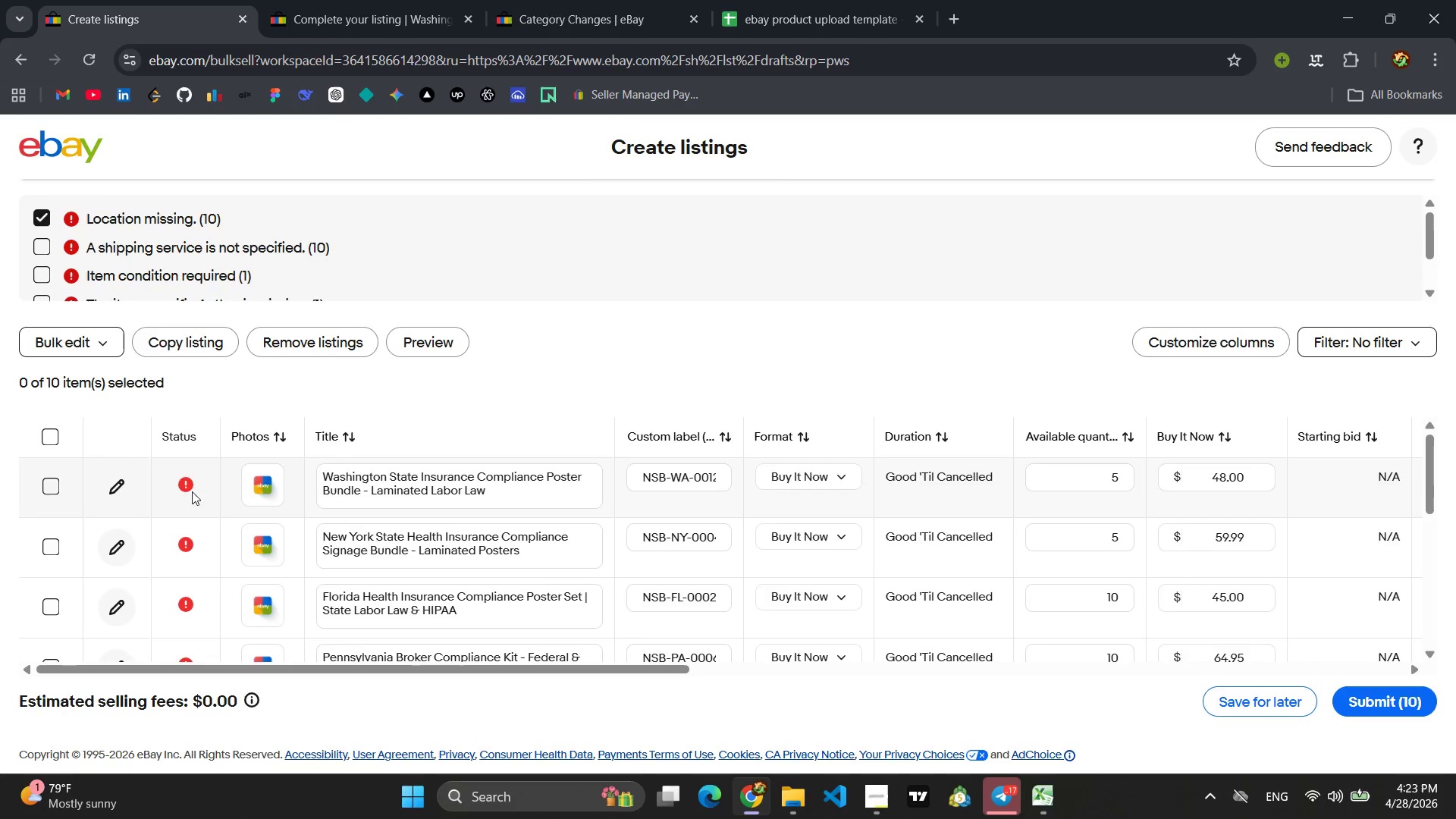 
left_click([187, 484])
 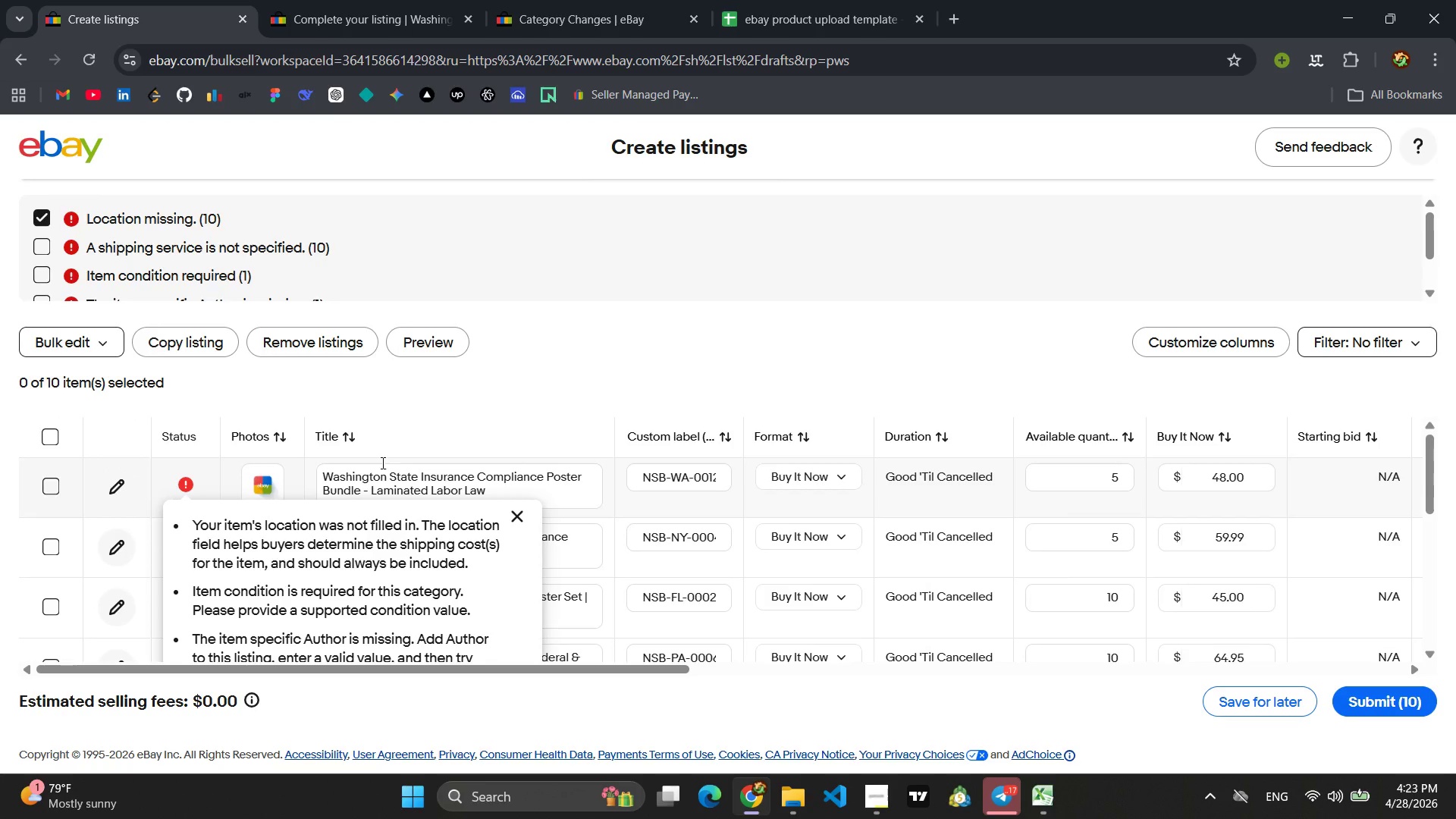 
scroll: coordinate [582, 426], scroll_direction: down, amount: 3.0
 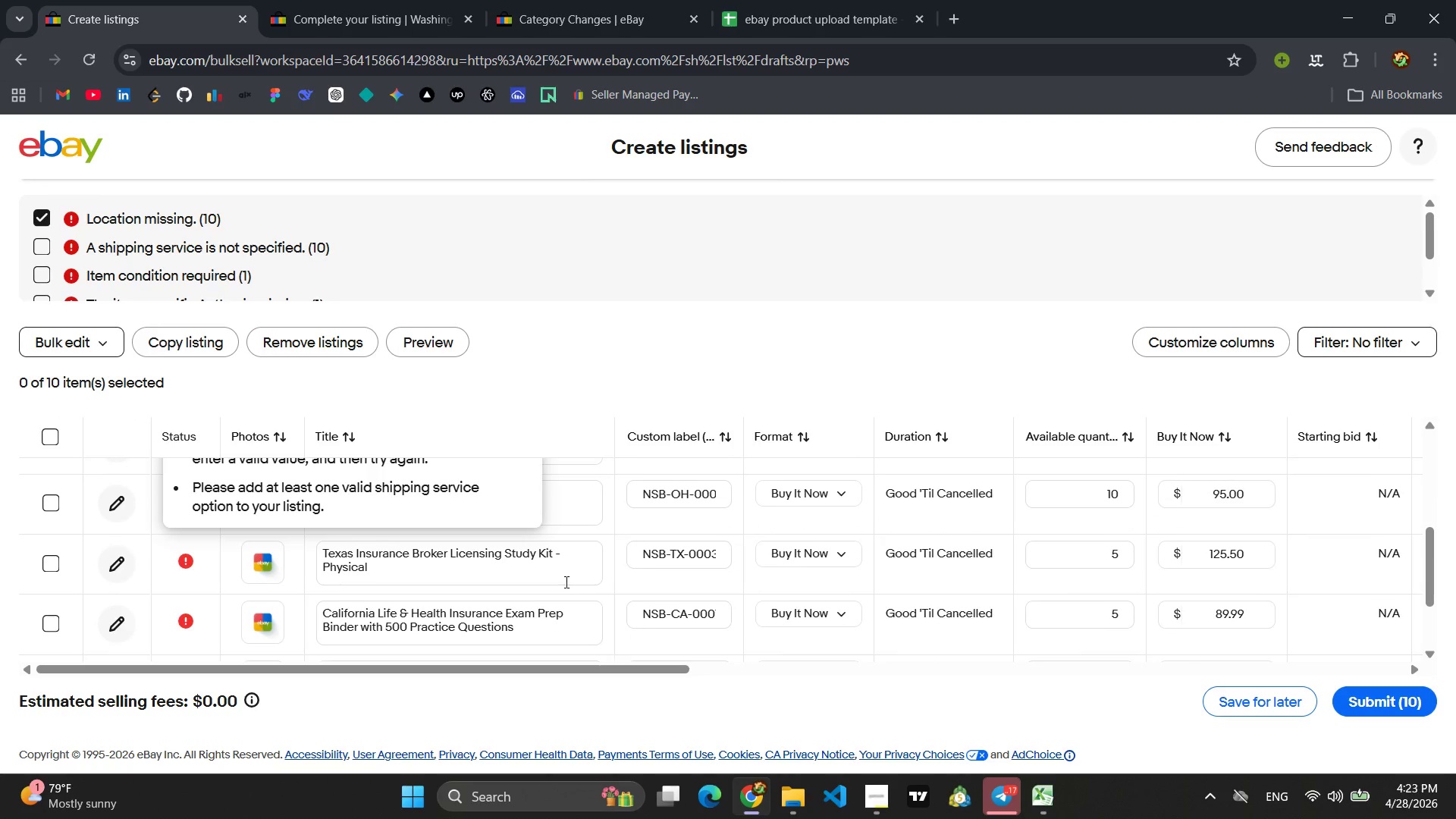 
scroll: coordinate [554, 584], scroll_direction: up, amount: 5.0
 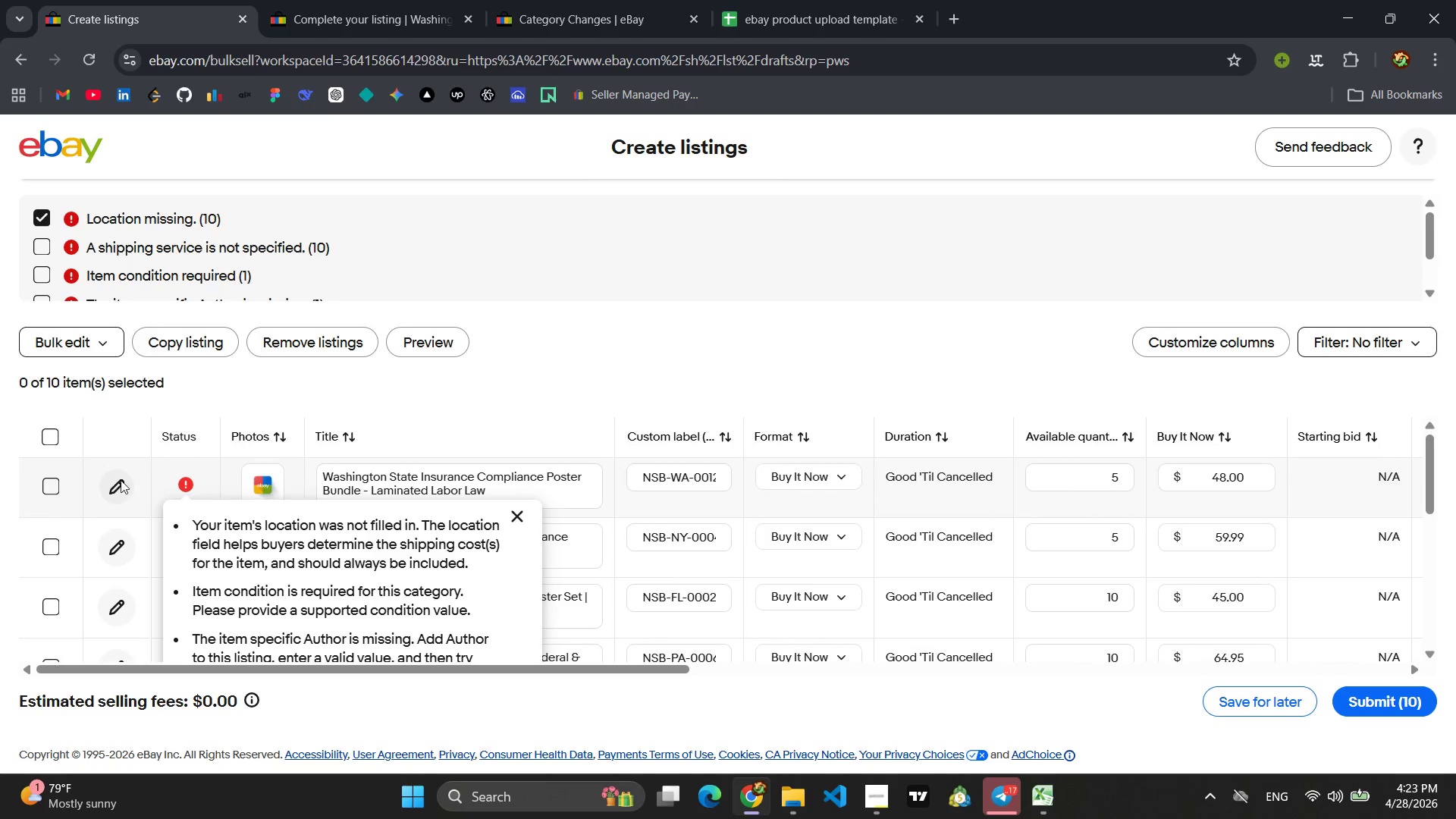 
left_click([121, 480])
 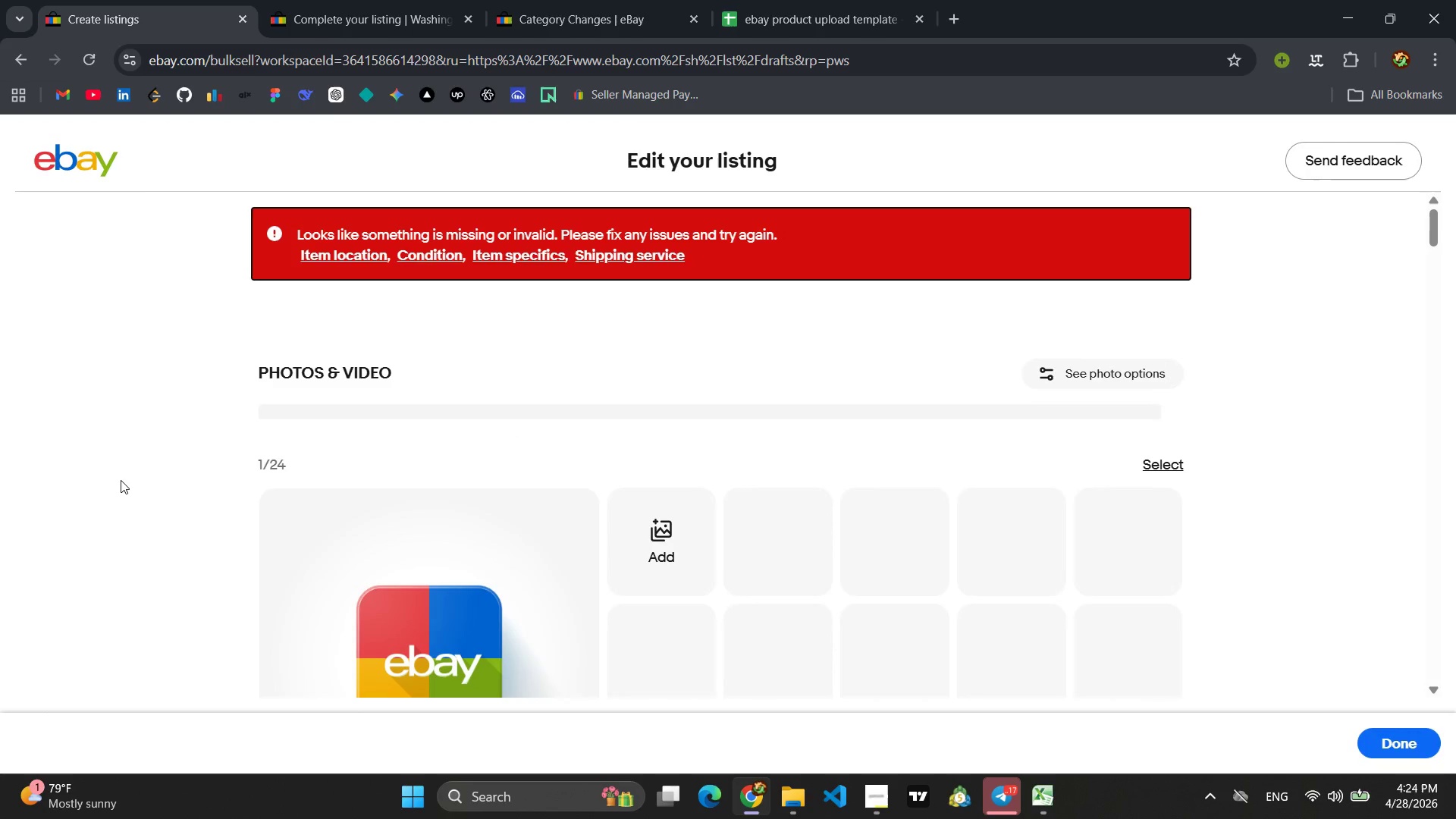 
wait(23.28)
 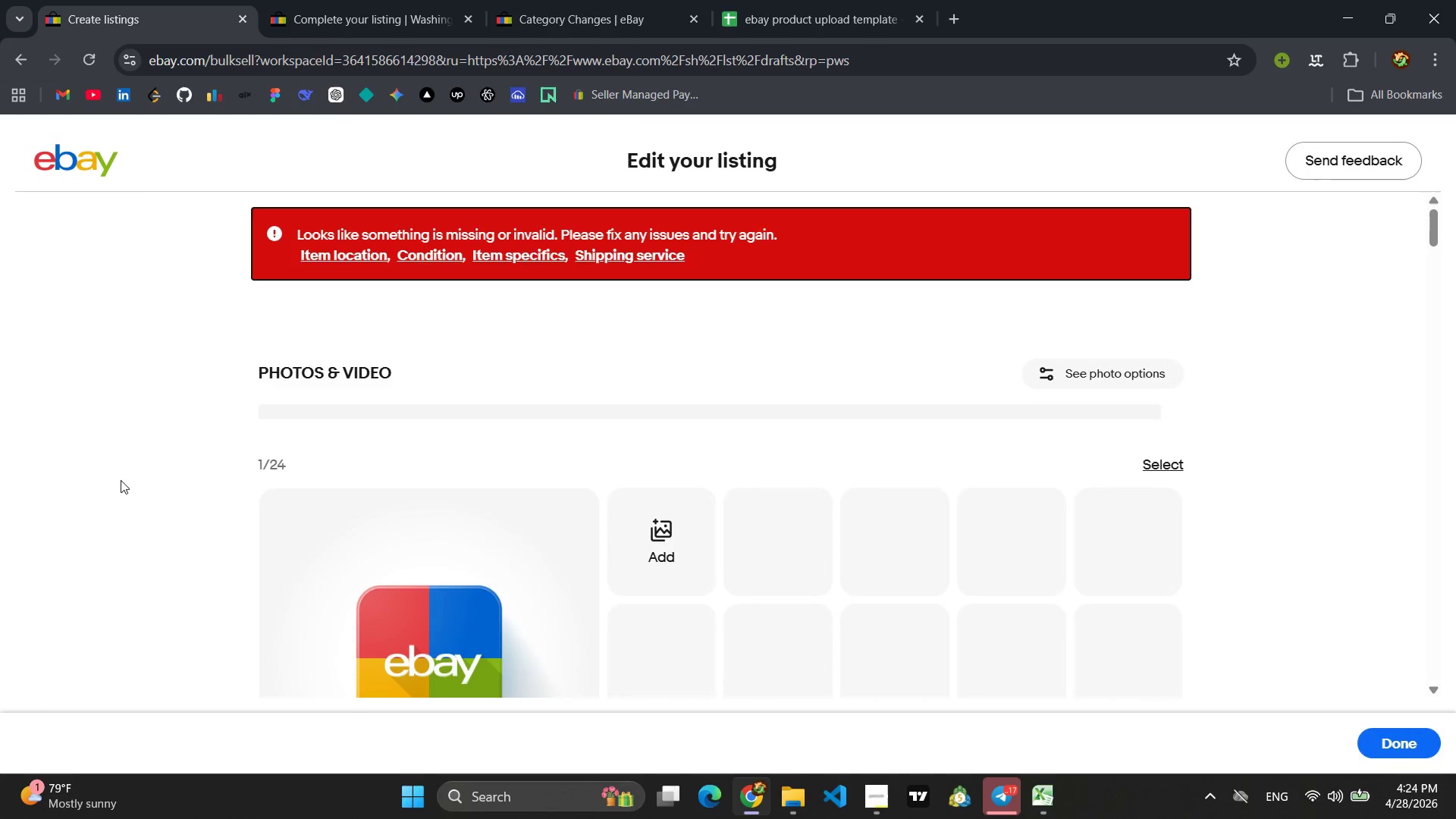 
left_click([356, 261])
 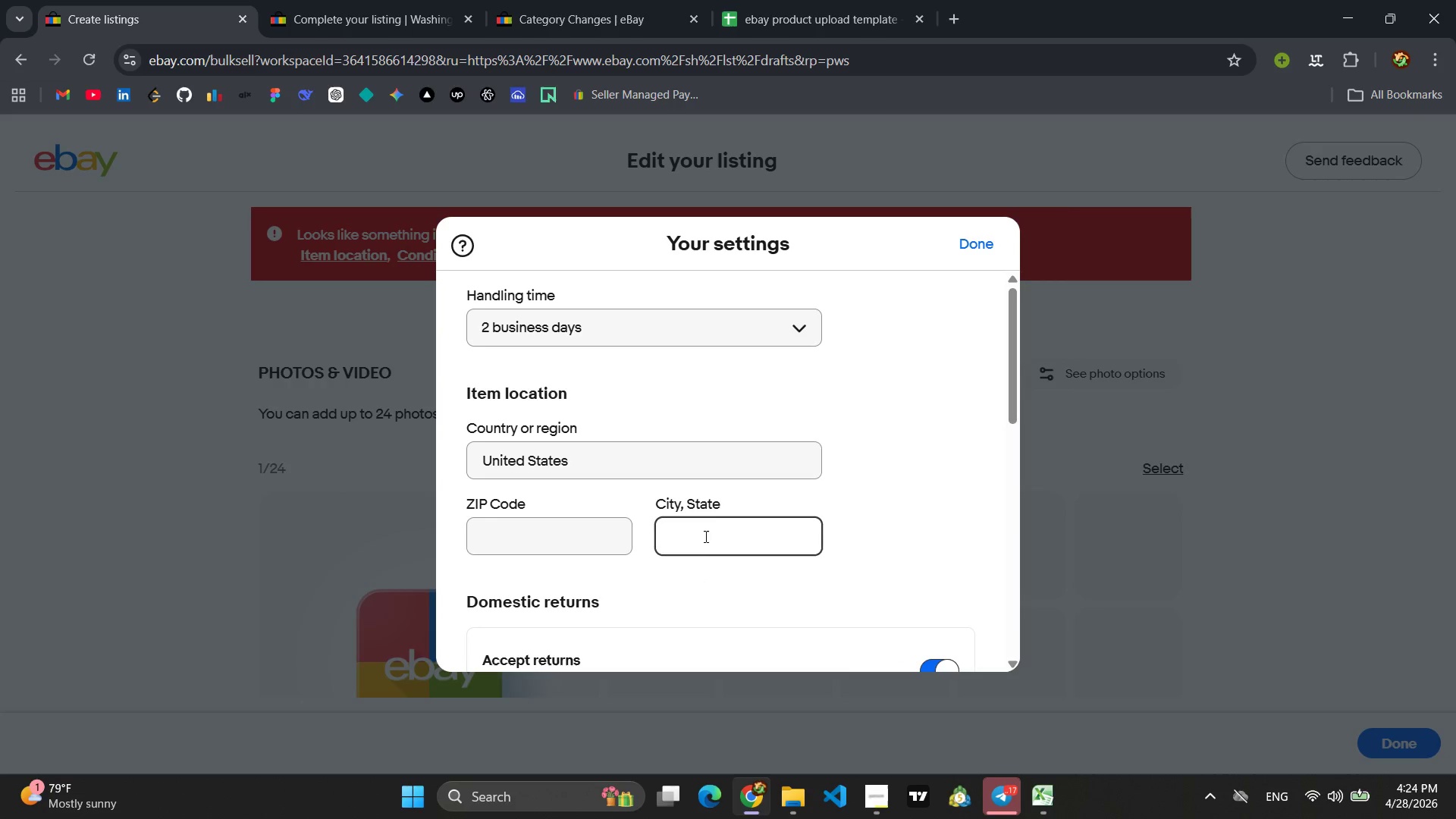 
left_click([573, 535])
 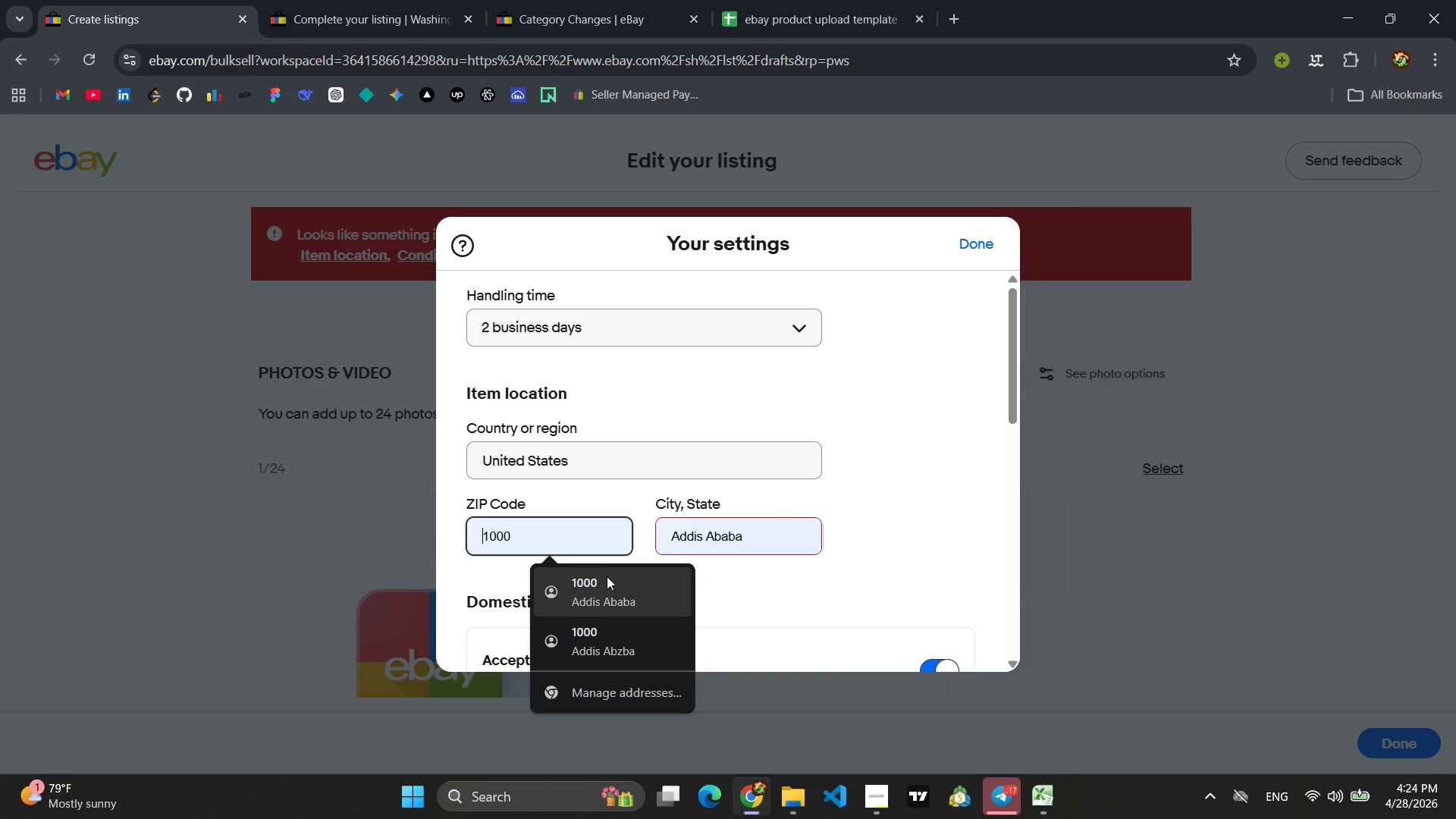 
left_click([607, 576])
 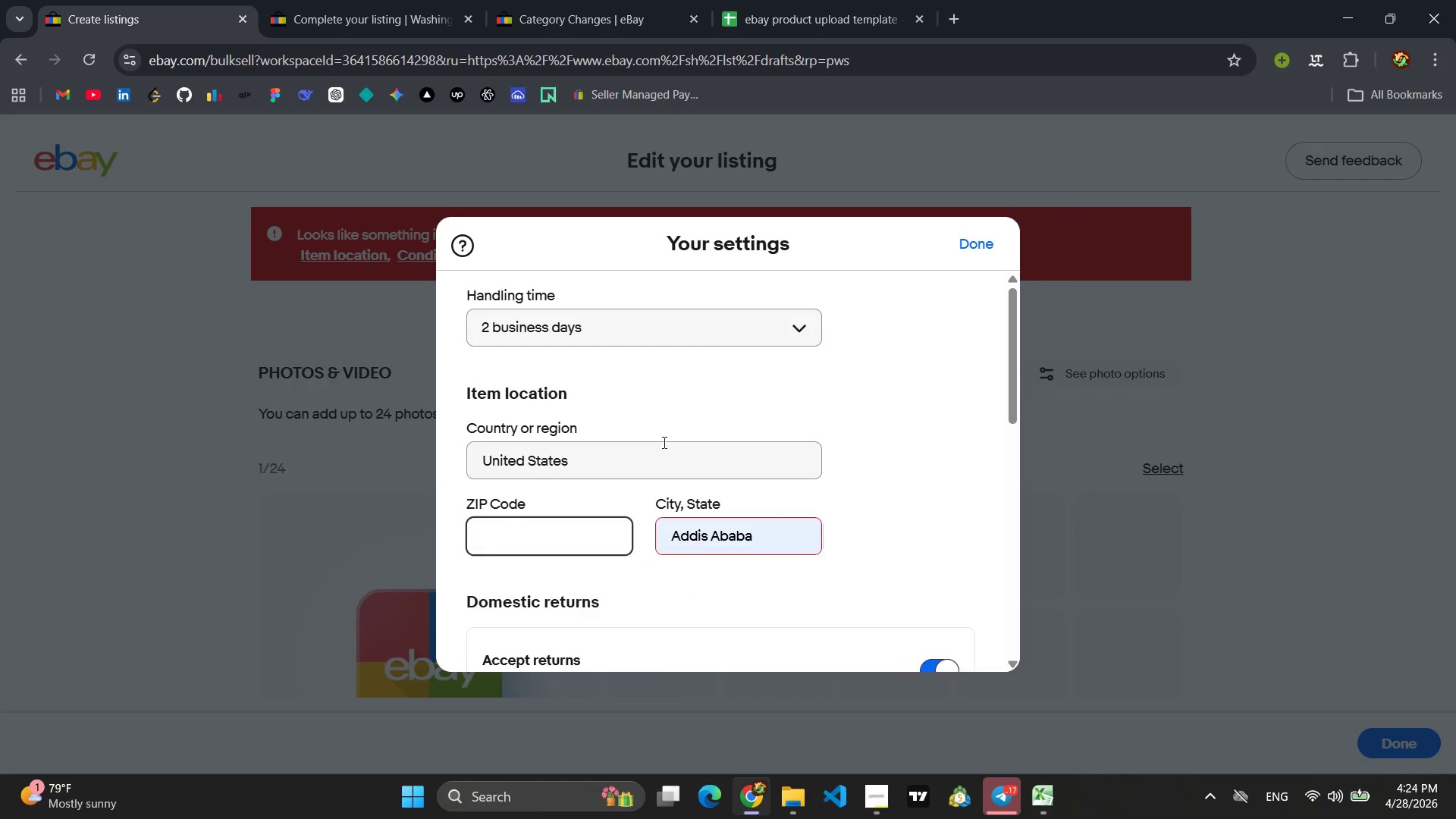 
left_click([661, 441])
 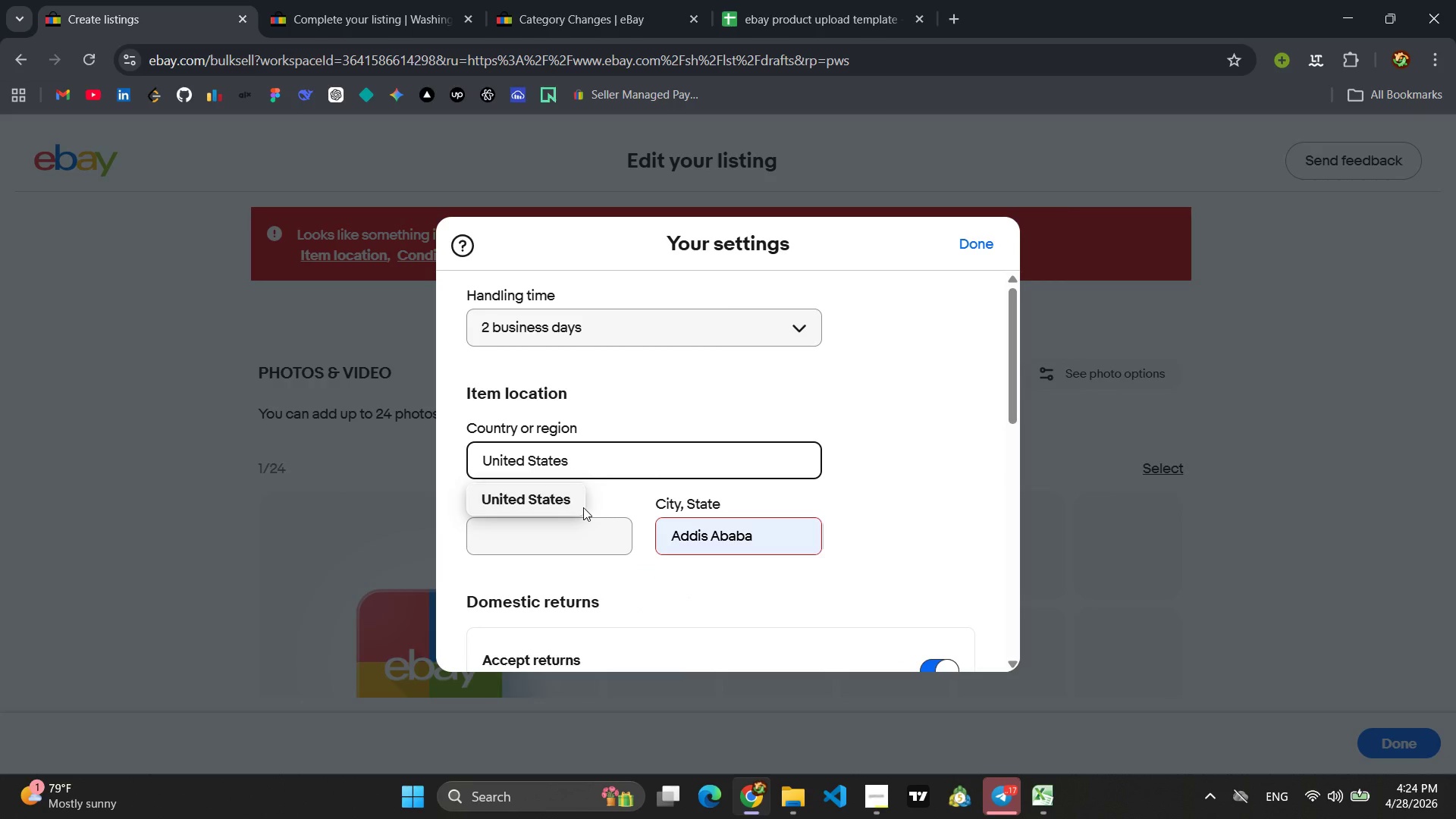 
left_click([582, 507])
 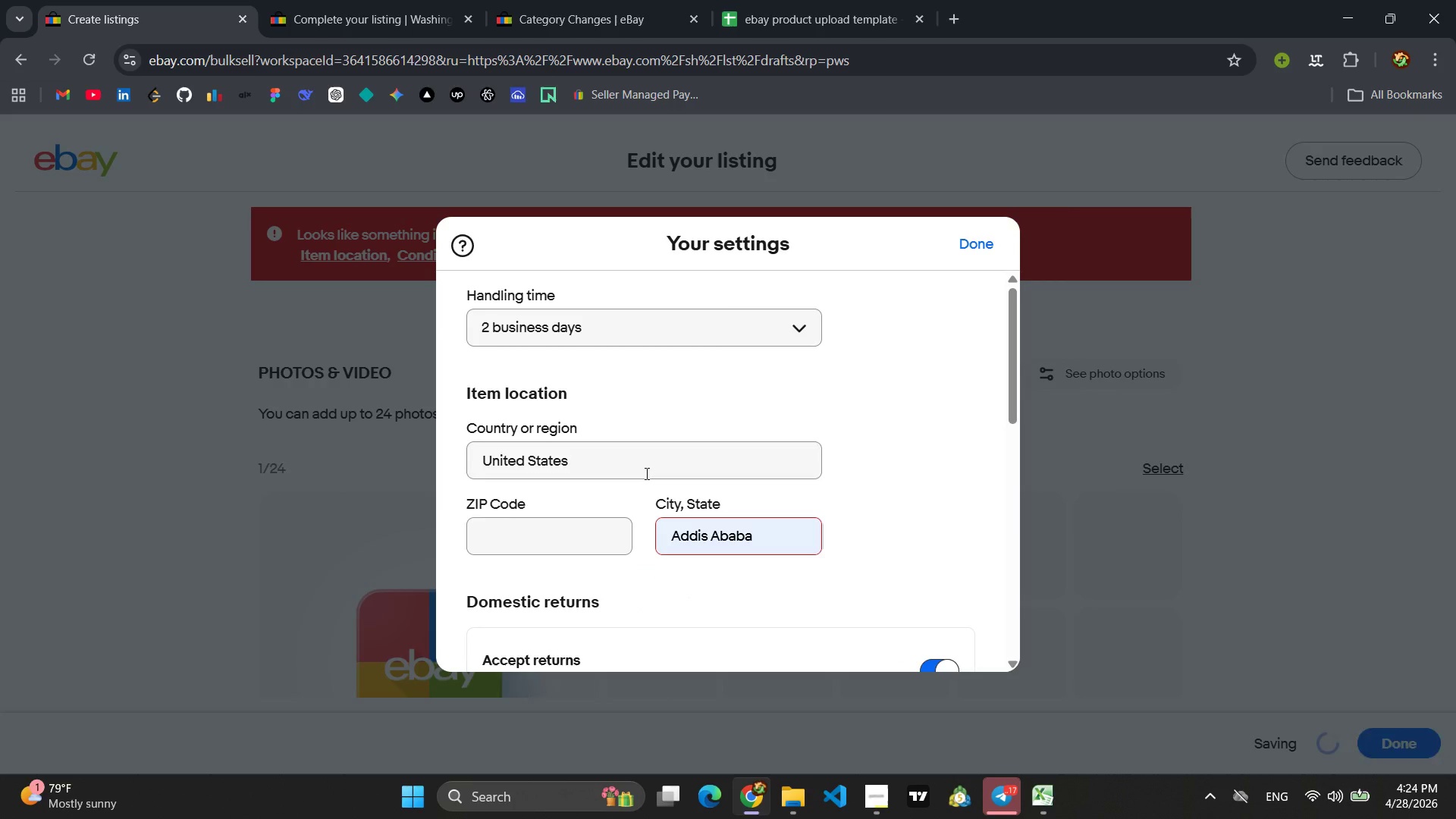 
left_click([645, 473])
 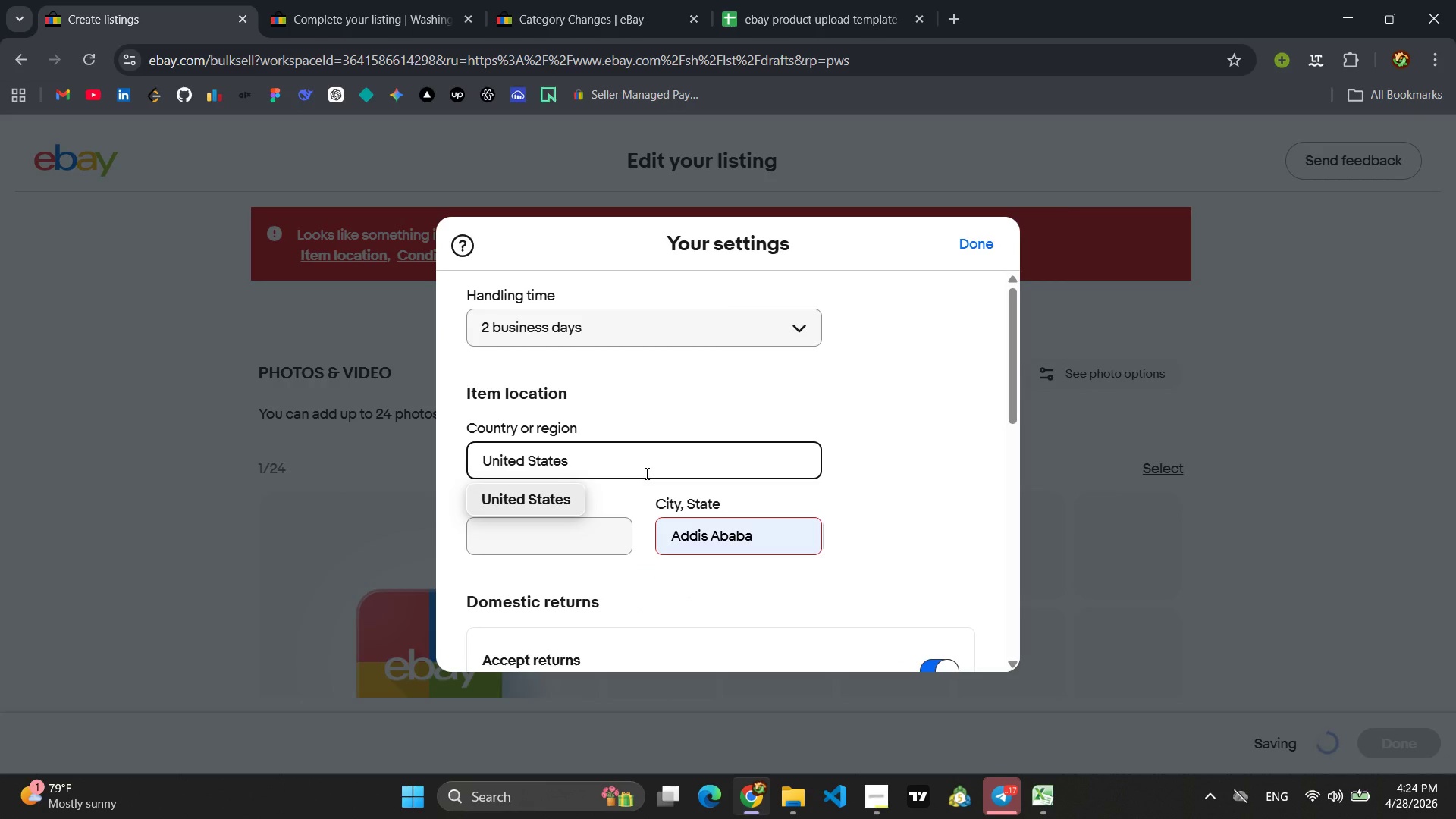 
hold_key(key=Backspace, duration=1.2)
 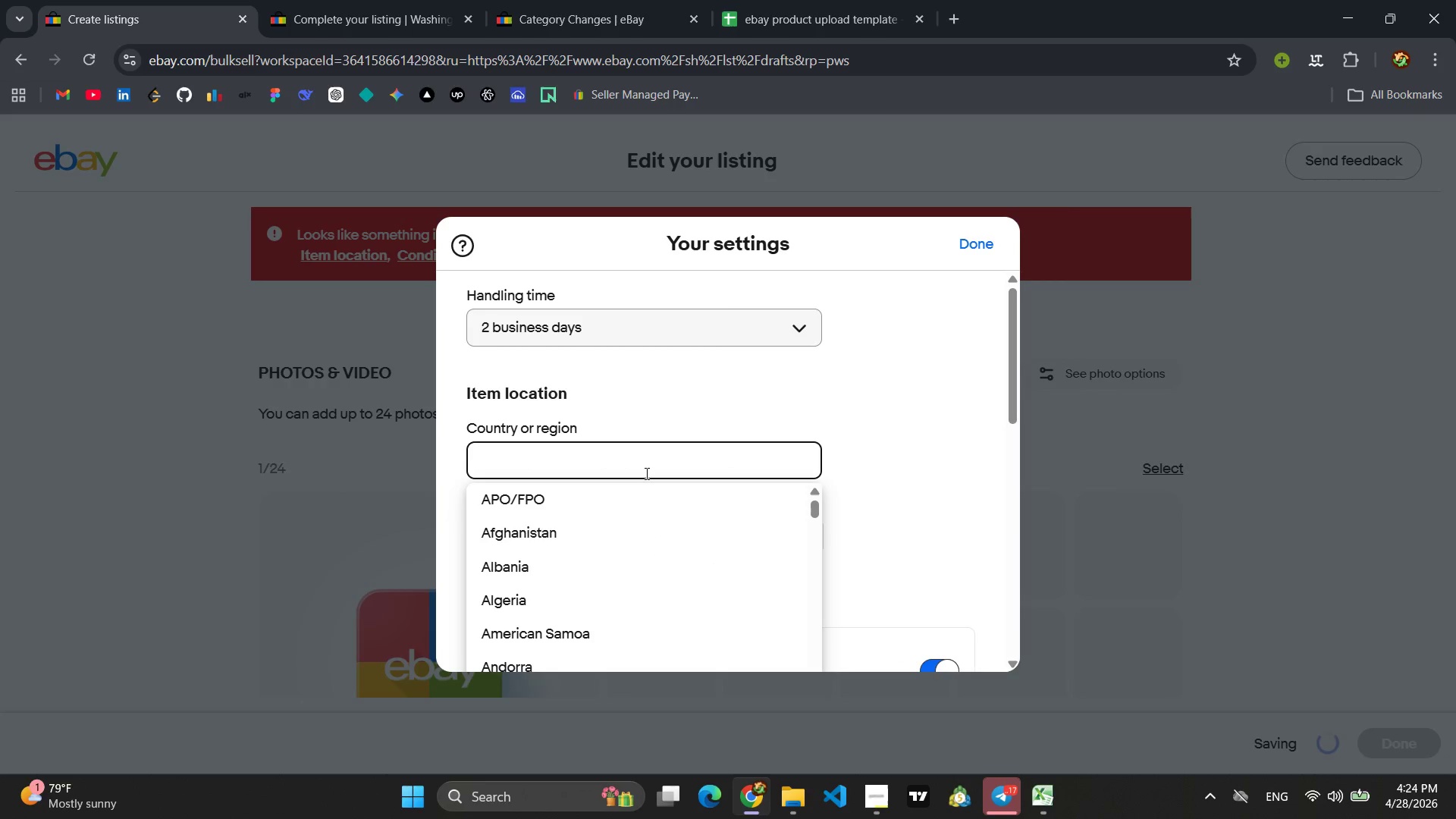 
type(Add)
 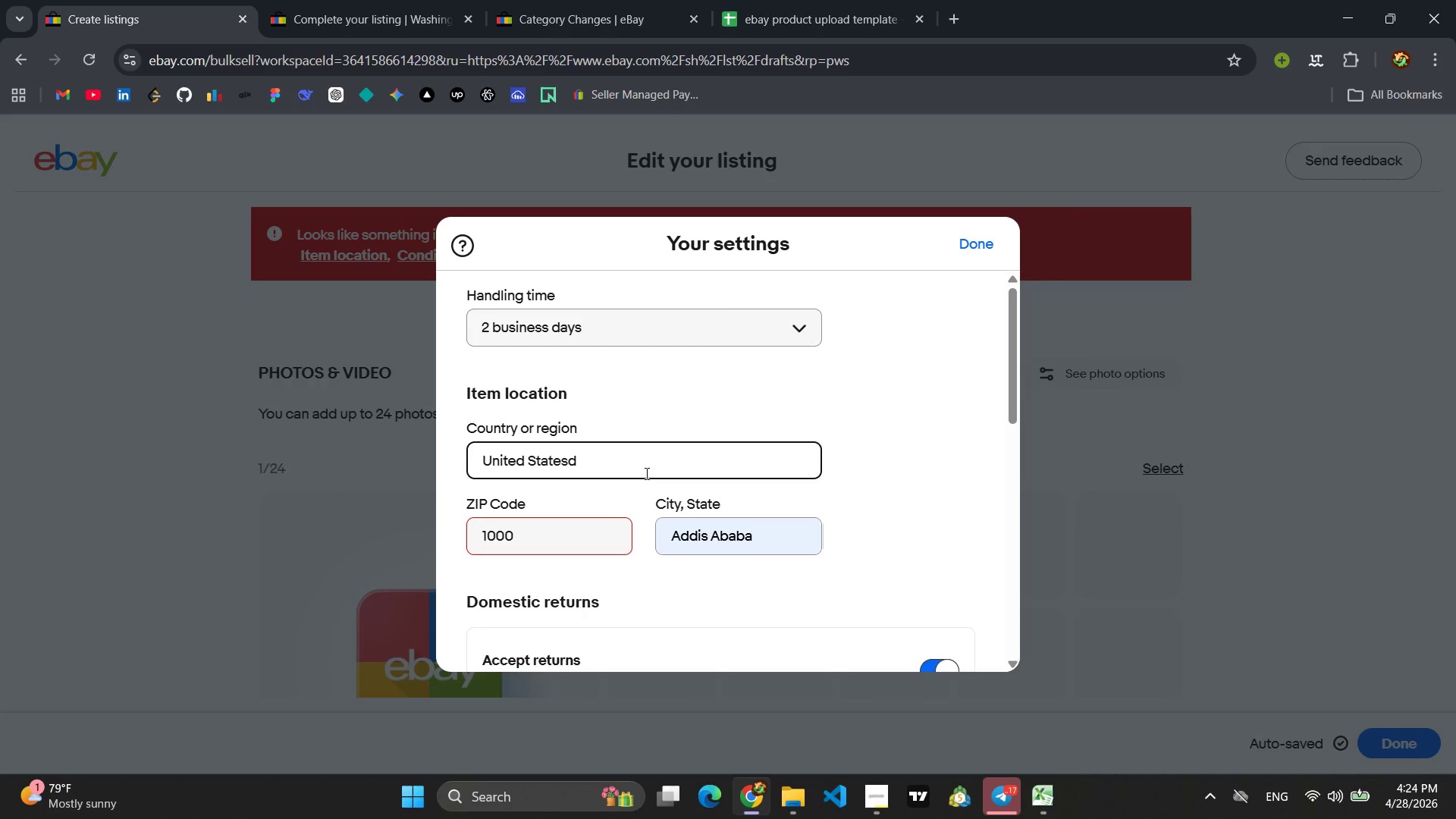 
hold_key(key=Backspace, duration=1.2)
 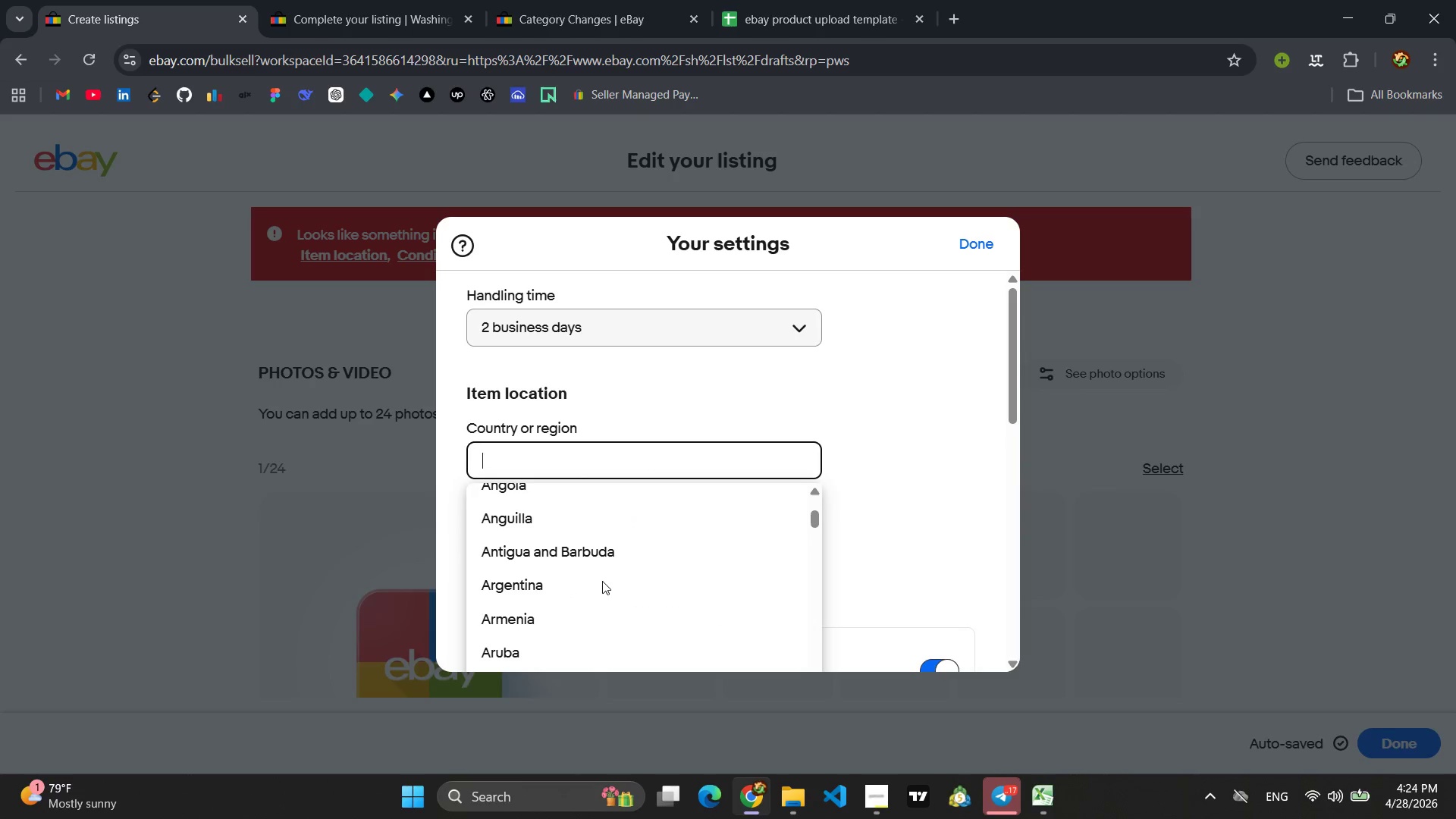 
type(et)
 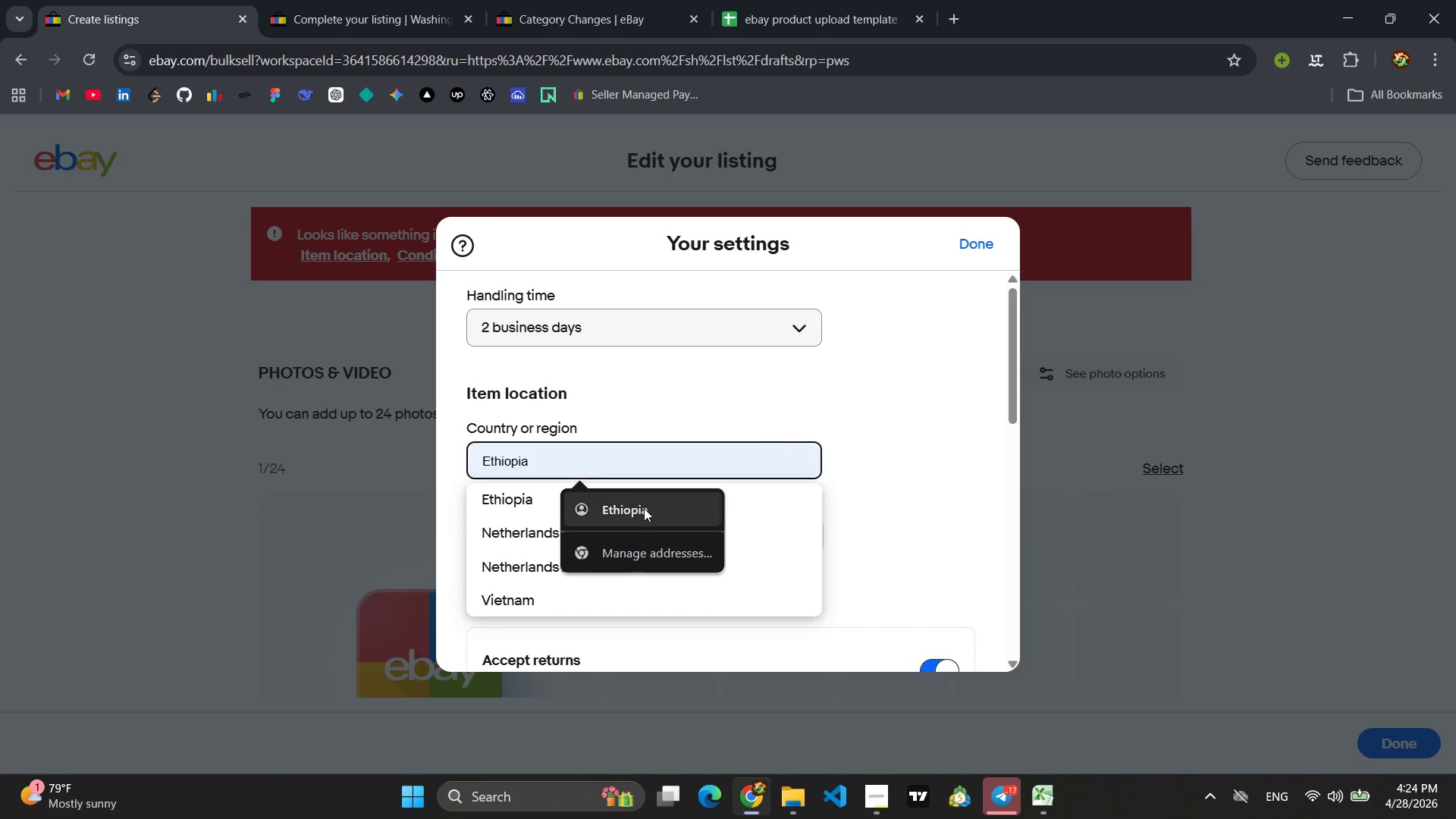 
left_click([644, 508])
 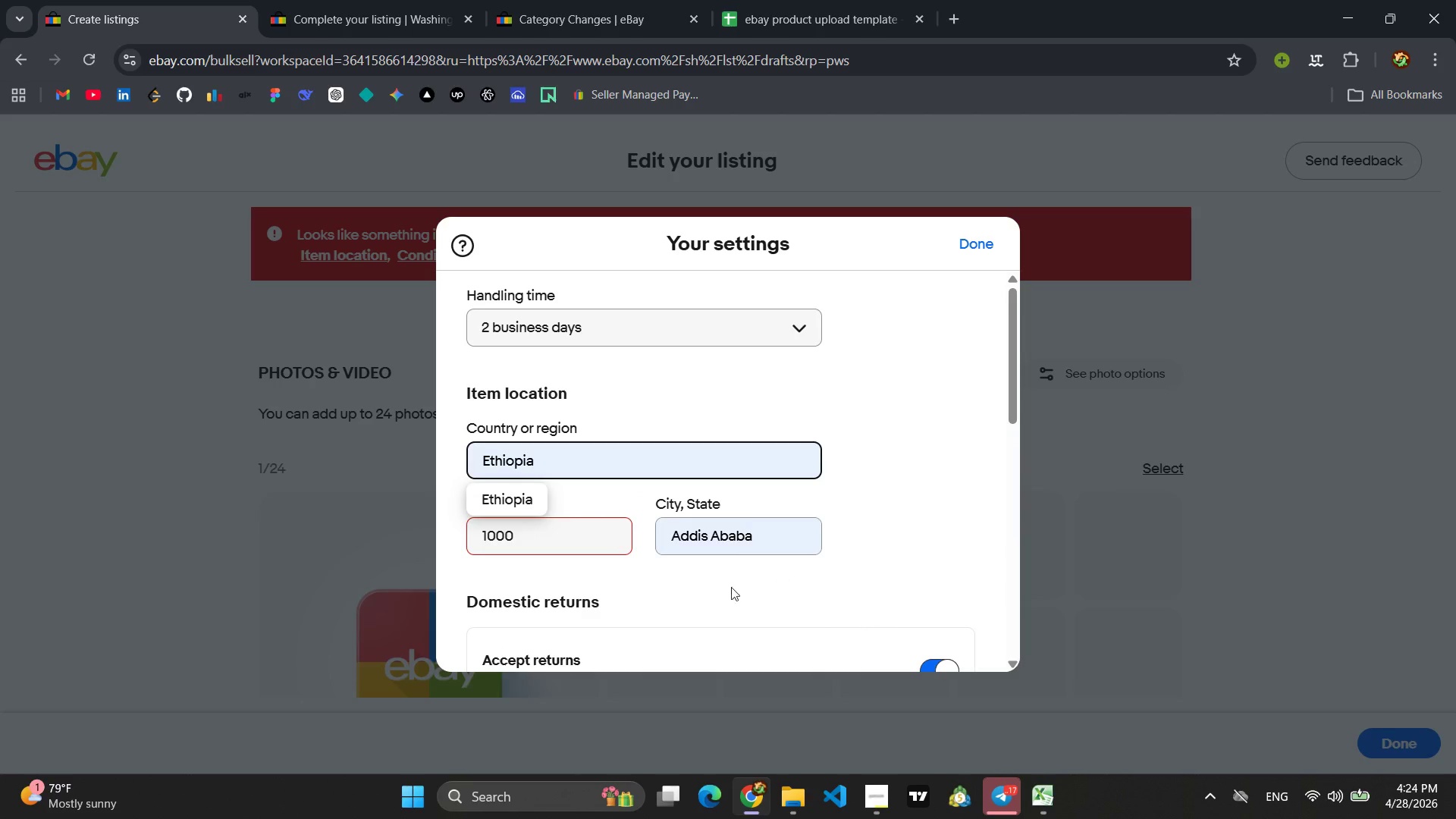 
left_click([724, 592])
 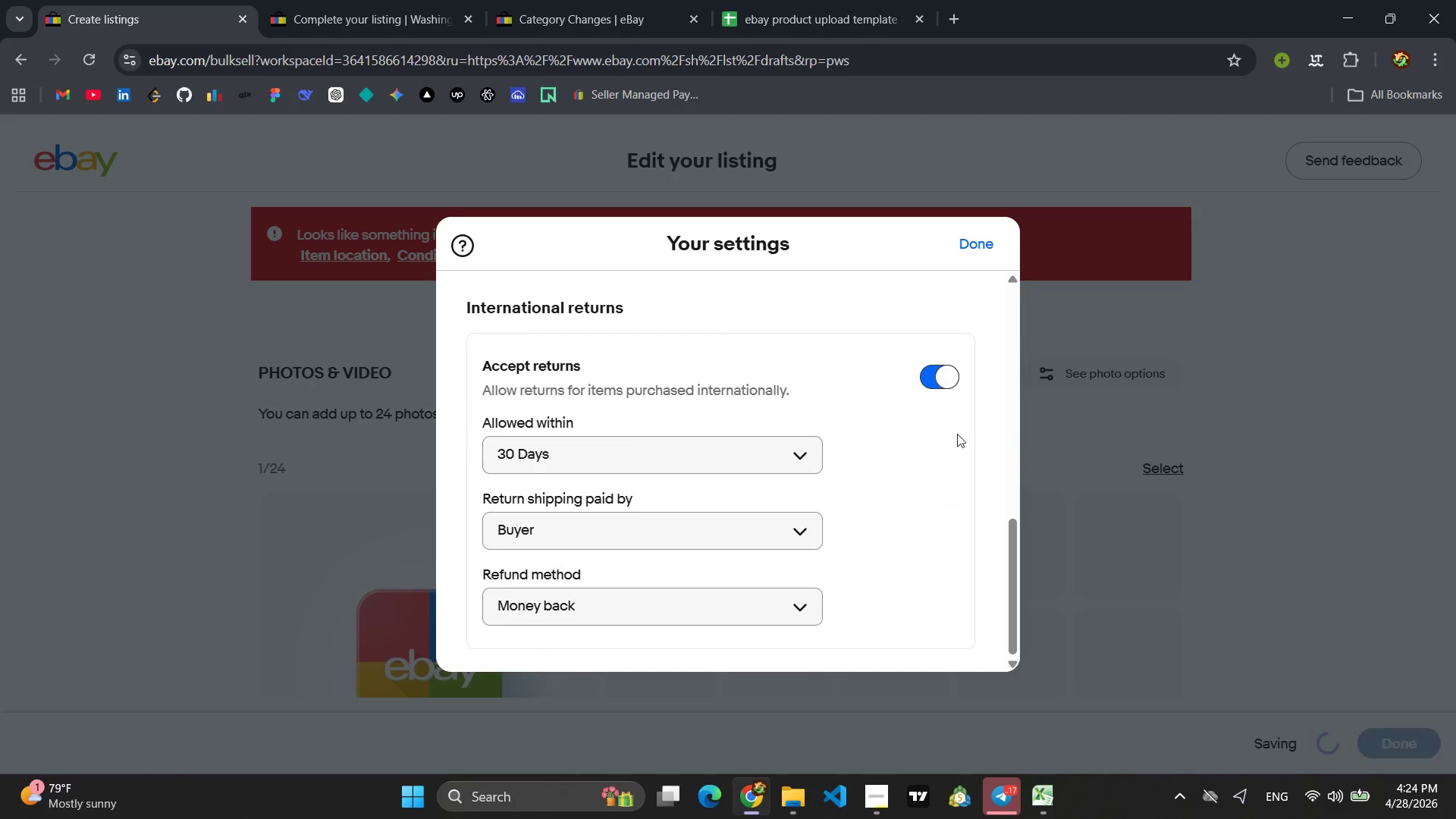 
left_click([980, 243])
 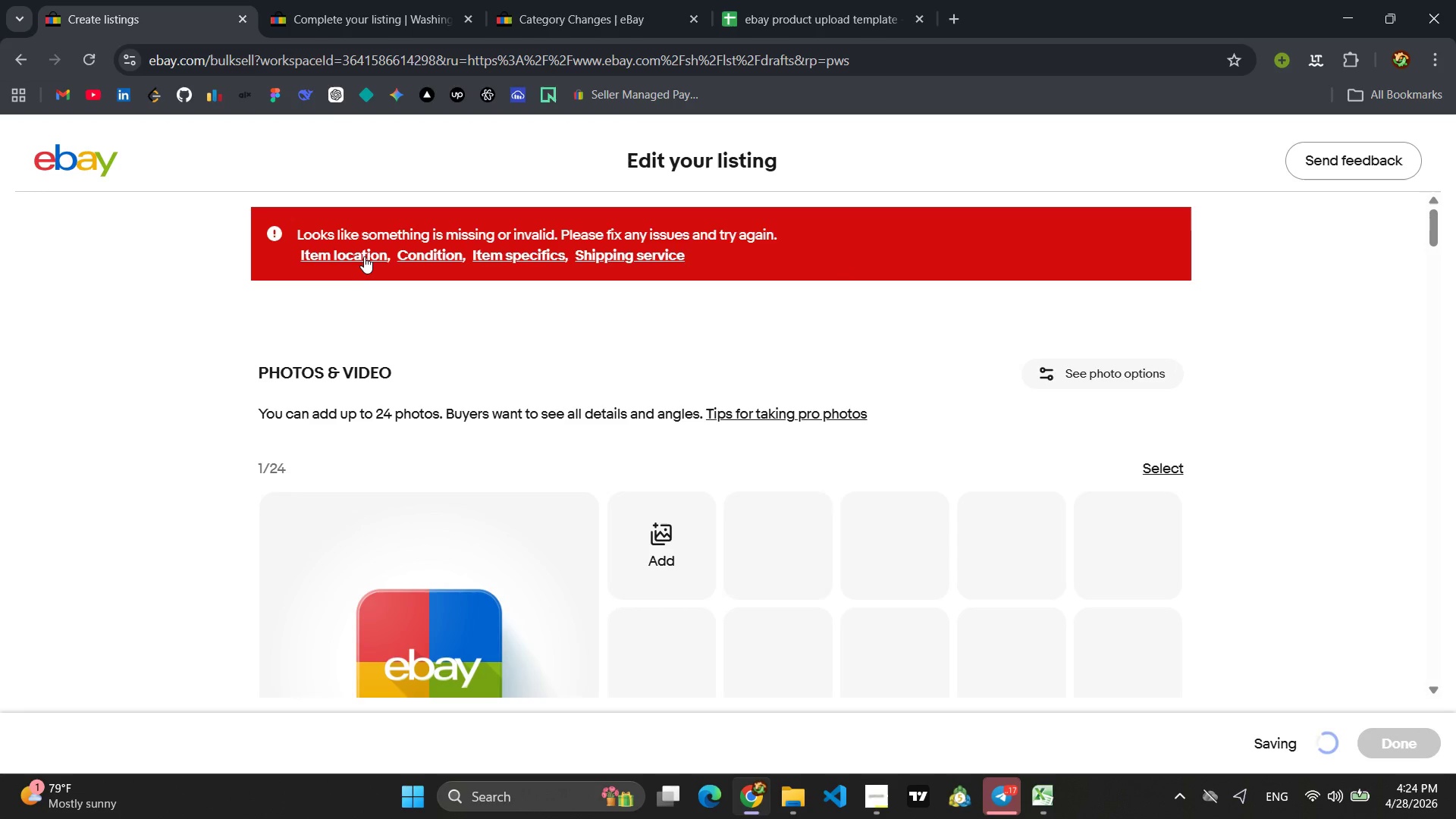 
left_click([356, 256])
 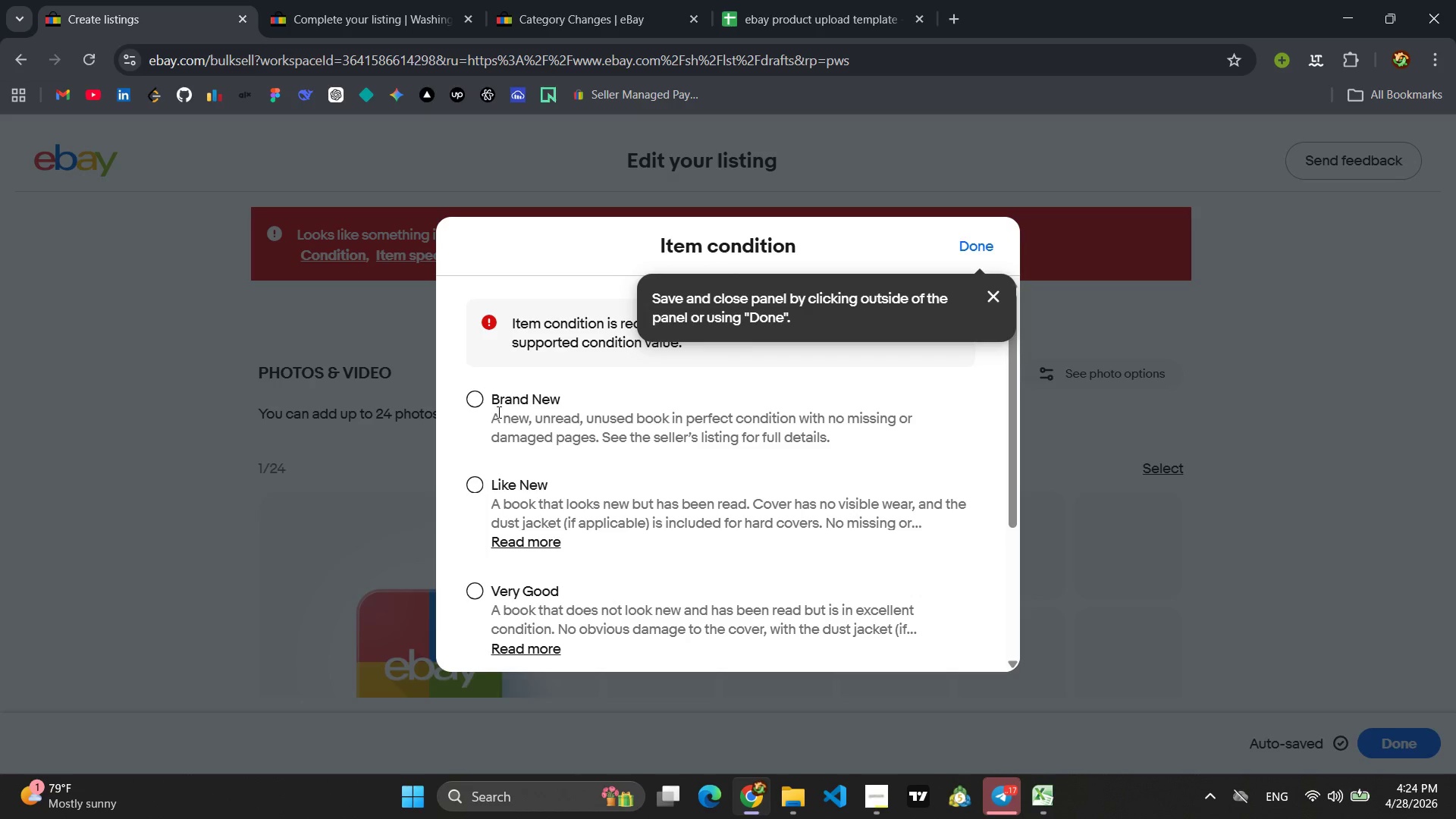 
left_click([464, 407])
 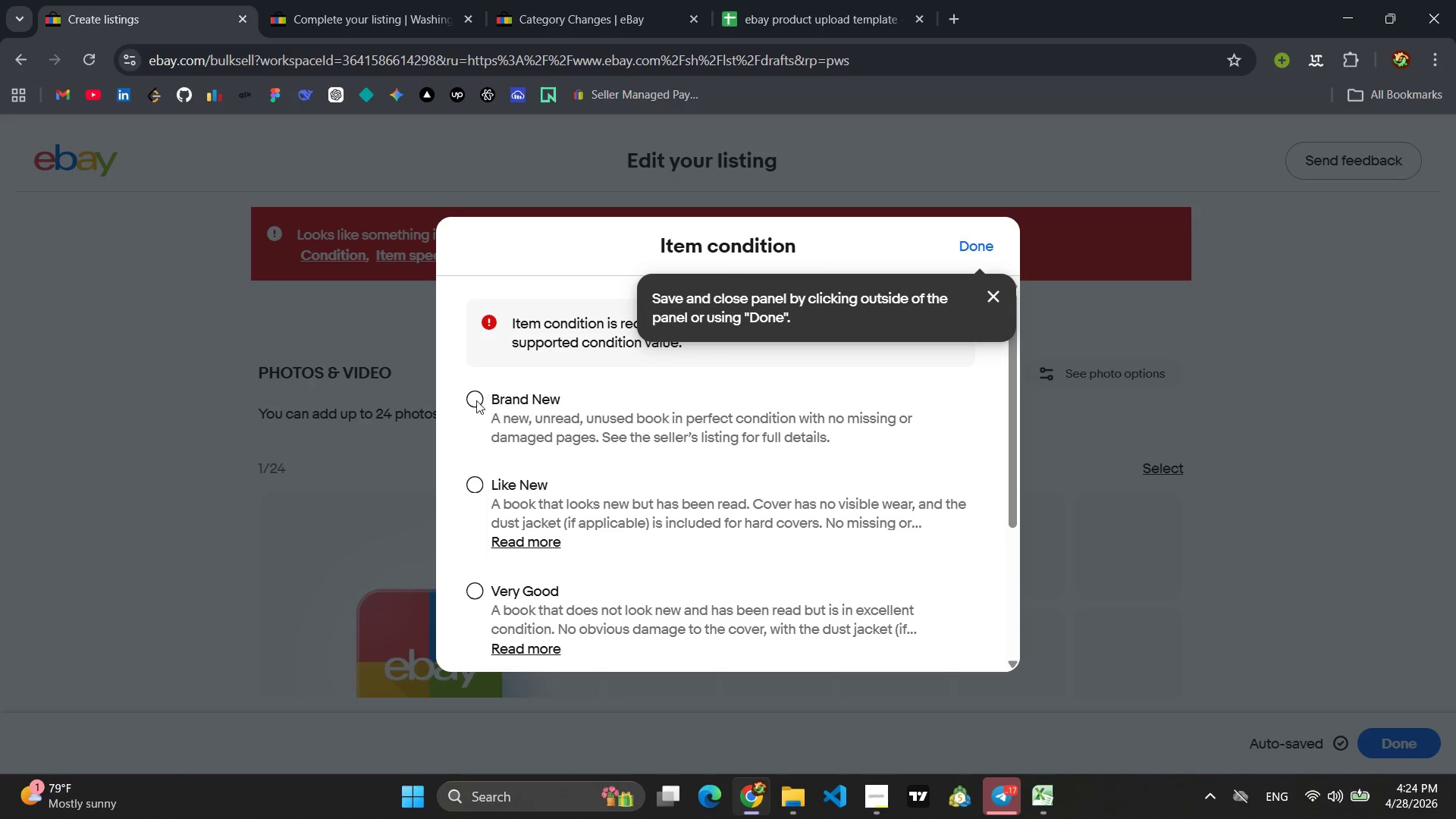 
left_click([475, 401])
 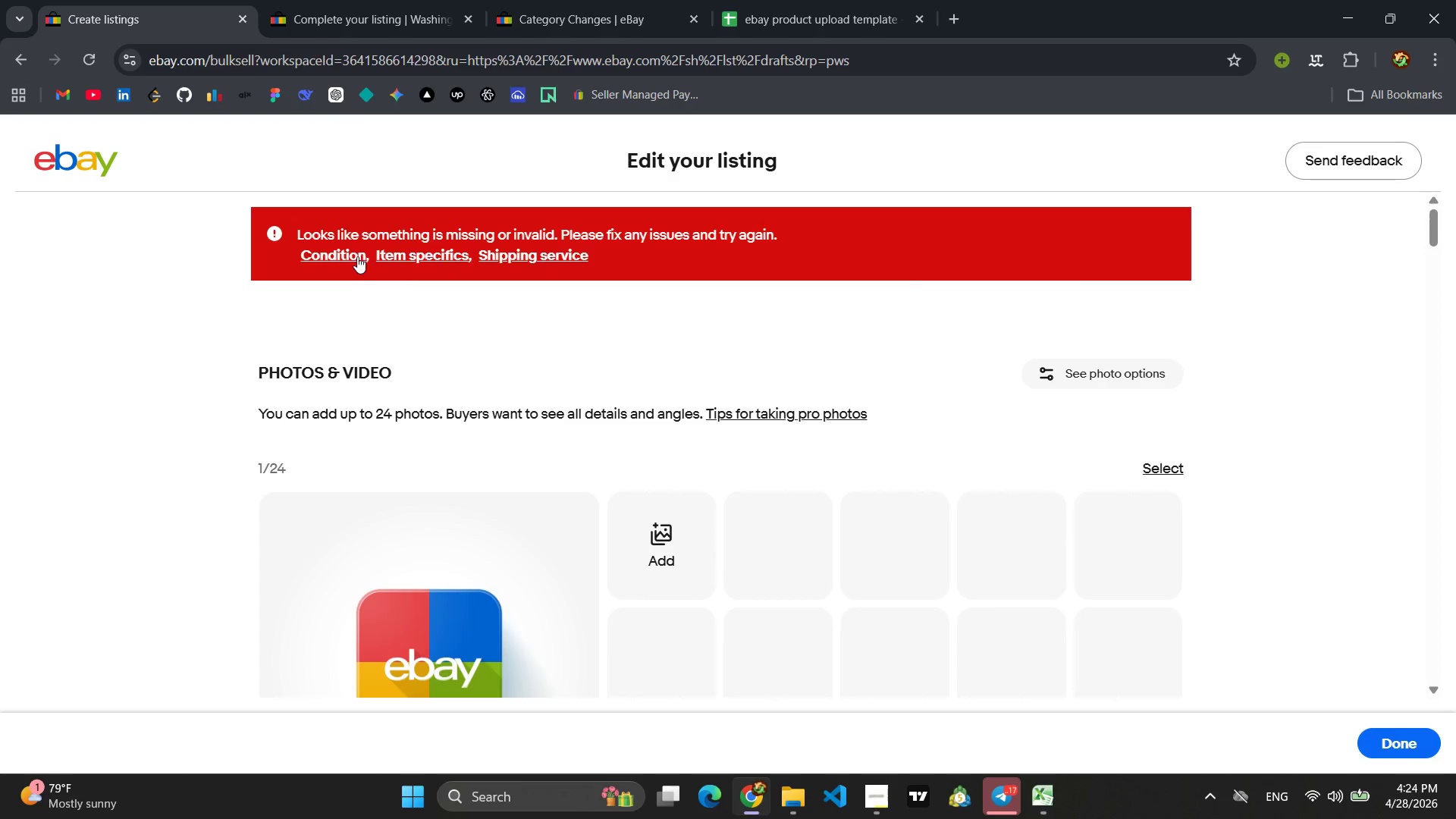 
left_click([340, 255])
 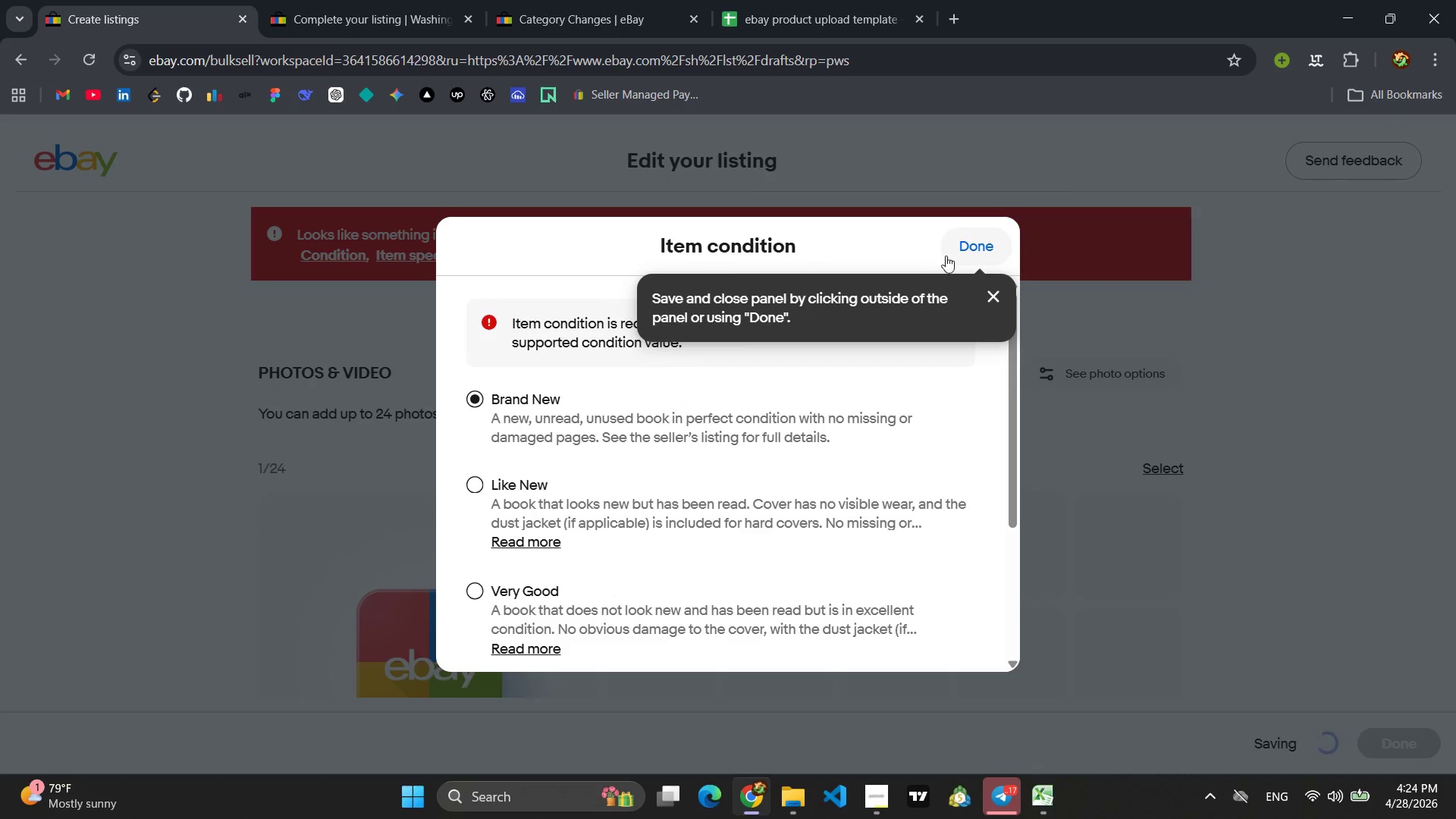 
left_click([984, 244])
 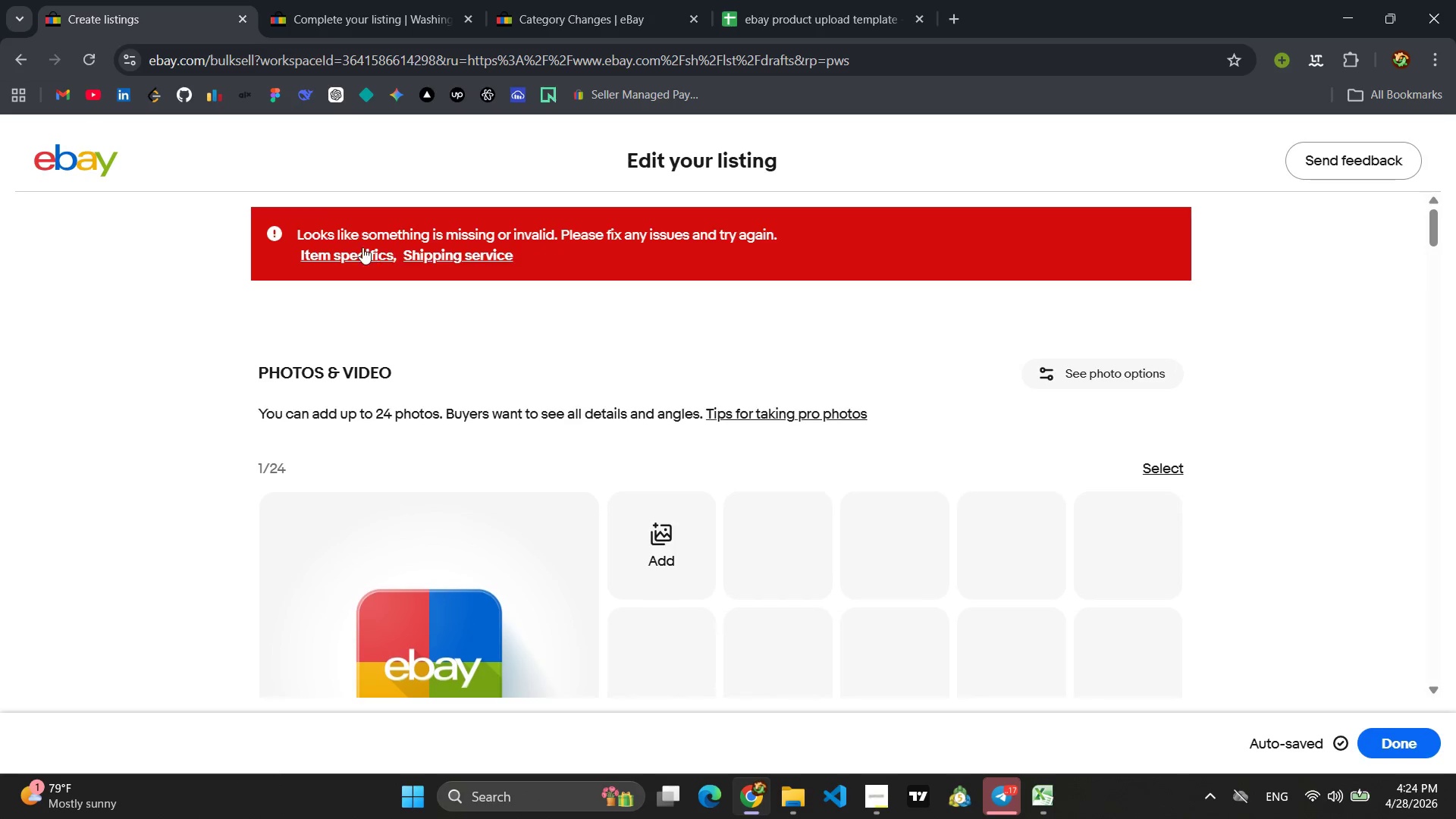 
left_click([359, 252])
 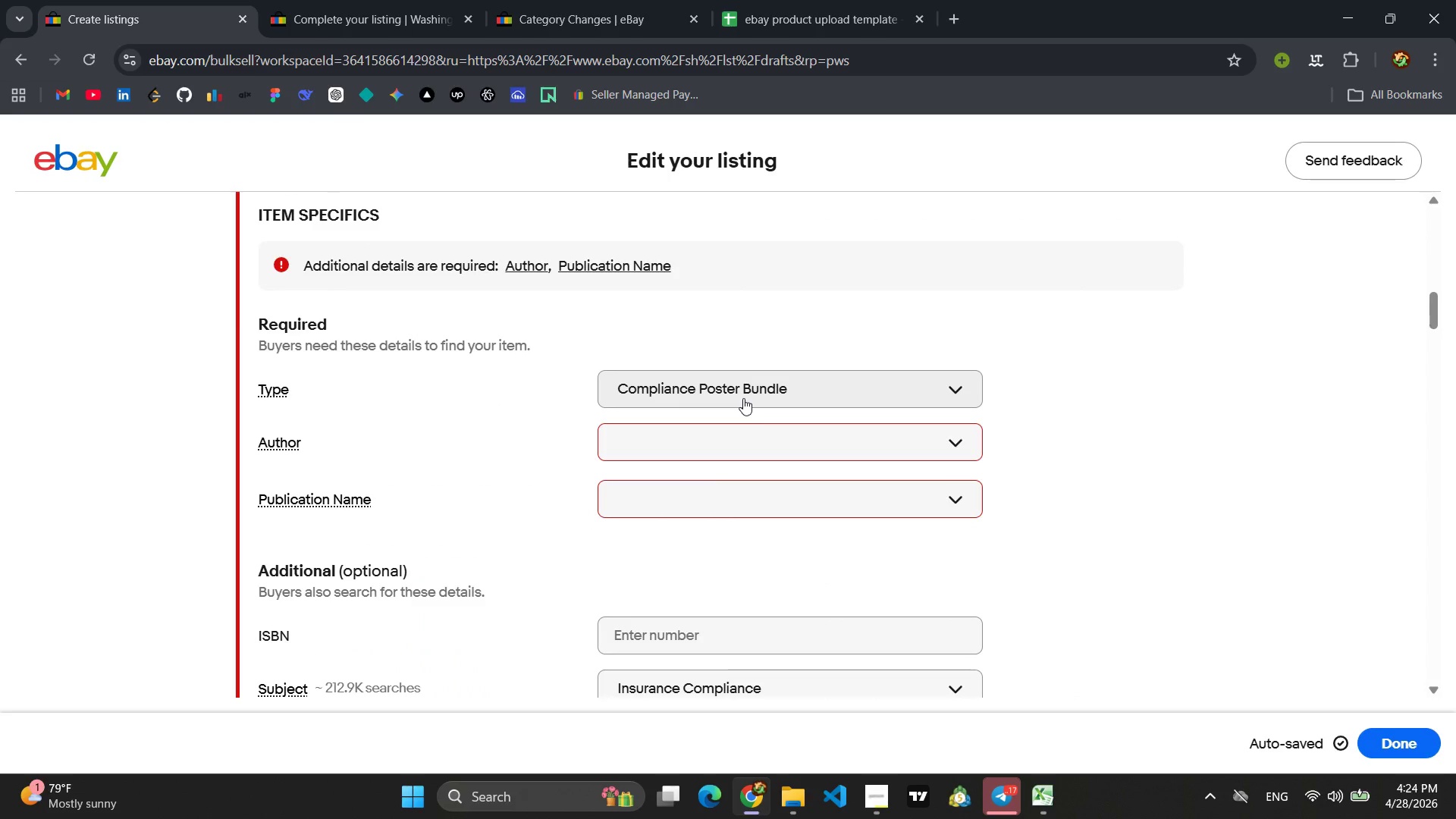 
left_click([845, 451])
 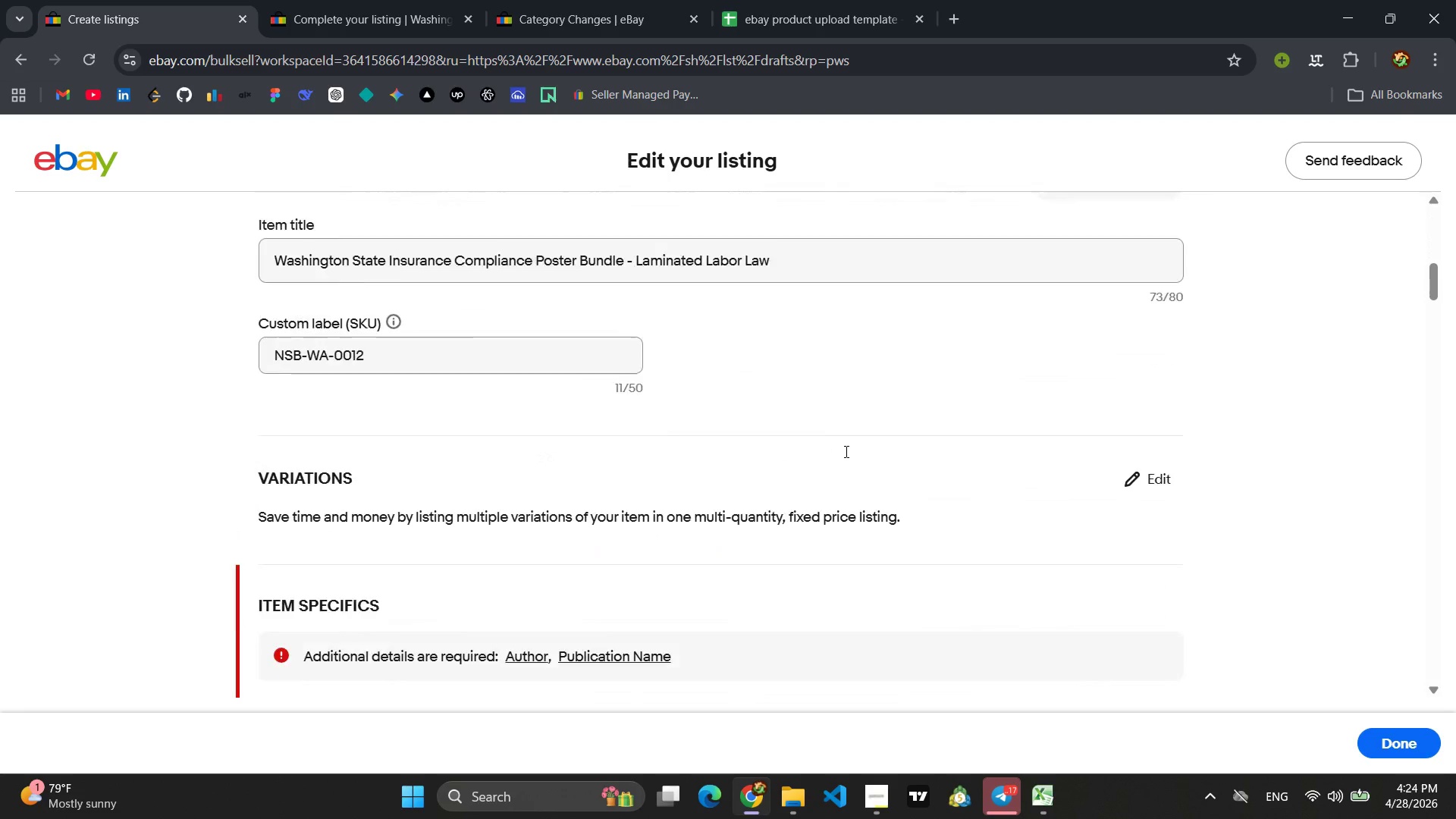 
wait(13.7)
 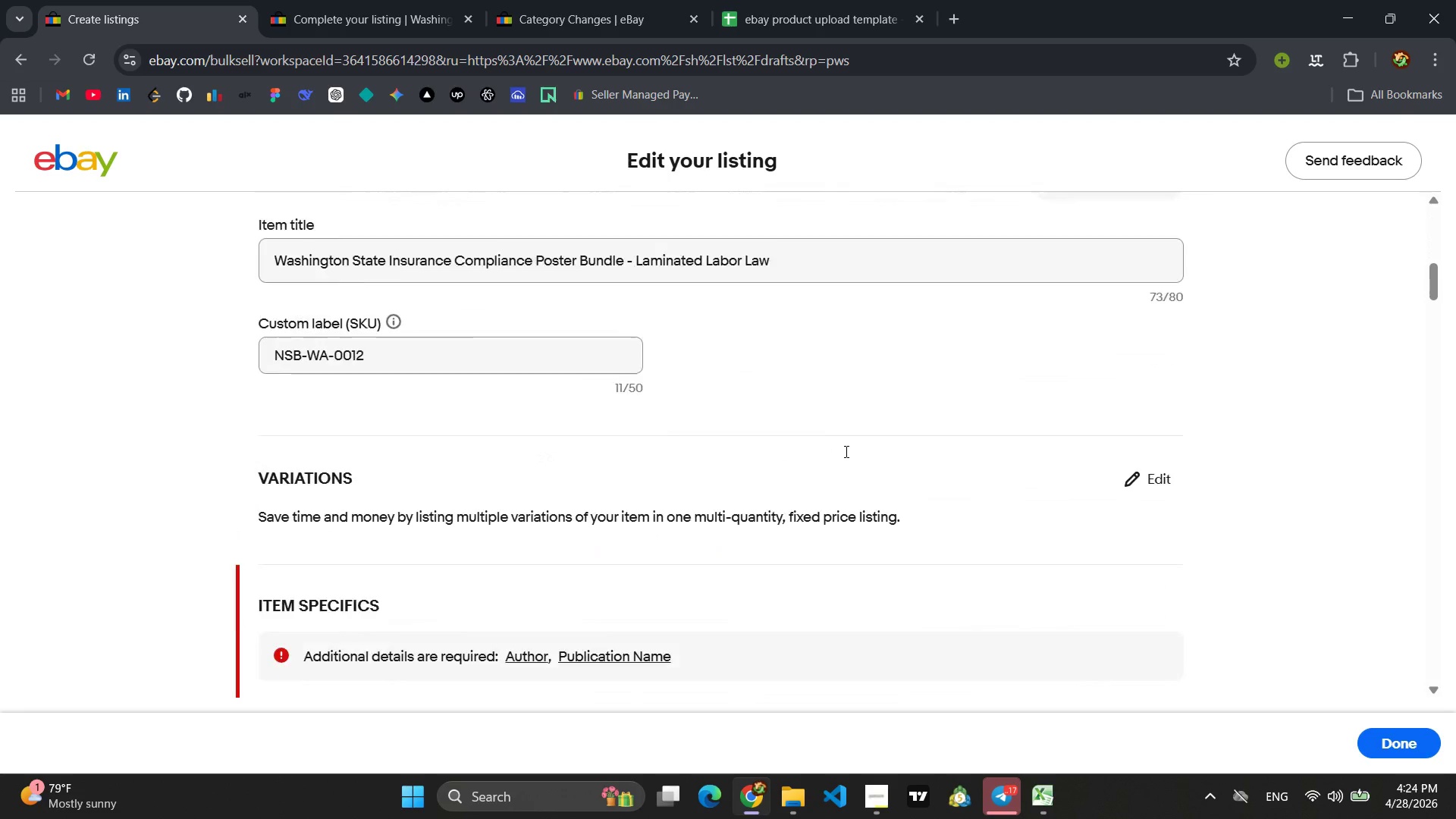 
mouse_move([856, 357])
 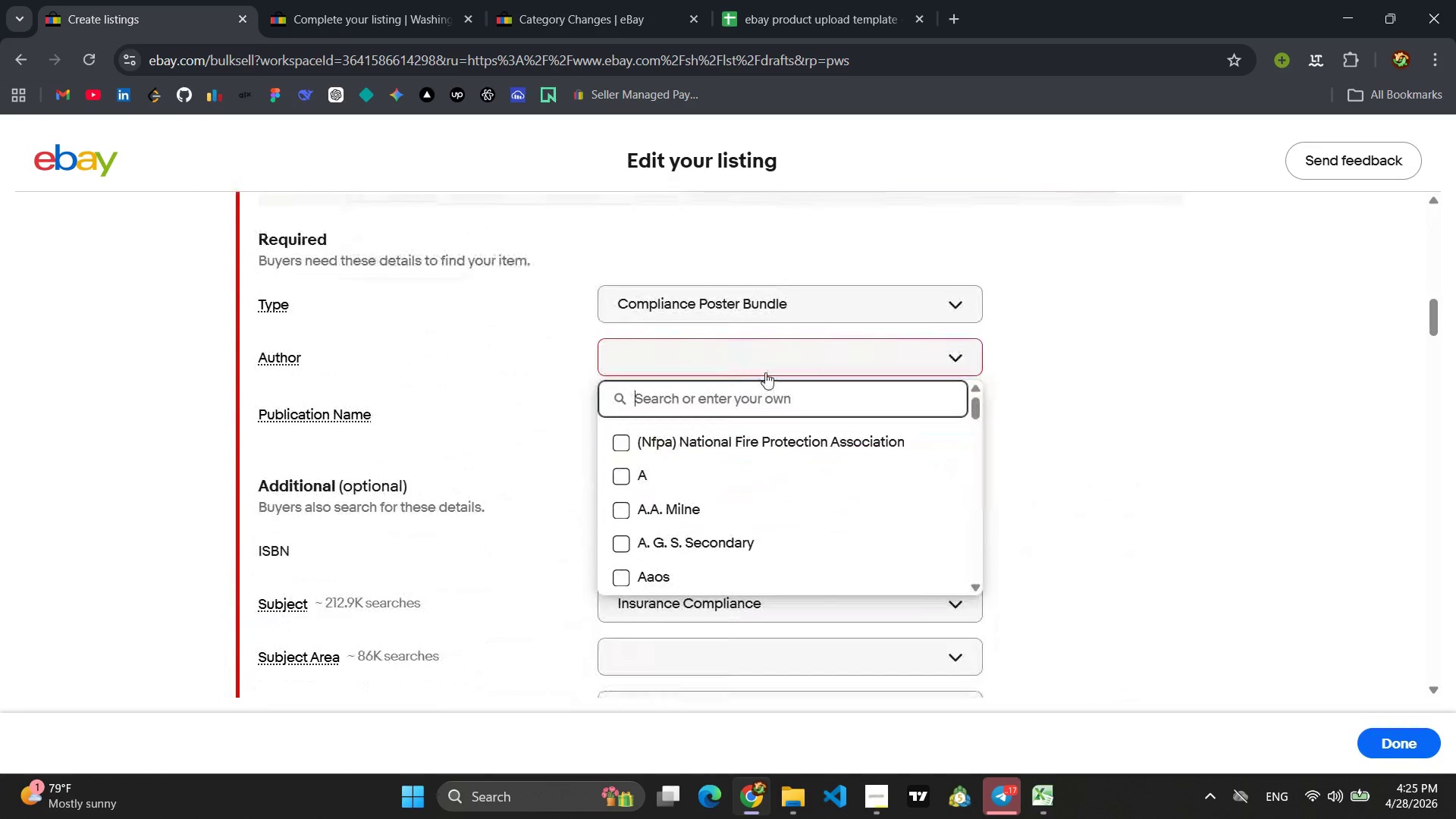 
left_click([692, 353])
 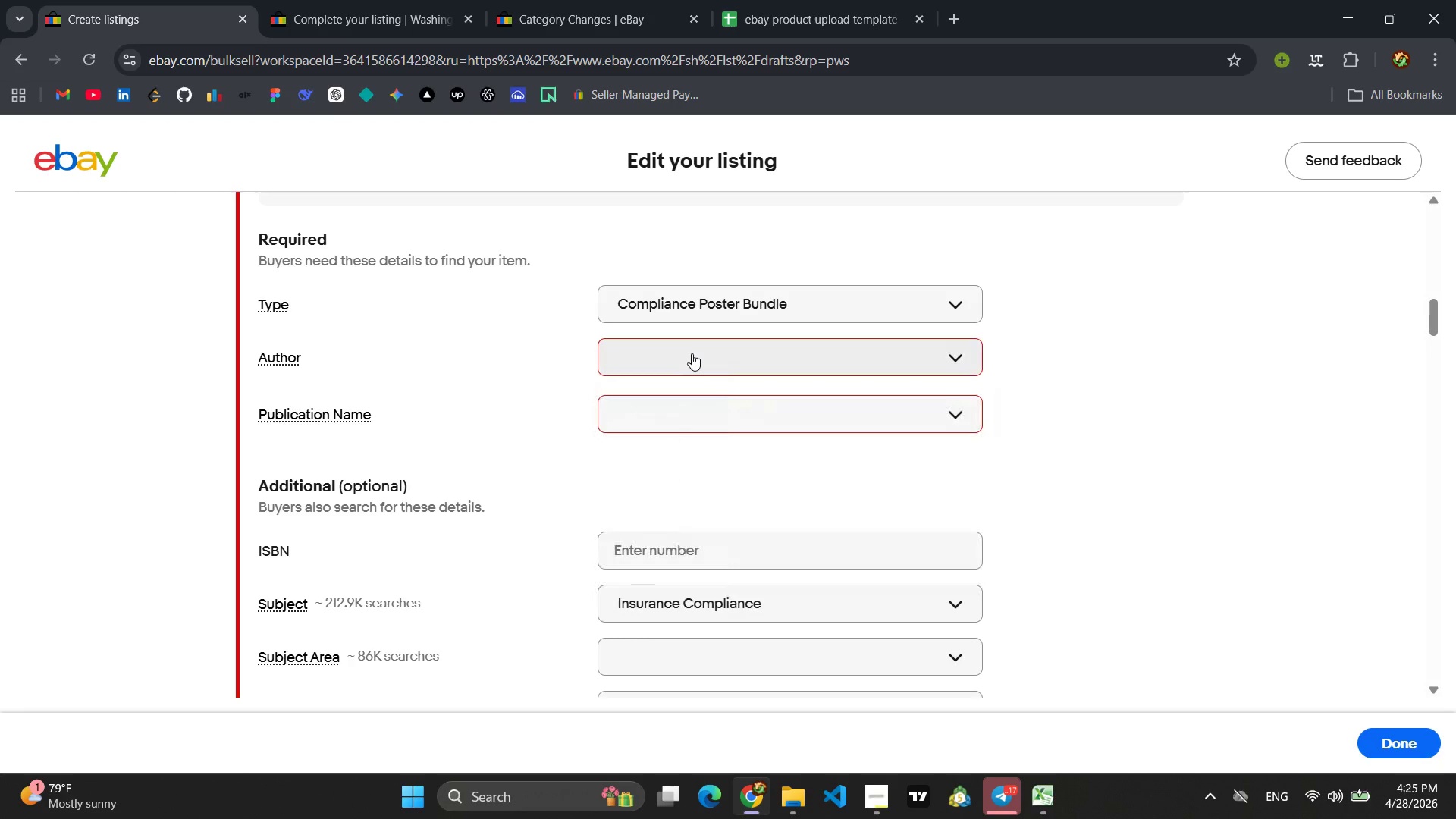 
left_click([692, 353])
 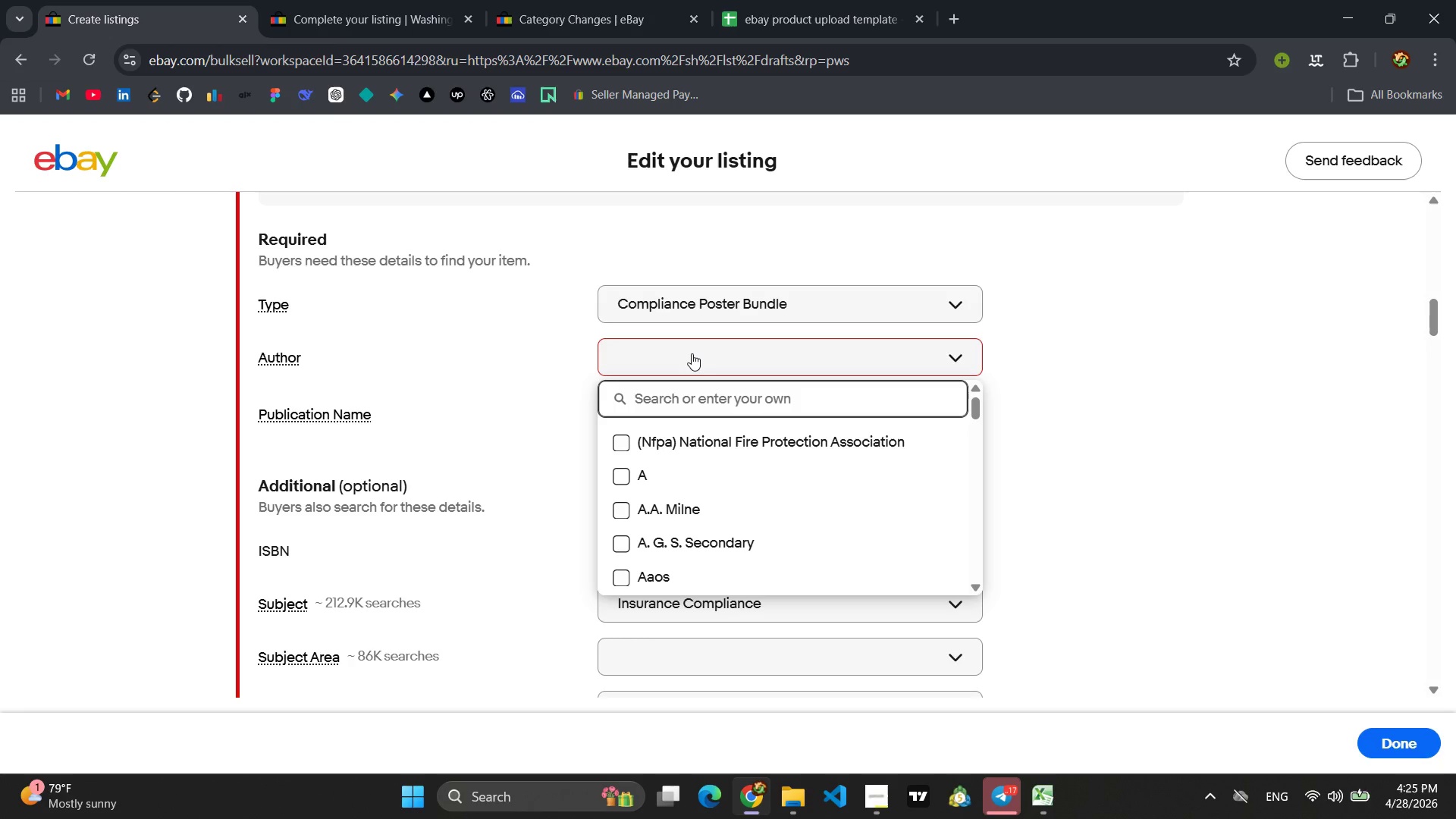 
type(NorthStar)
 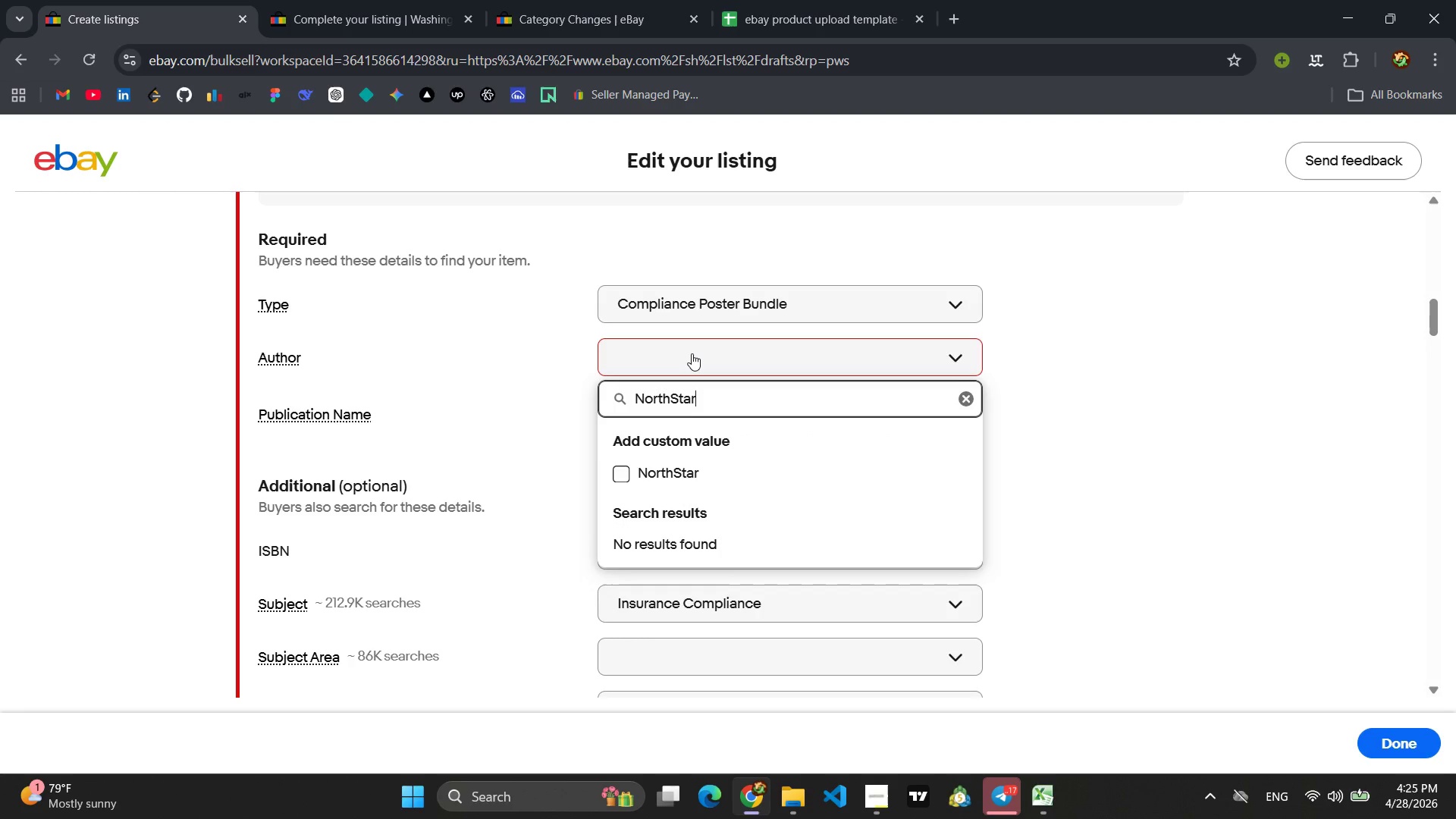 
key(Enter)
 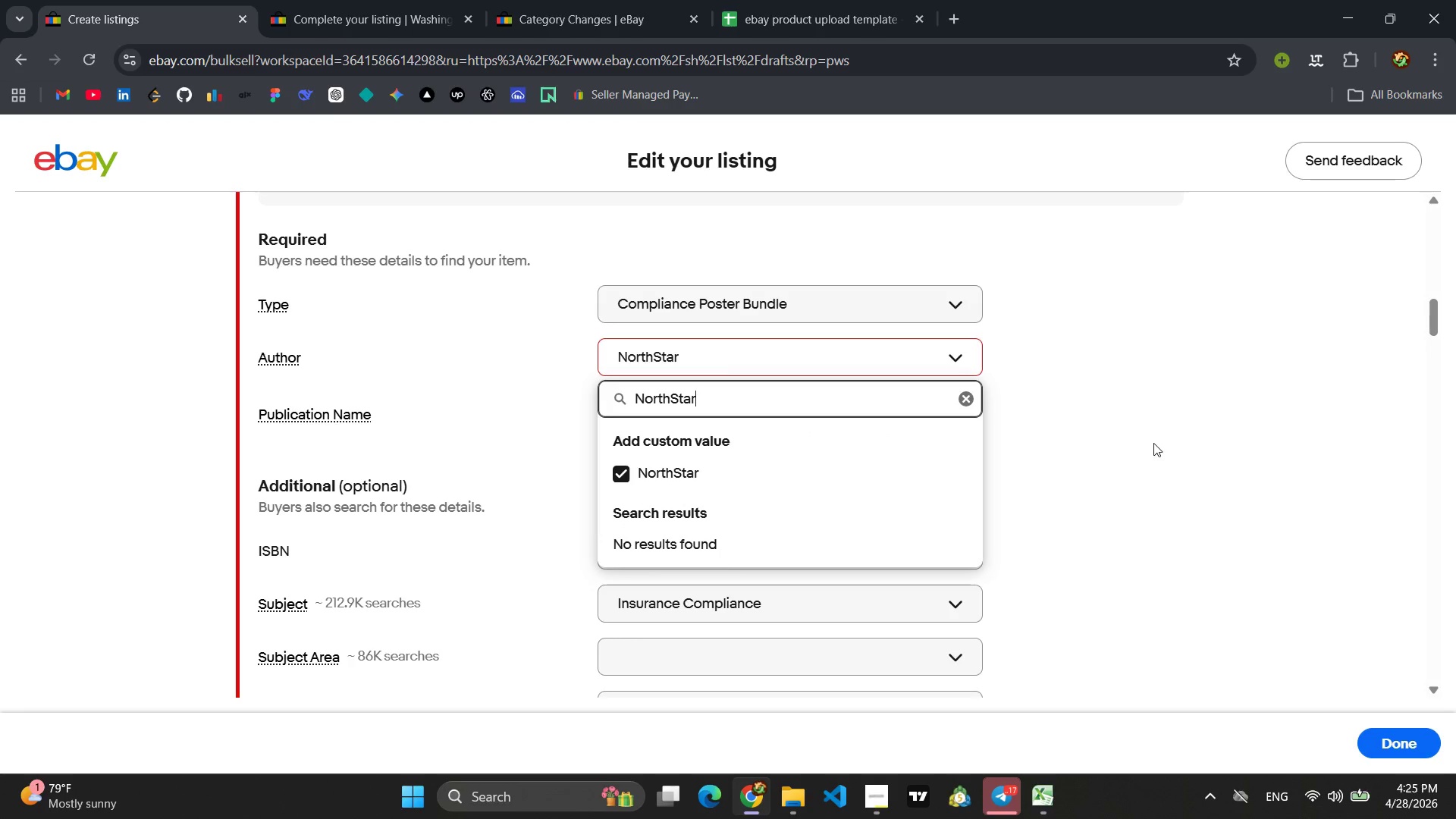 
left_click([1153, 443])
 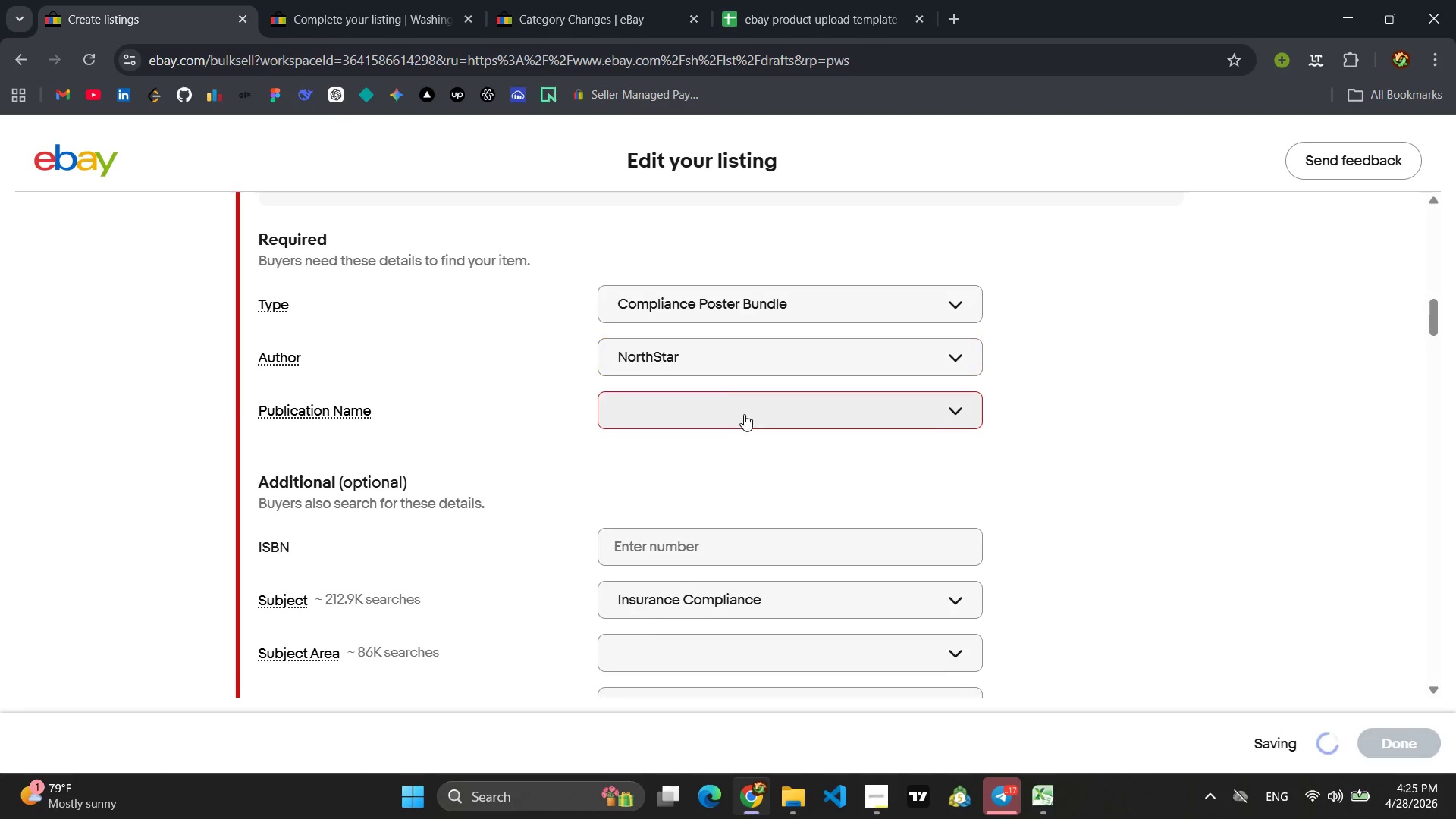 
left_click([744, 414])
 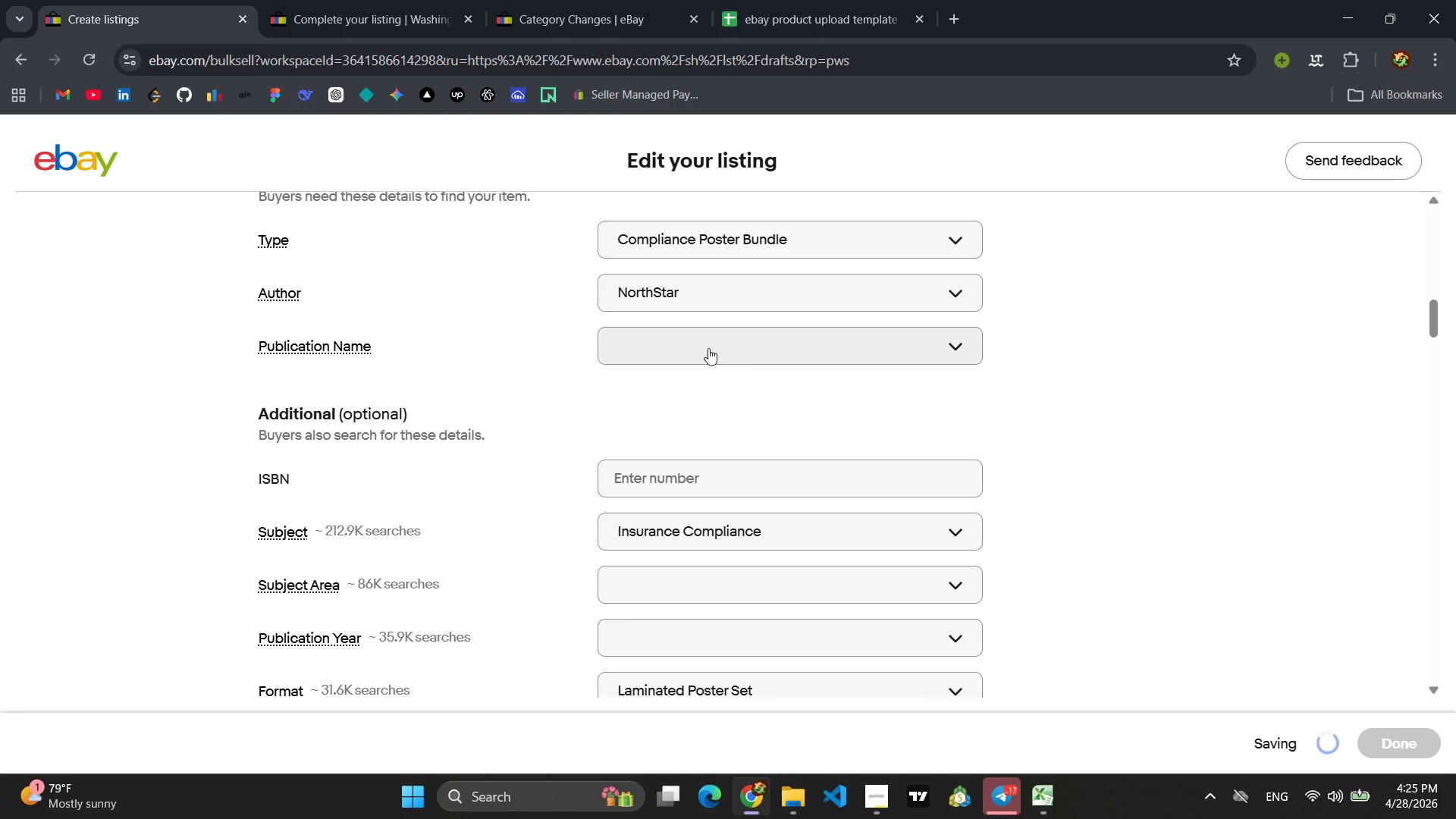 
left_click([708, 348])
 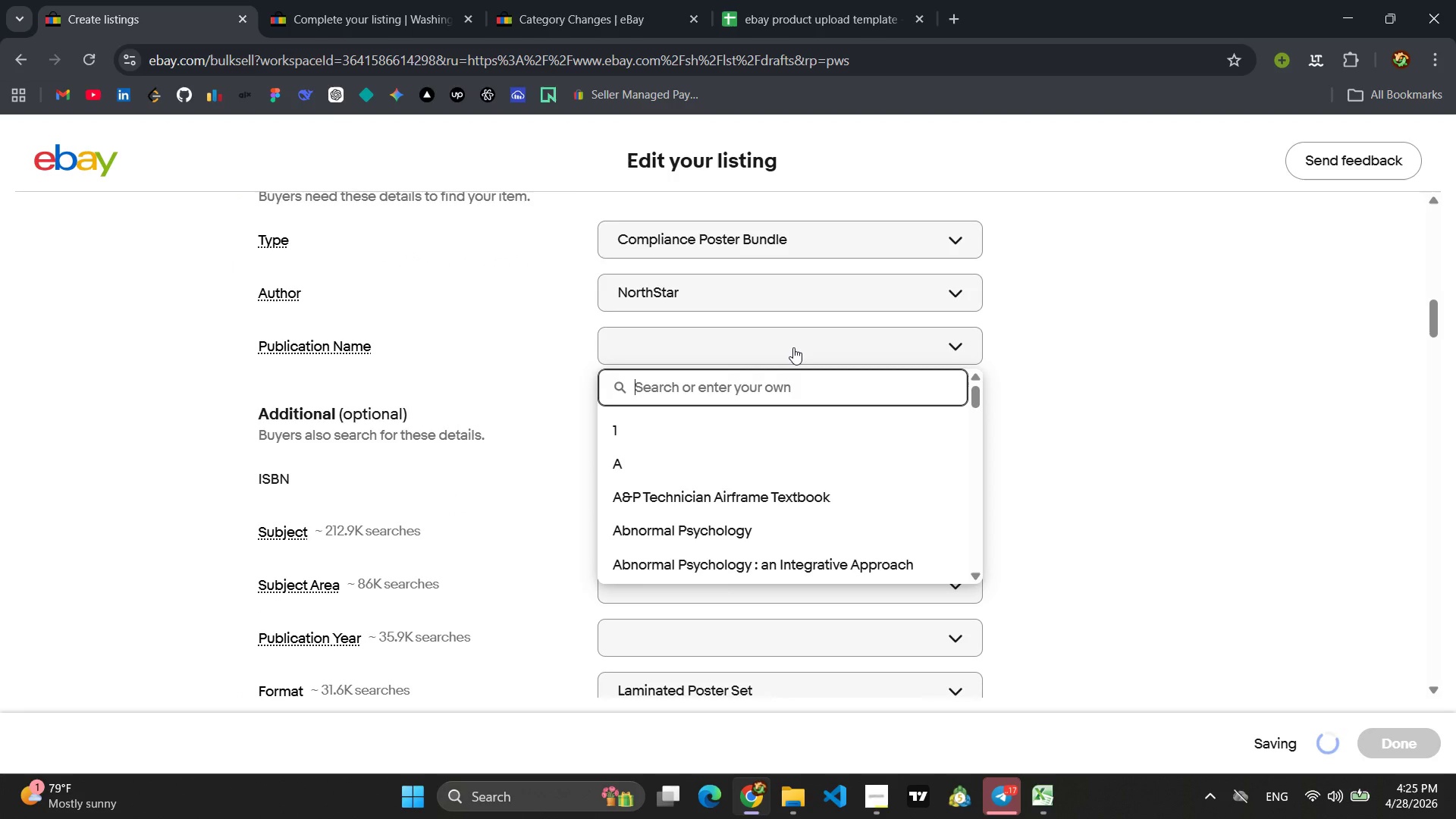 
hold_key(key=ShiftLeft, duration=0.33)
 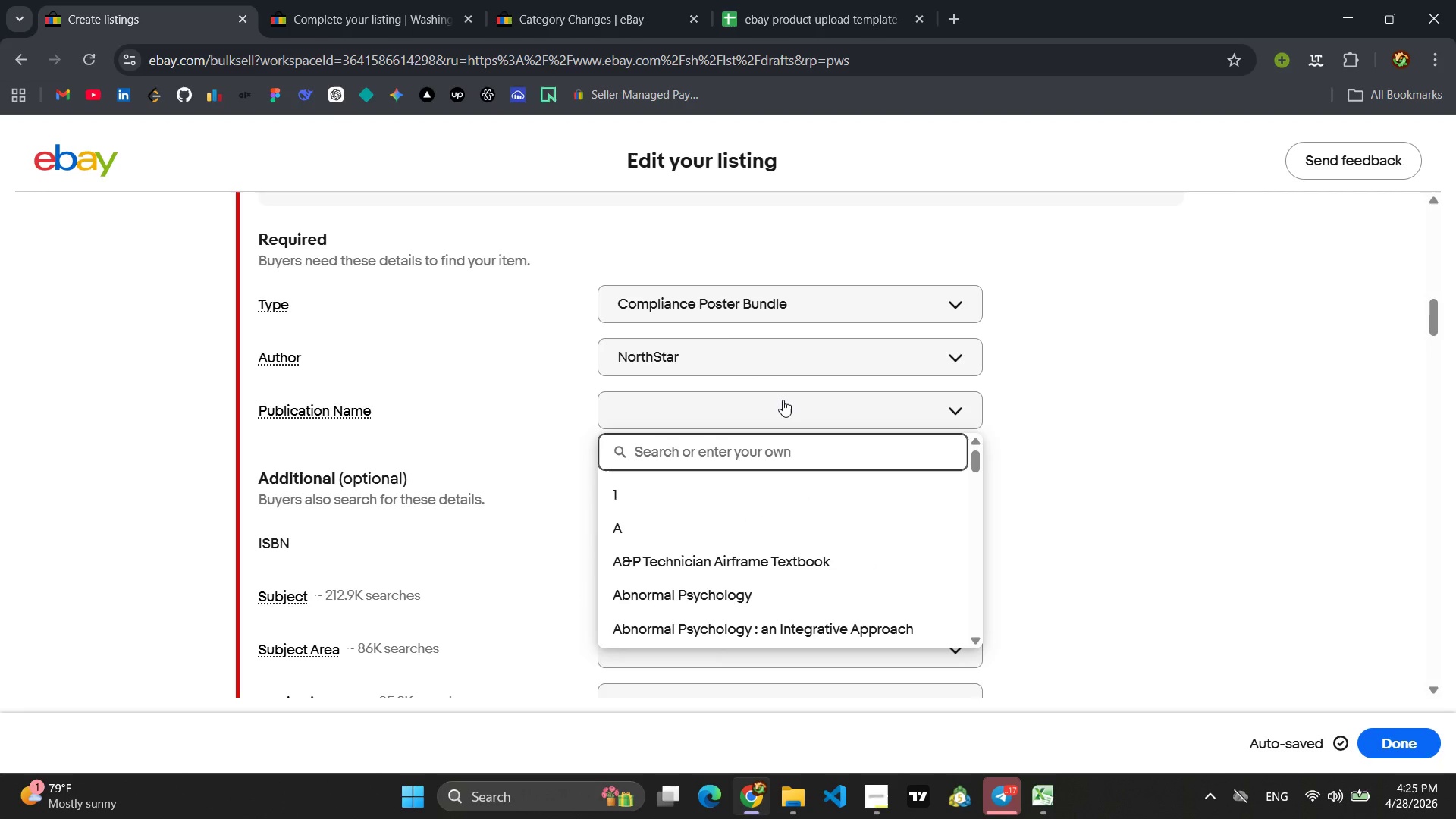 
left_click([779, 401])
 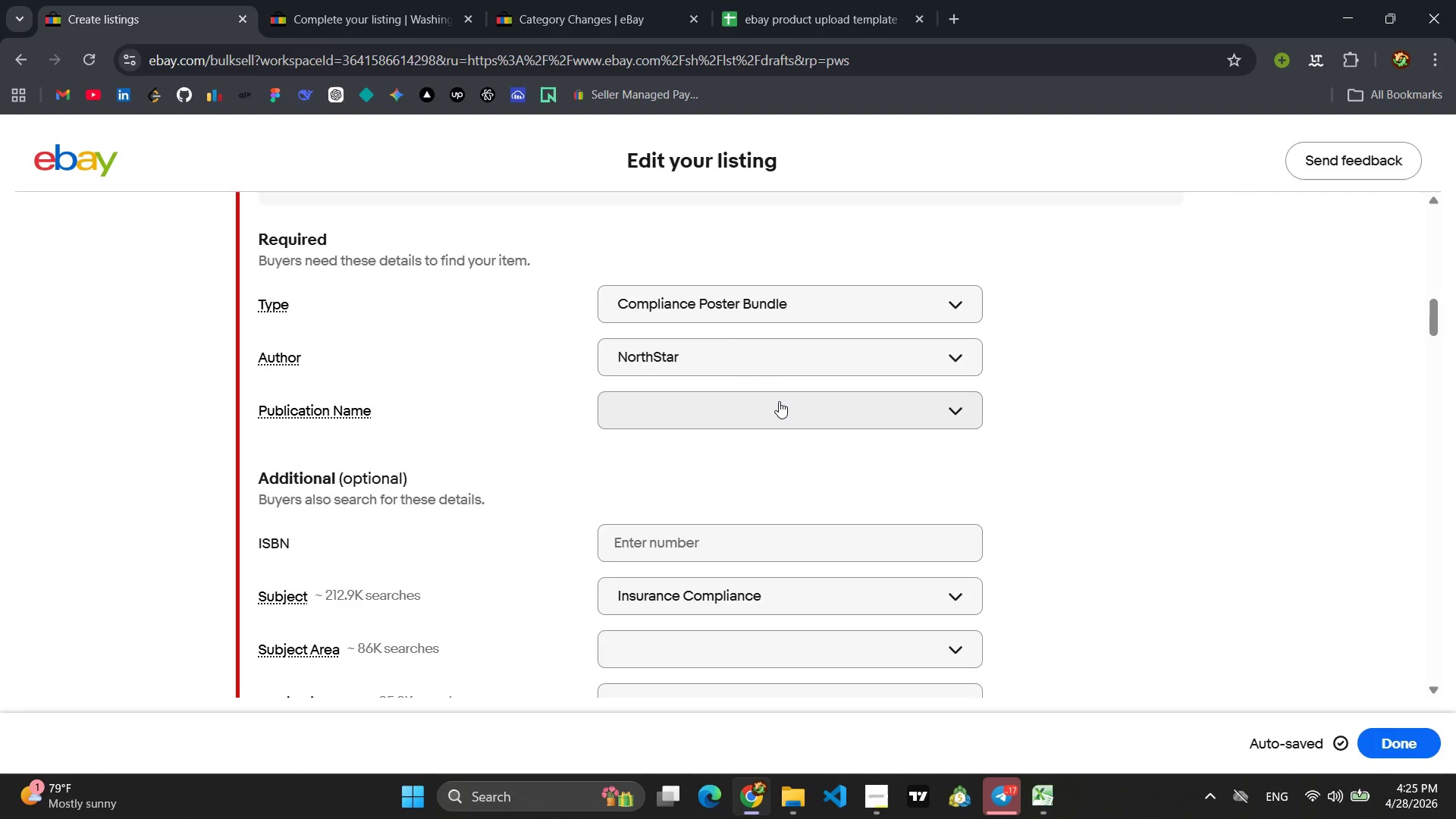 
left_click([779, 401])
 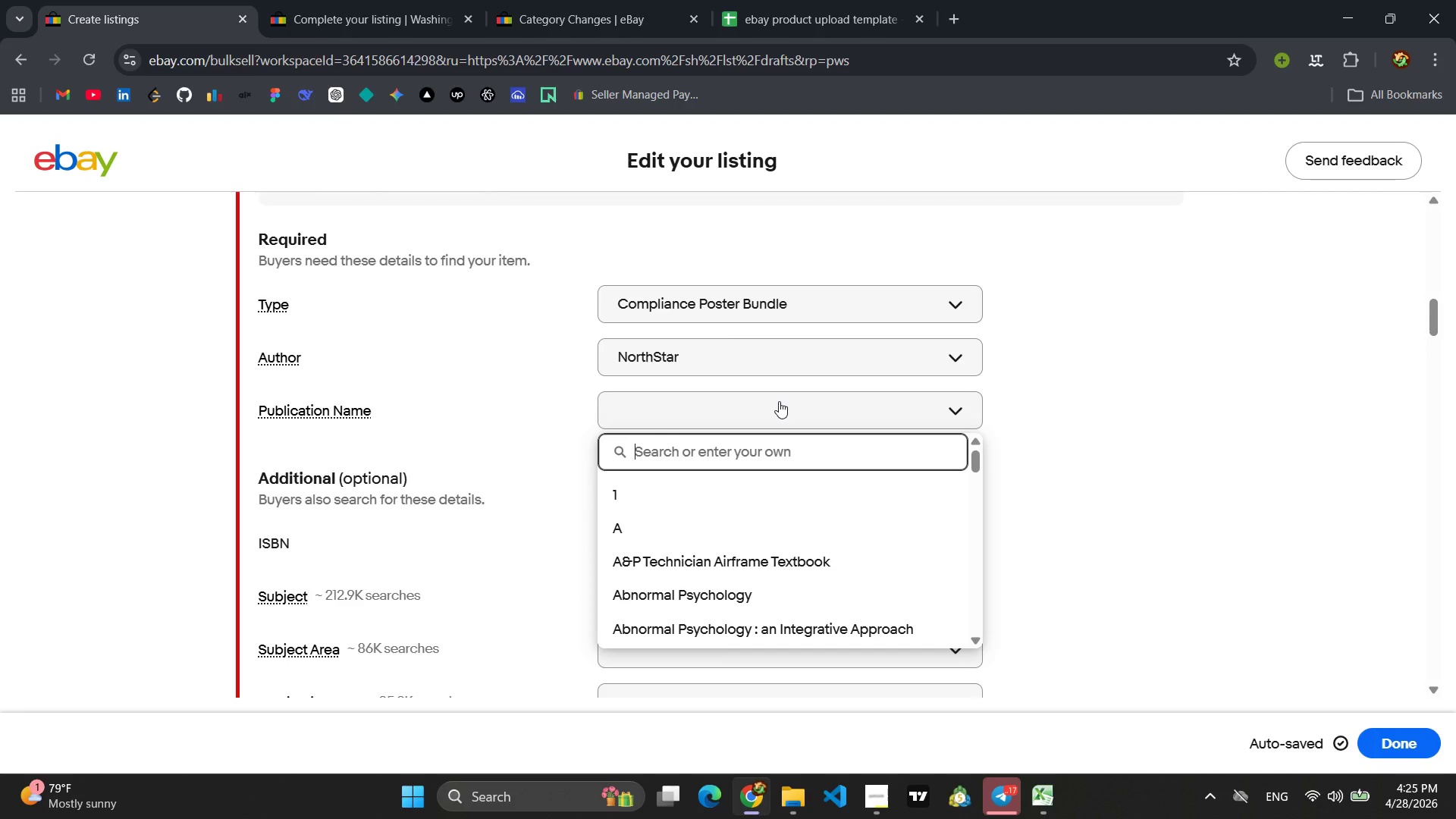 
type(Noth)
key(Backspace)
key(Backspace)
type(rthStar)
 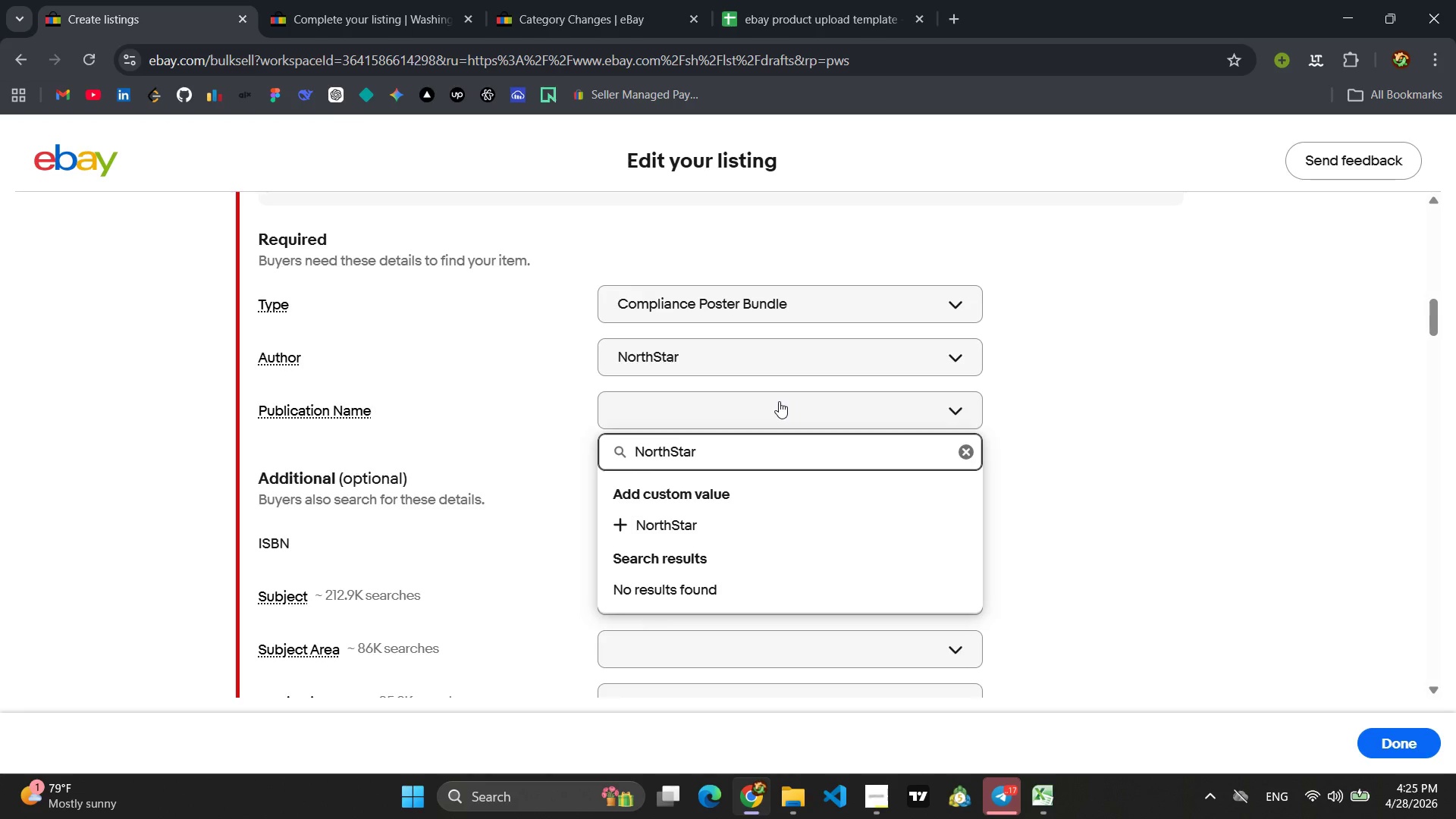 
 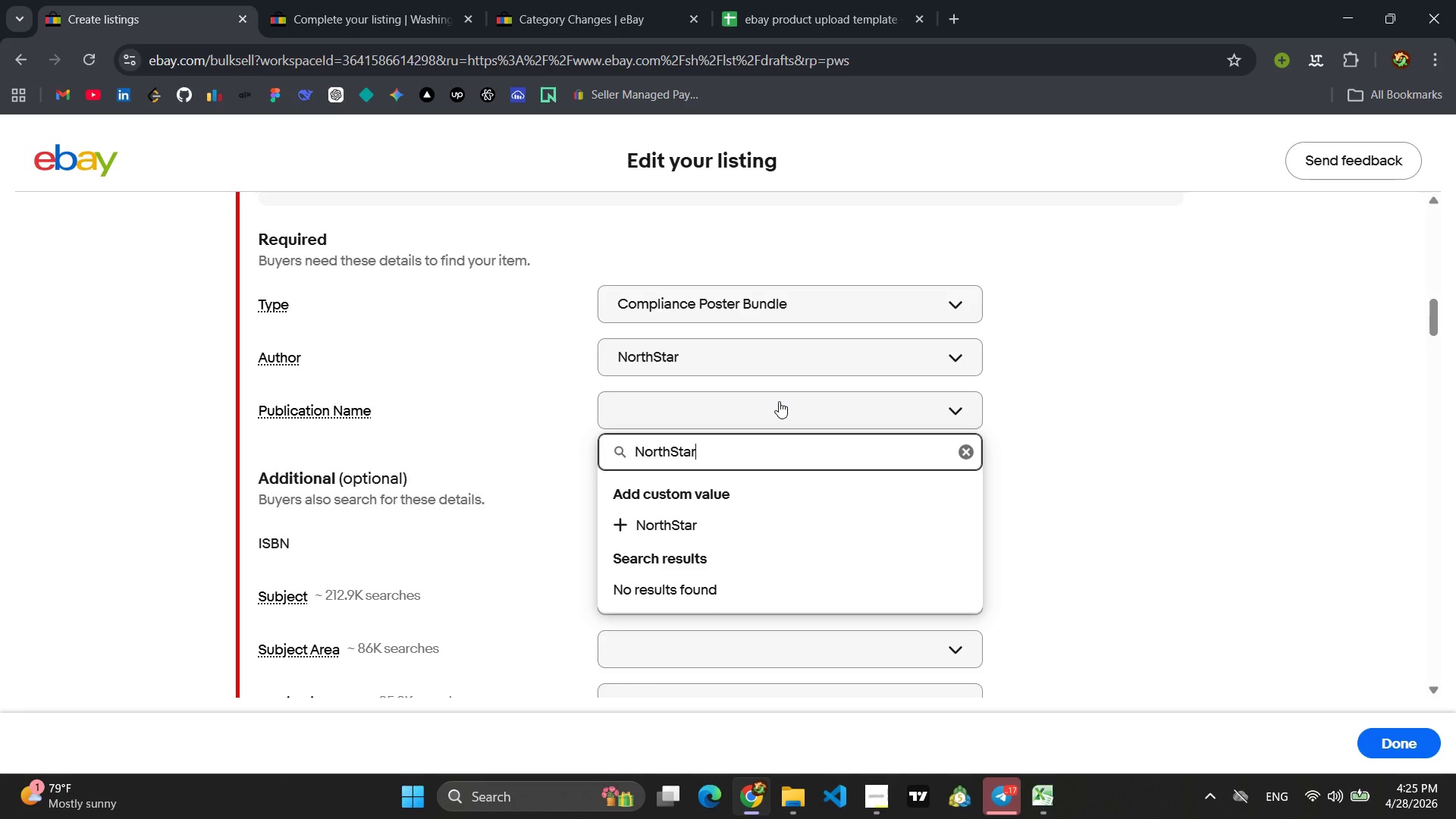 
key(Enter)
 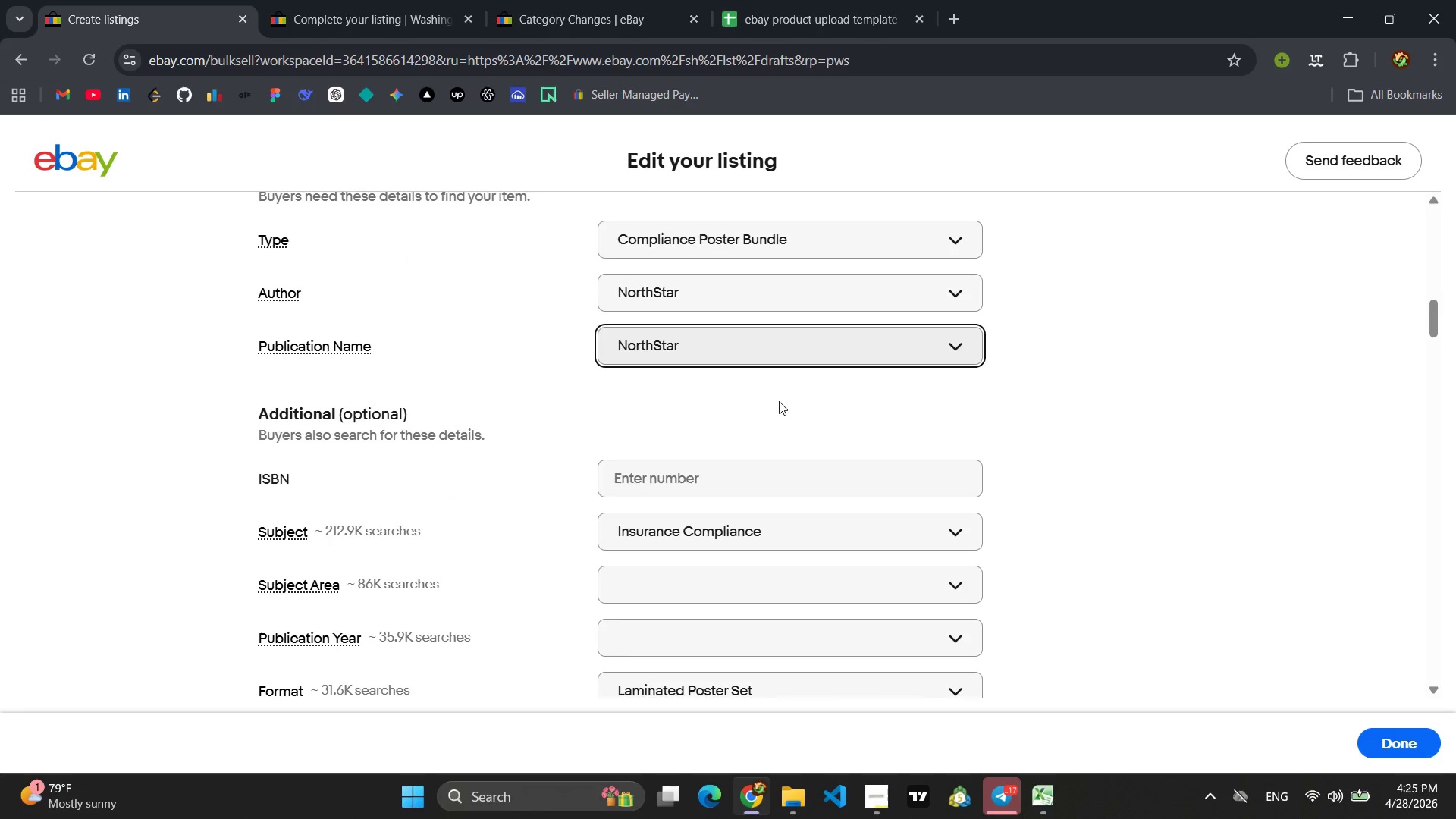 
scroll: coordinate [796, 412], scroll_direction: down, amount: 4.0
 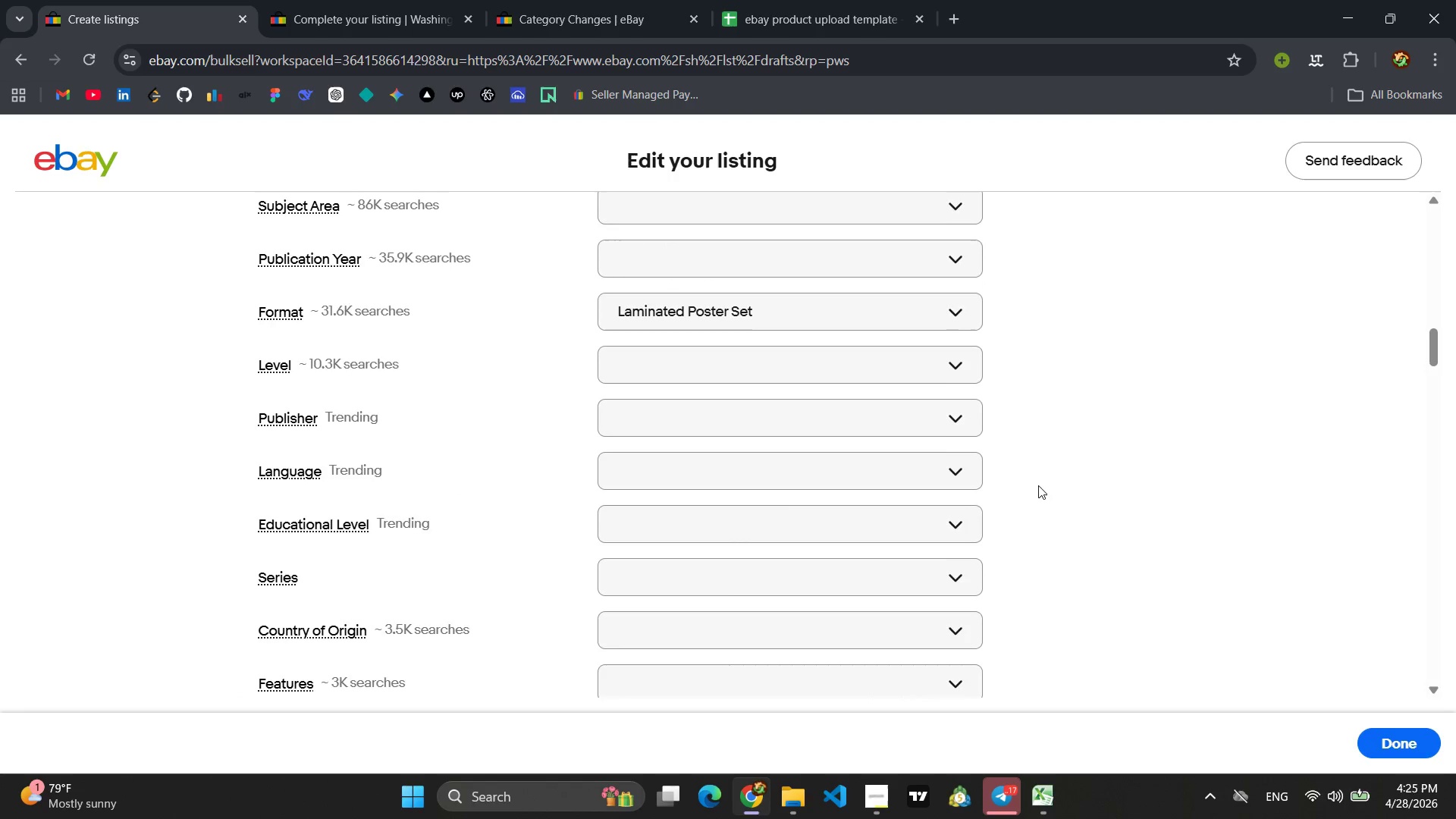 
scroll: coordinate [1030, 485], scroll_direction: up, amount: 23.0
 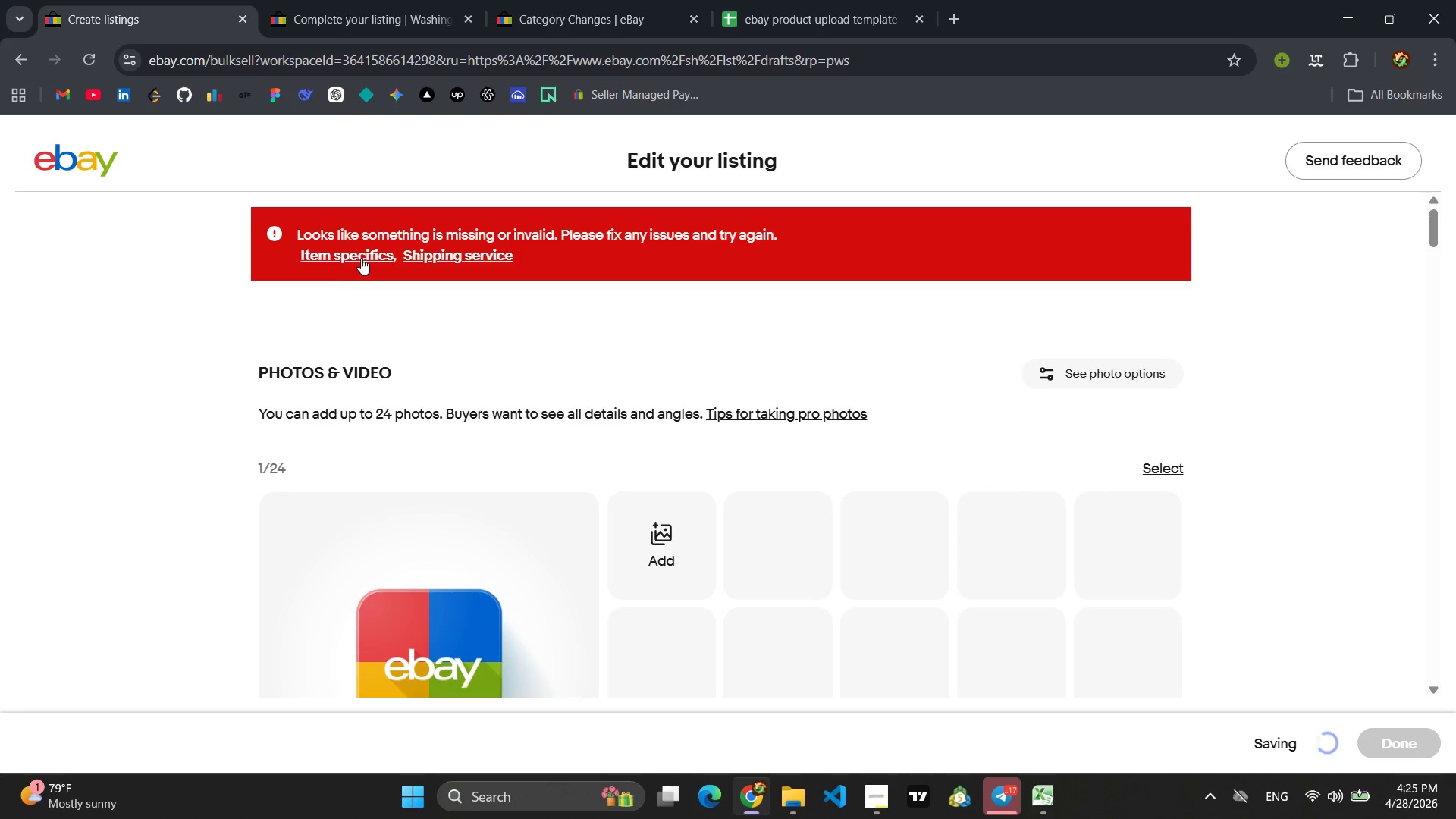 
left_click([361, 258])
 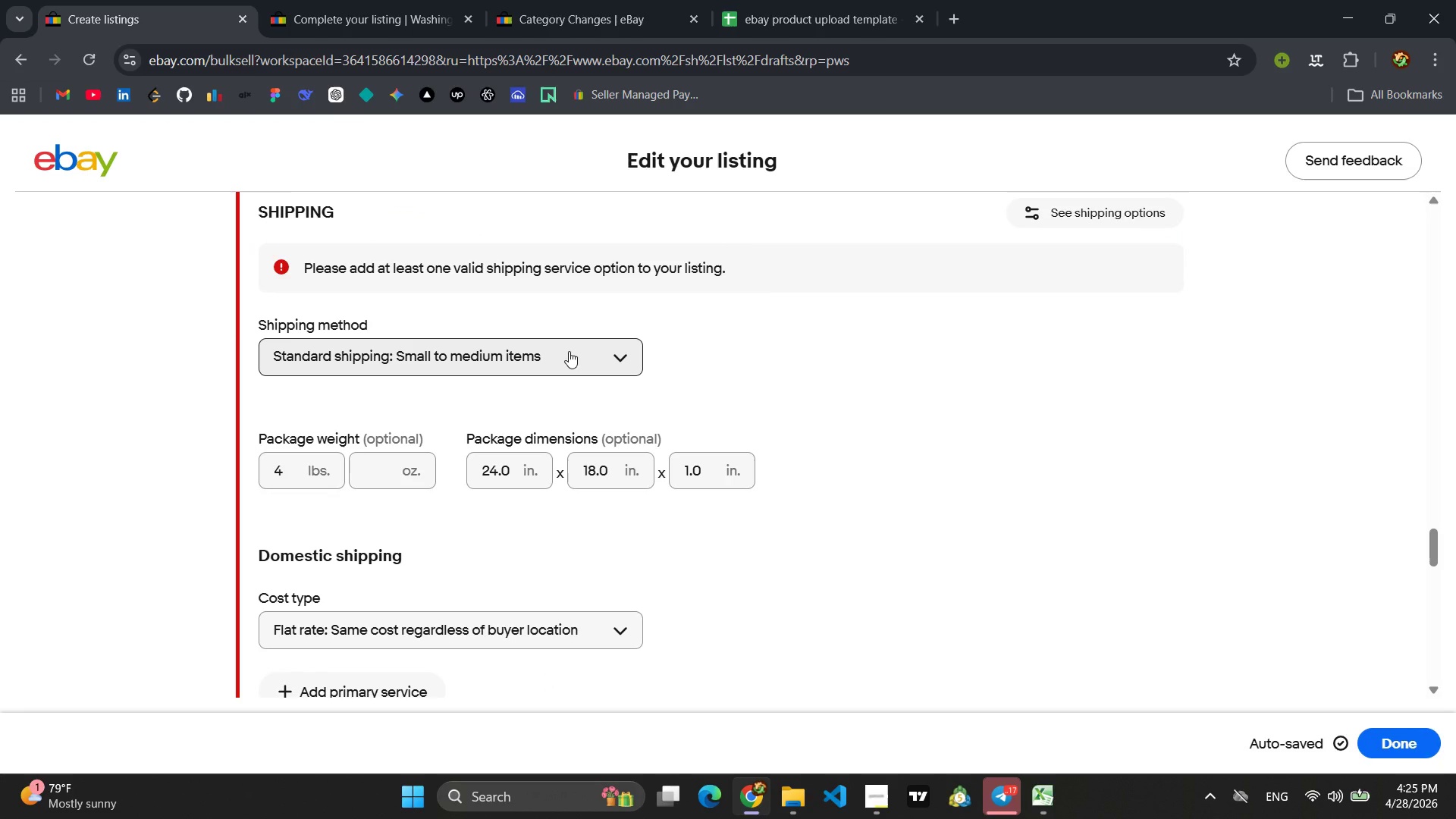 
left_click([569, 351])
 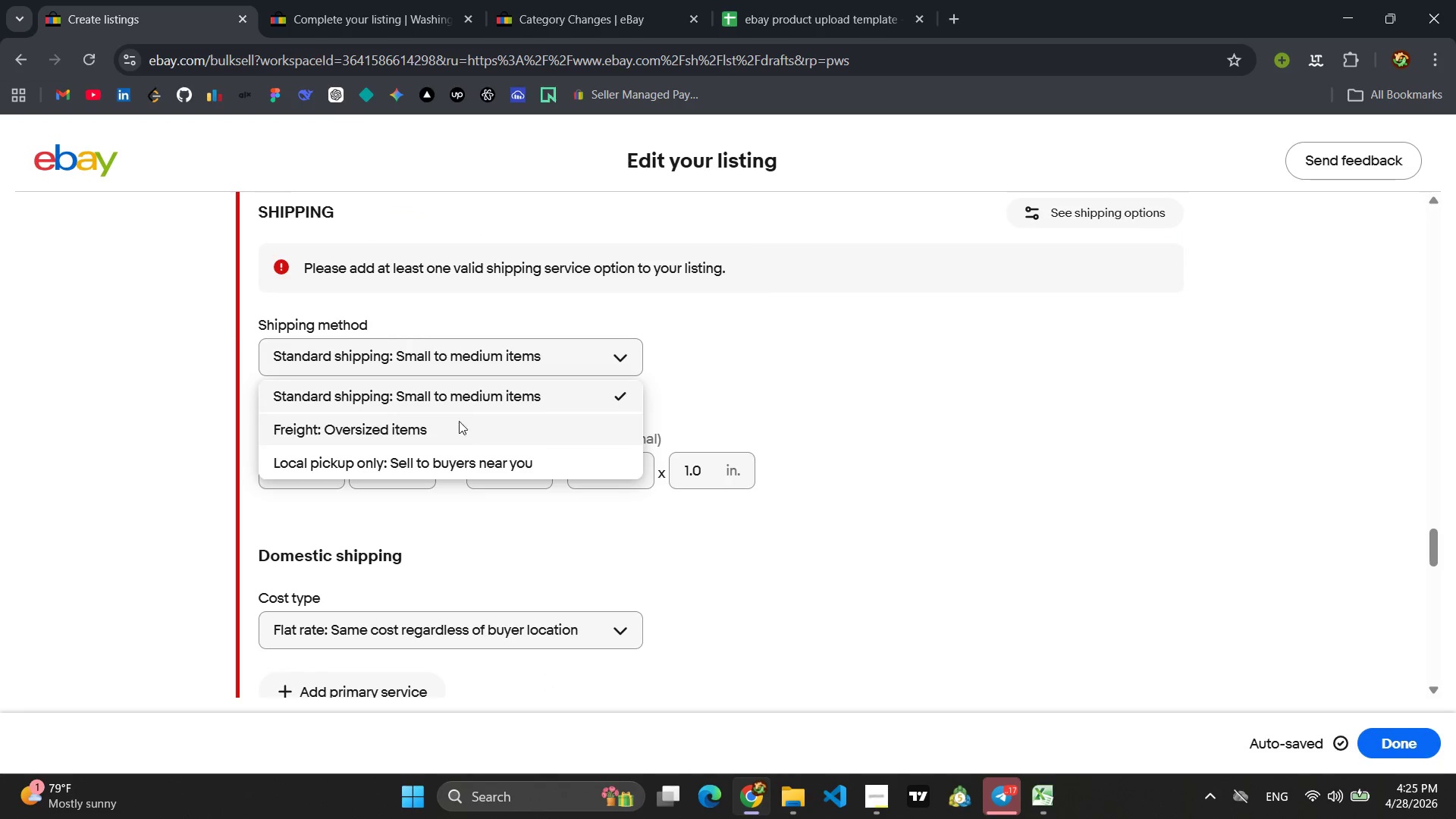 
left_click([462, 406])
 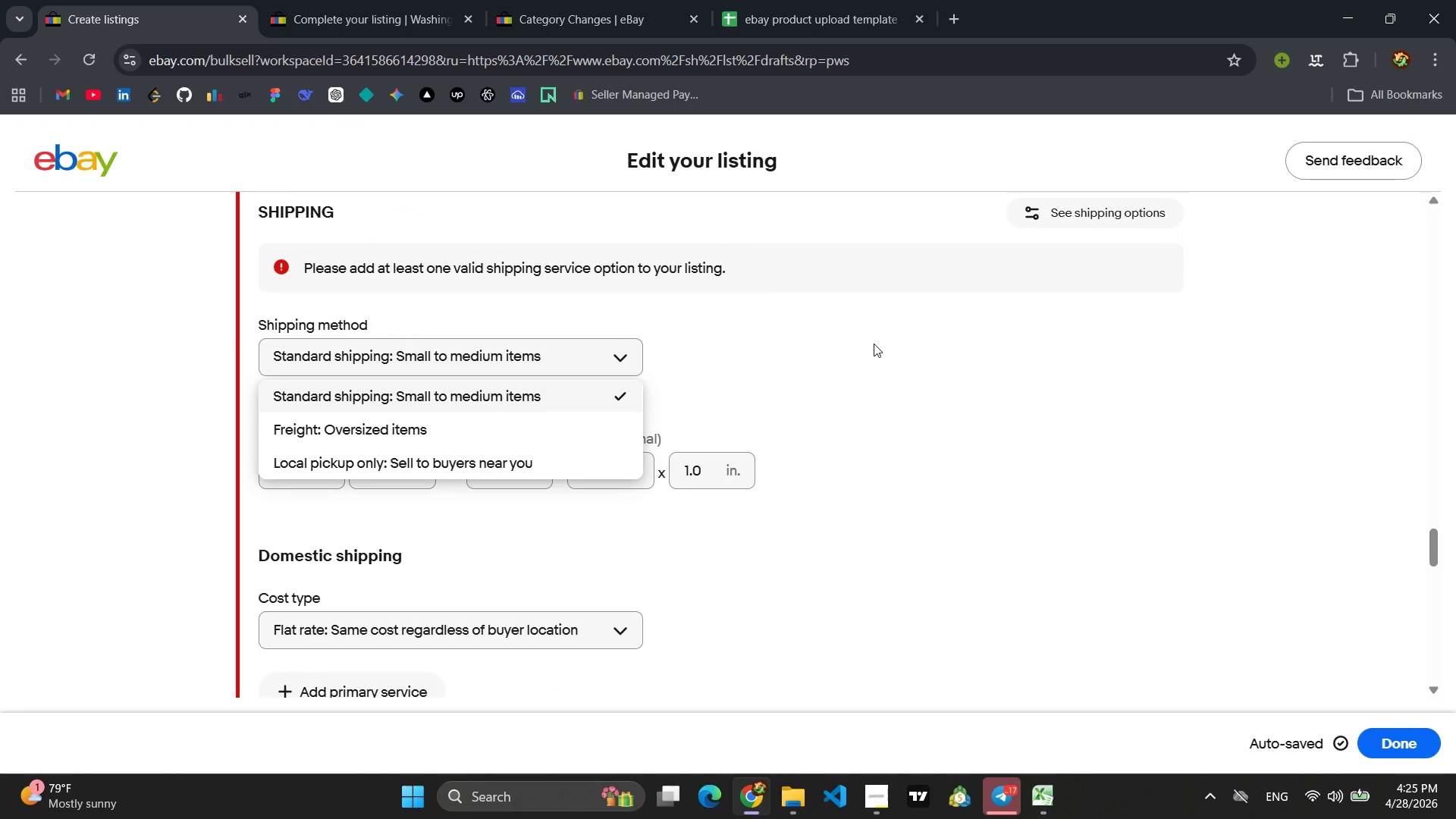 
left_click([839, 370])
 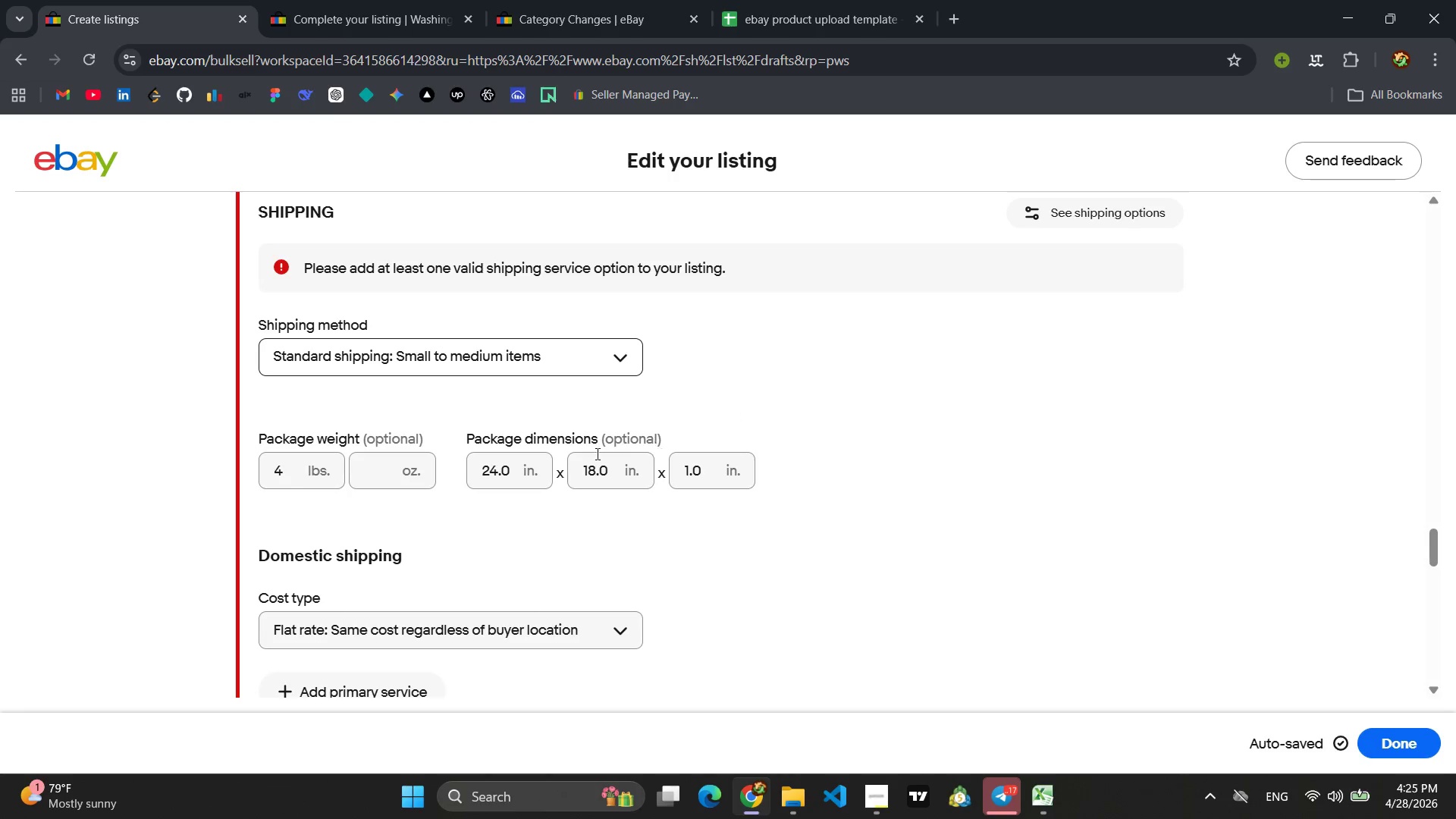 
scroll: coordinate [570, 465], scroll_direction: down, amount: 3.0
 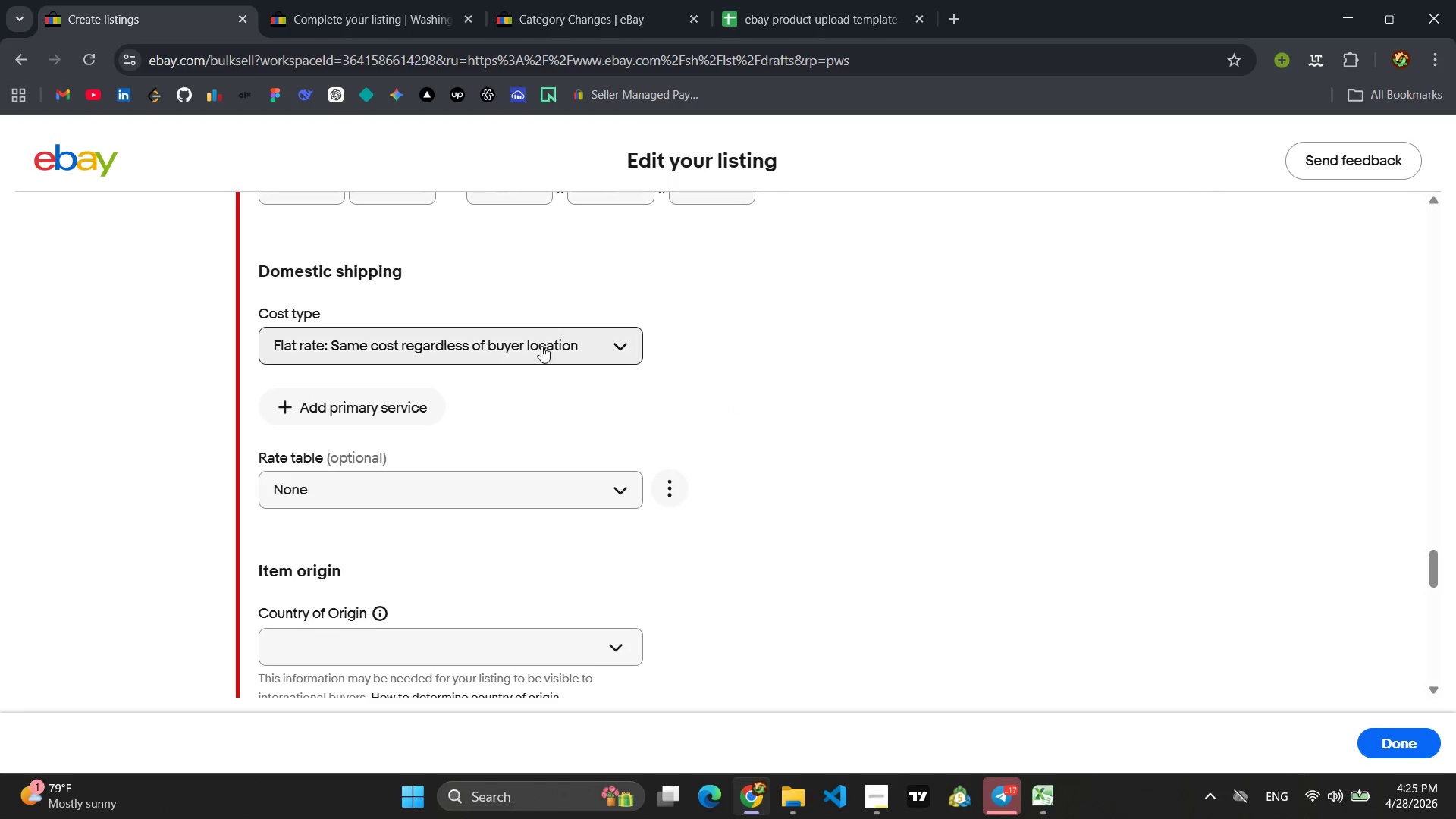 
left_click([542, 340])
 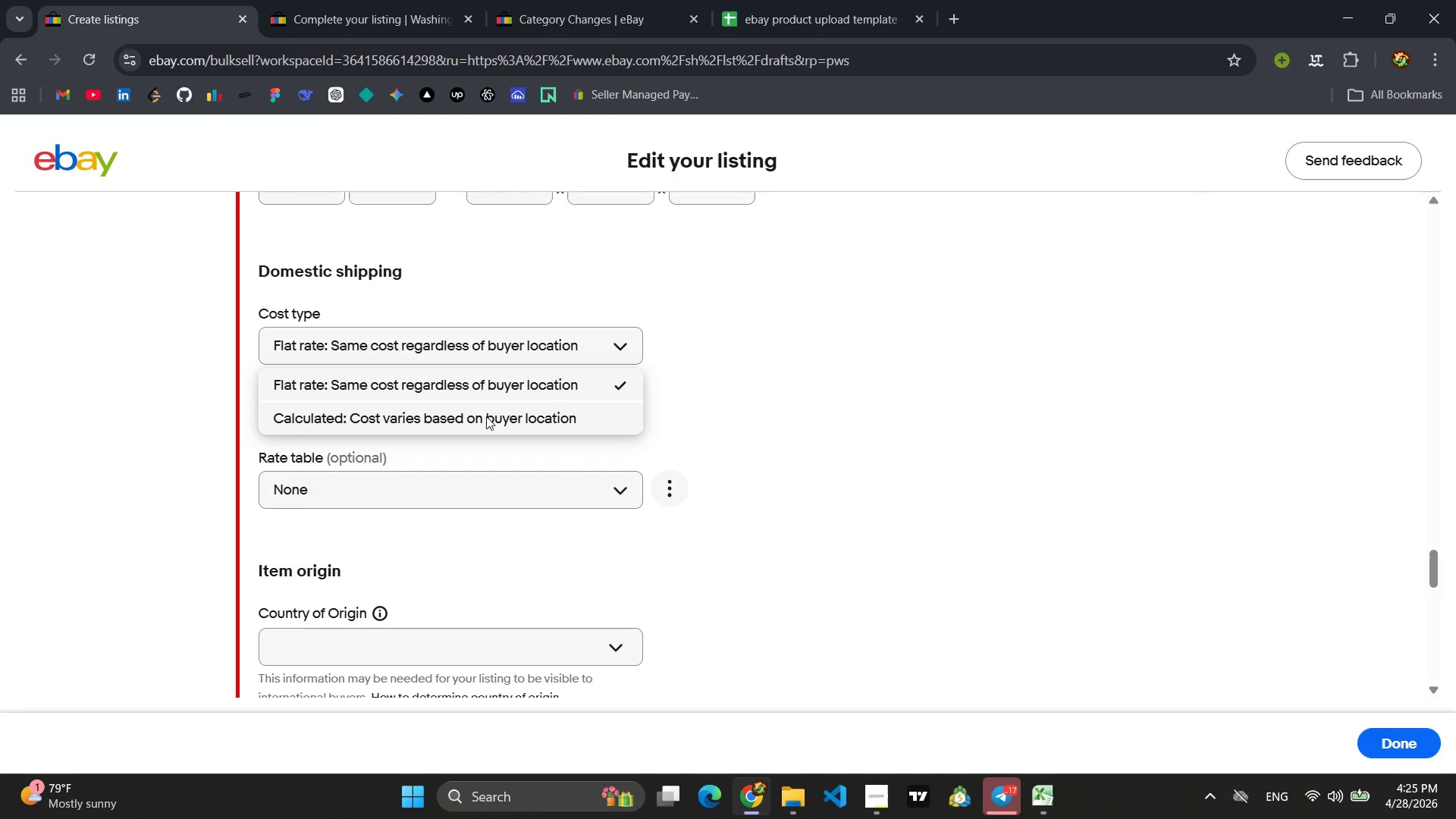 
left_click([485, 417])
 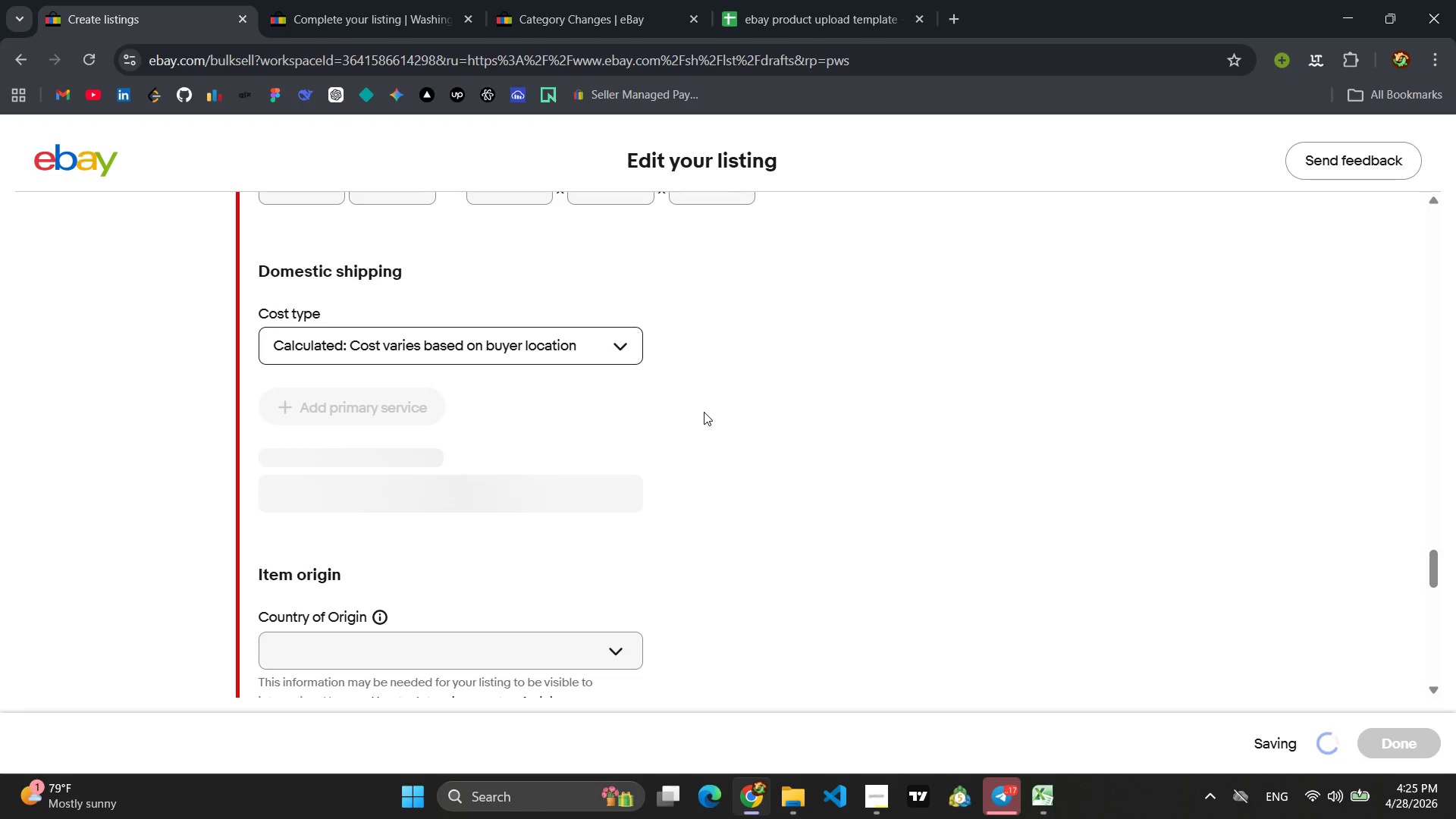 
wait(8.94)
 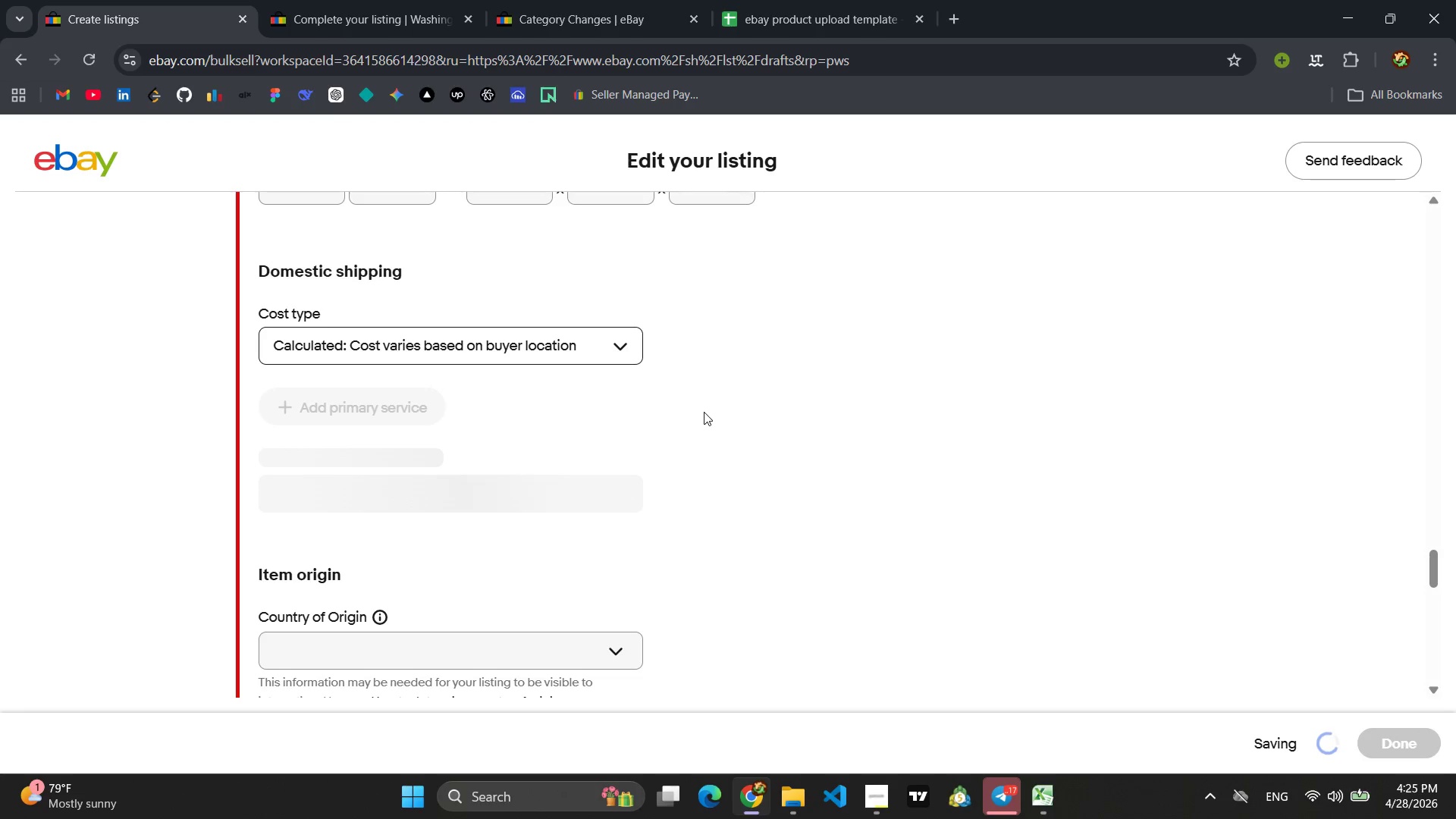 
scroll: coordinate [533, 446], scroll_direction: up, amount: 23.0
 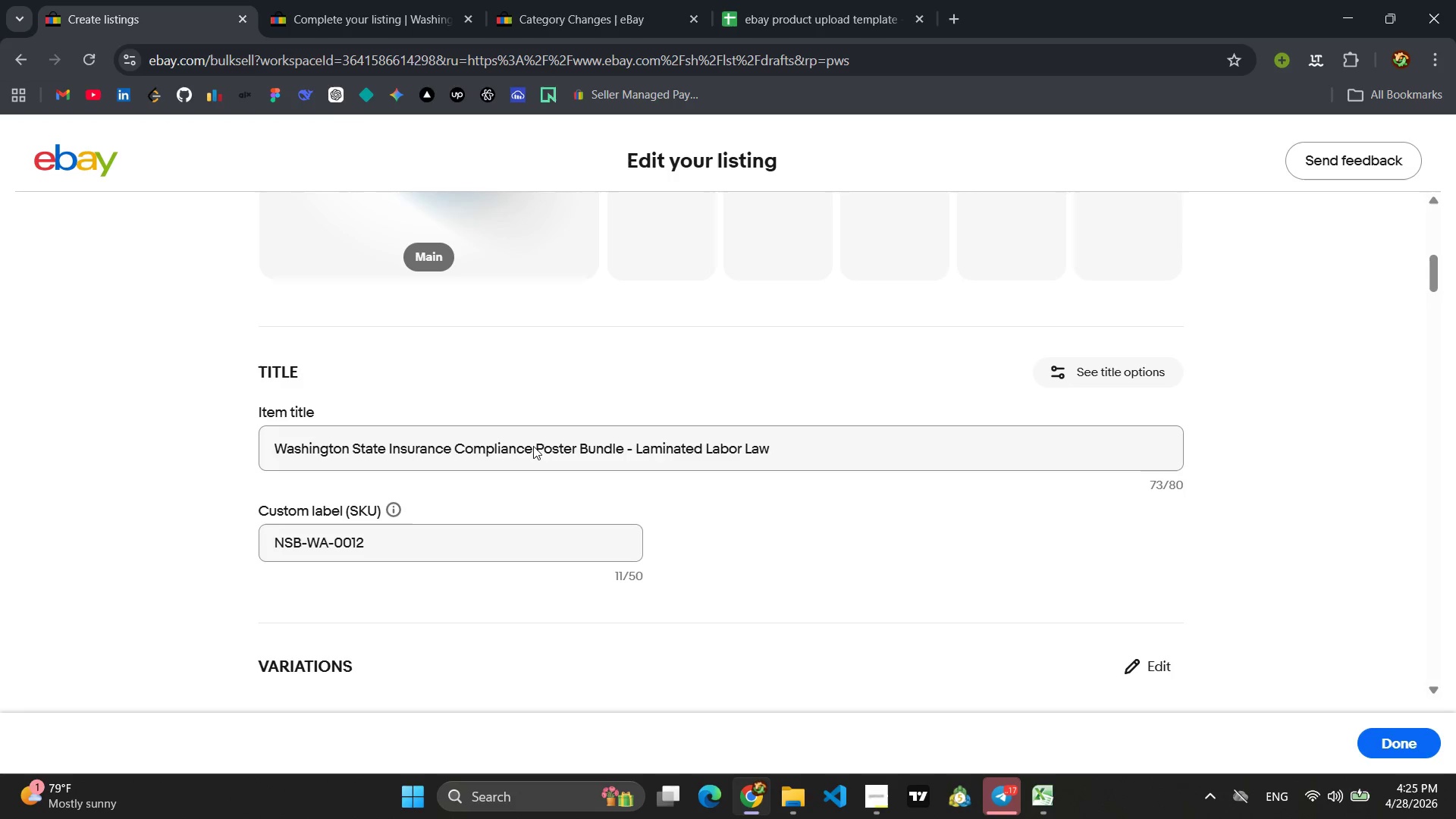 
scroll: coordinate [540, 494], scroll_direction: down, amount: 44.0
 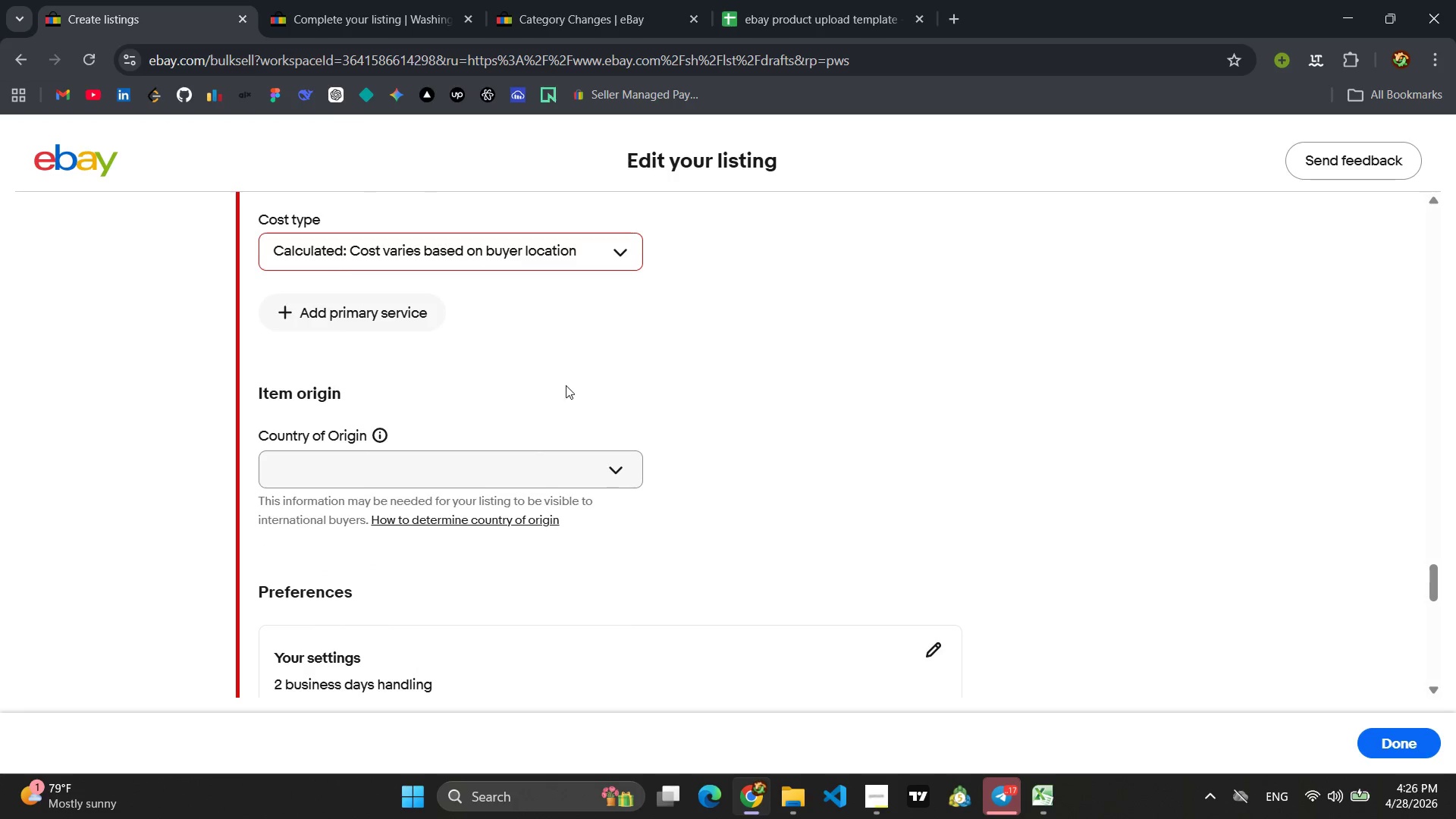 
left_click([593, 471])
 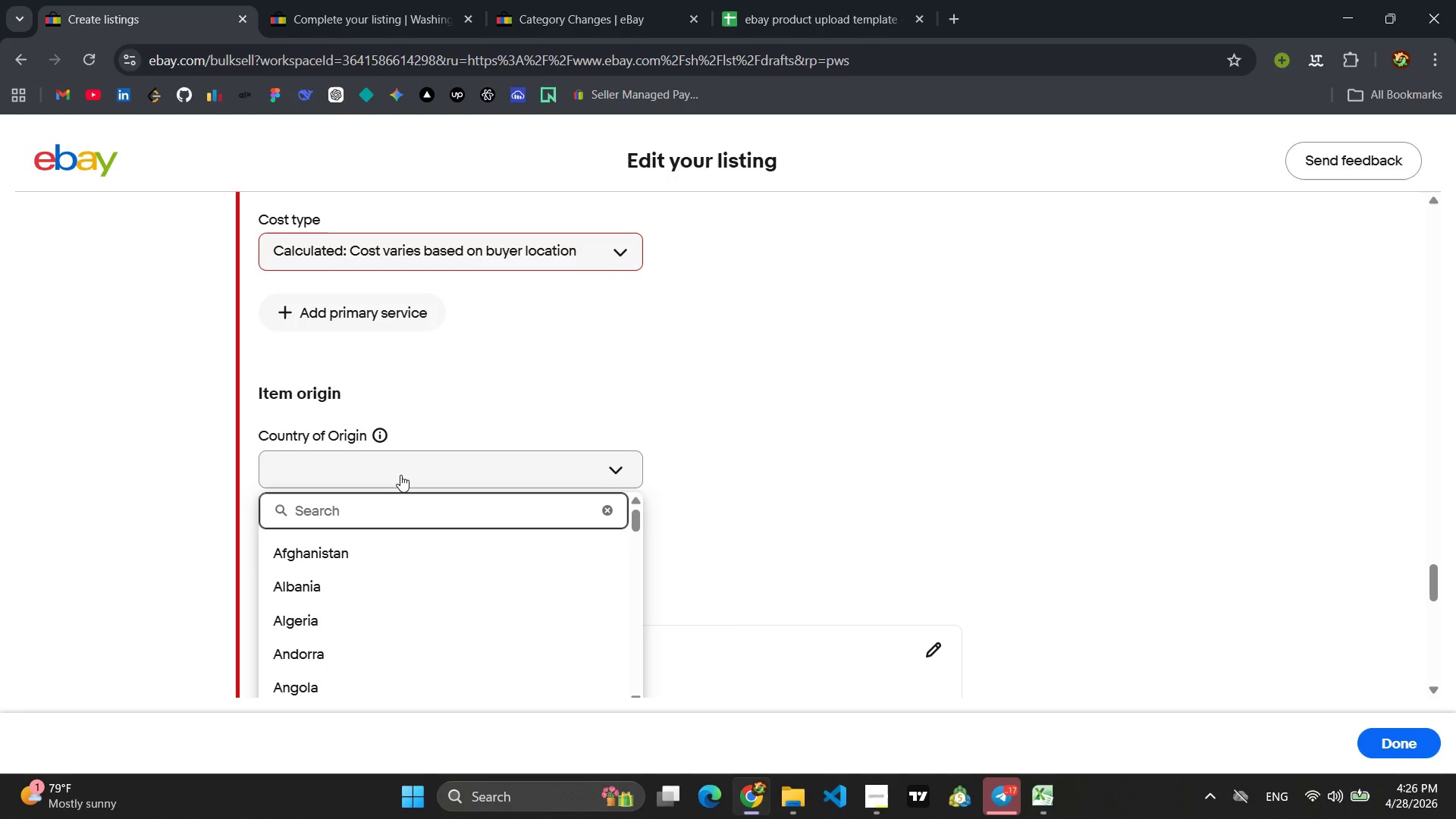 
type(et)
 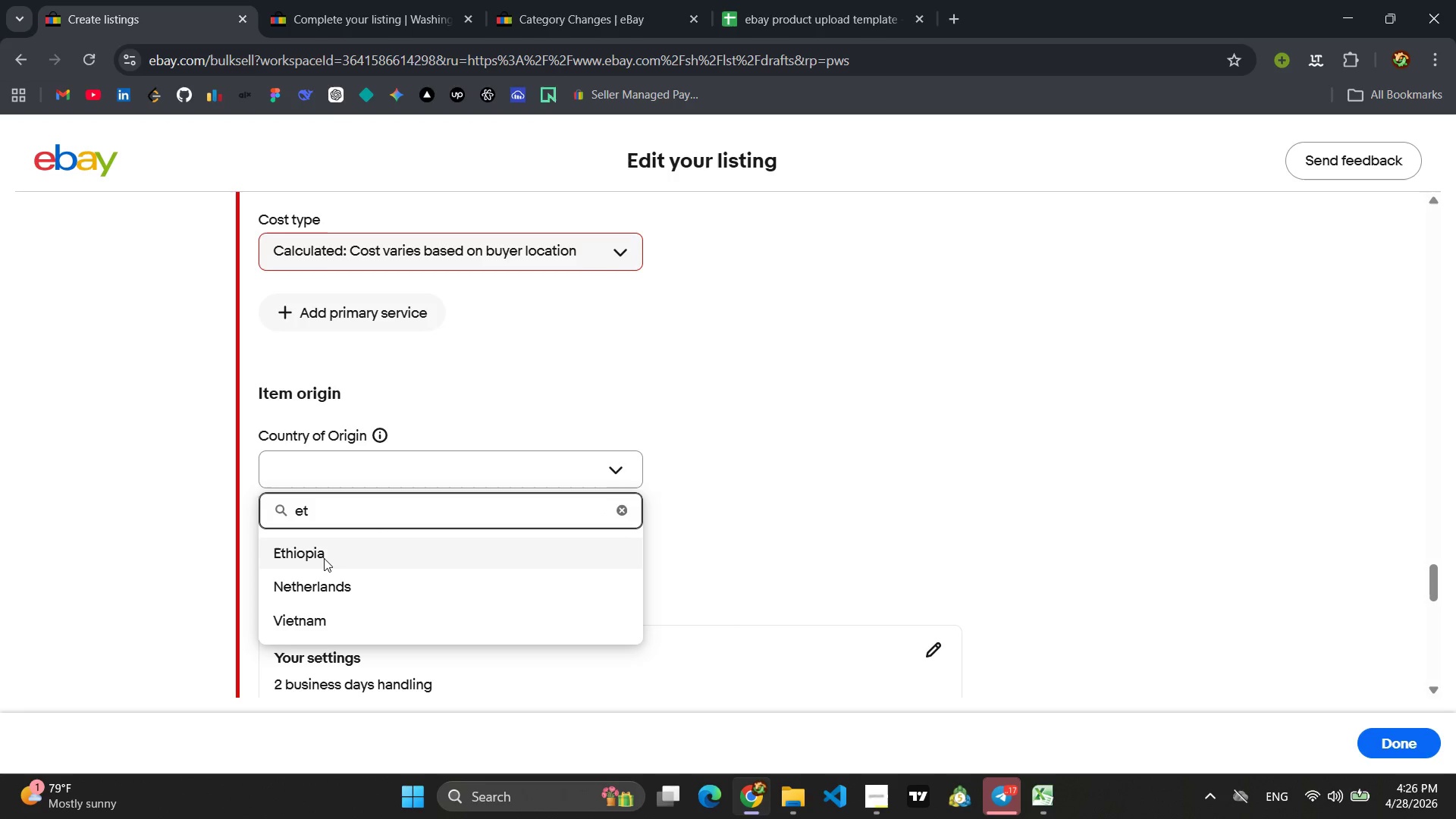 
left_click([322, 561])
 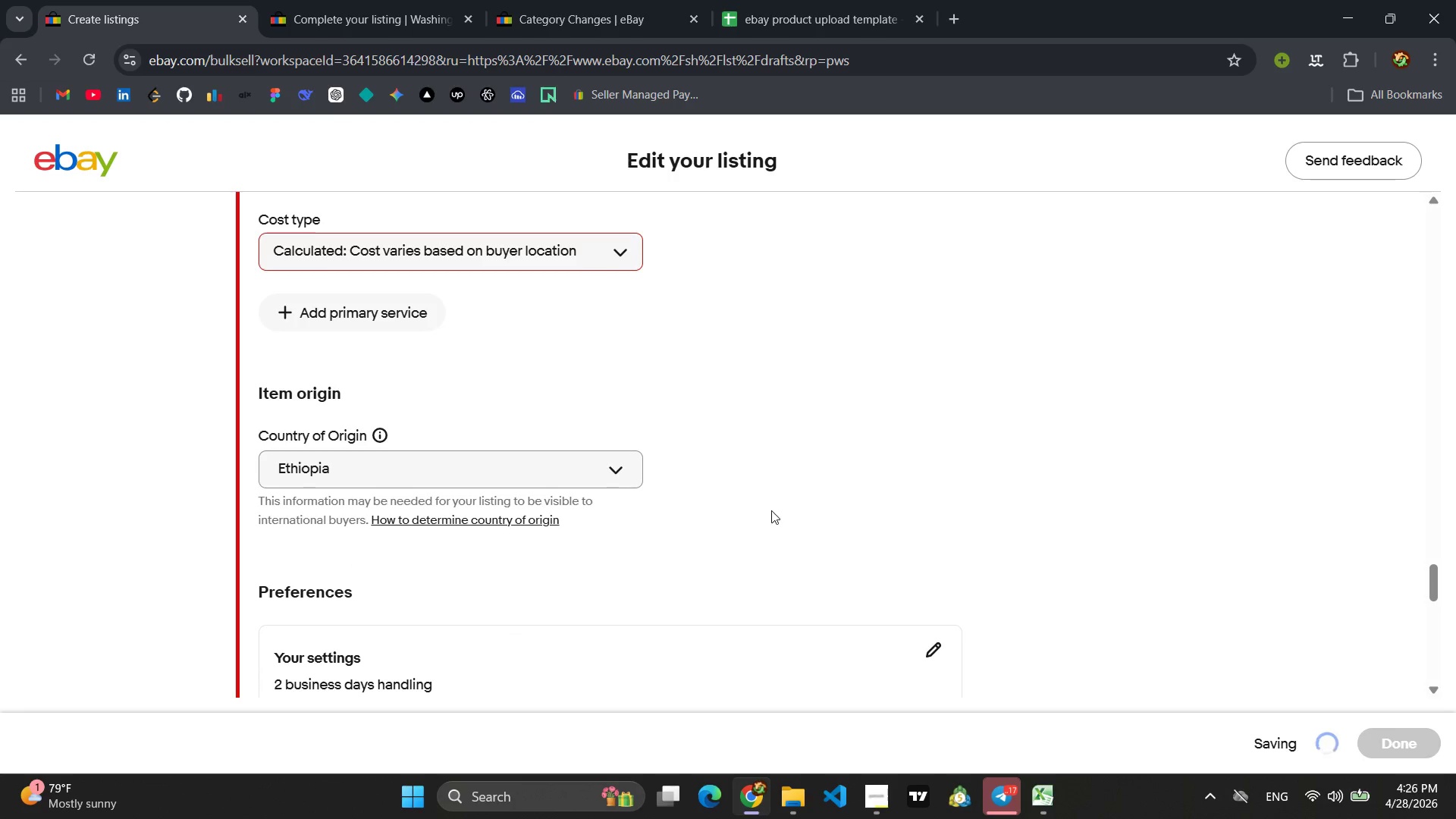 
scroll: coordinate [836, 500], scroll_direction: up, amount: 3.0
 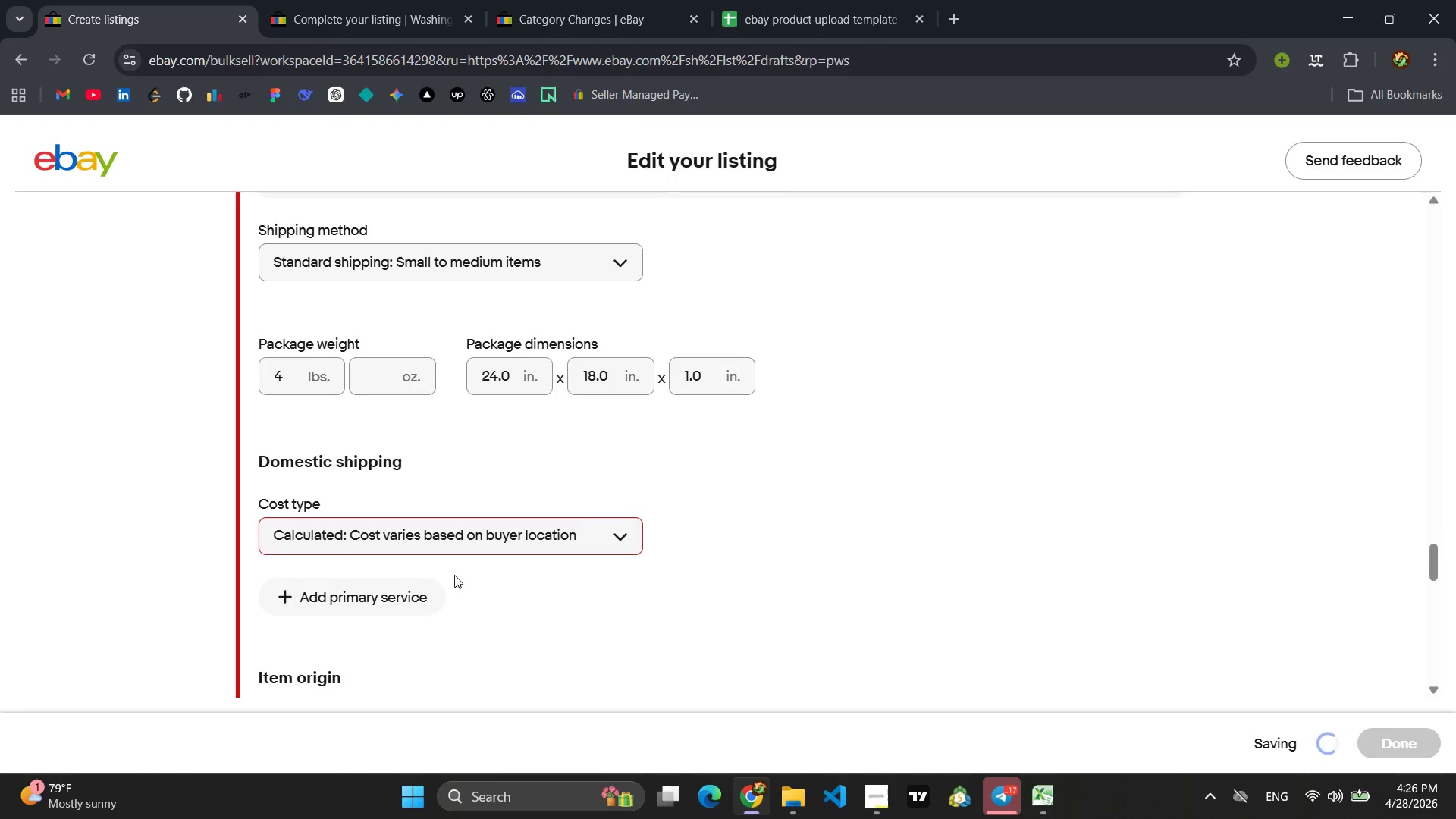 
left_click([392, 593])
 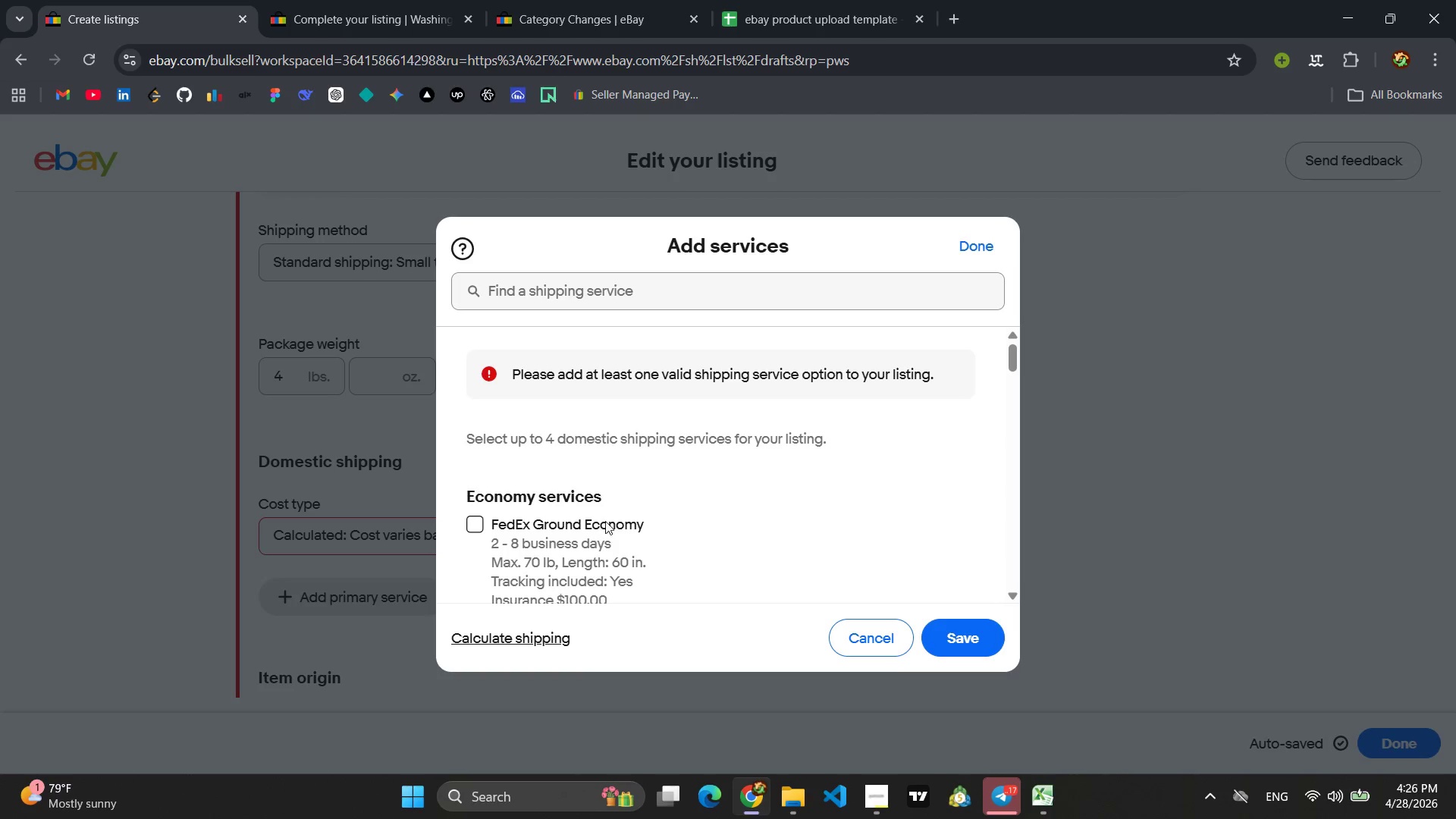 
scroll: coordinate [688, 500], scroll_direction: down, amount: 3.0
 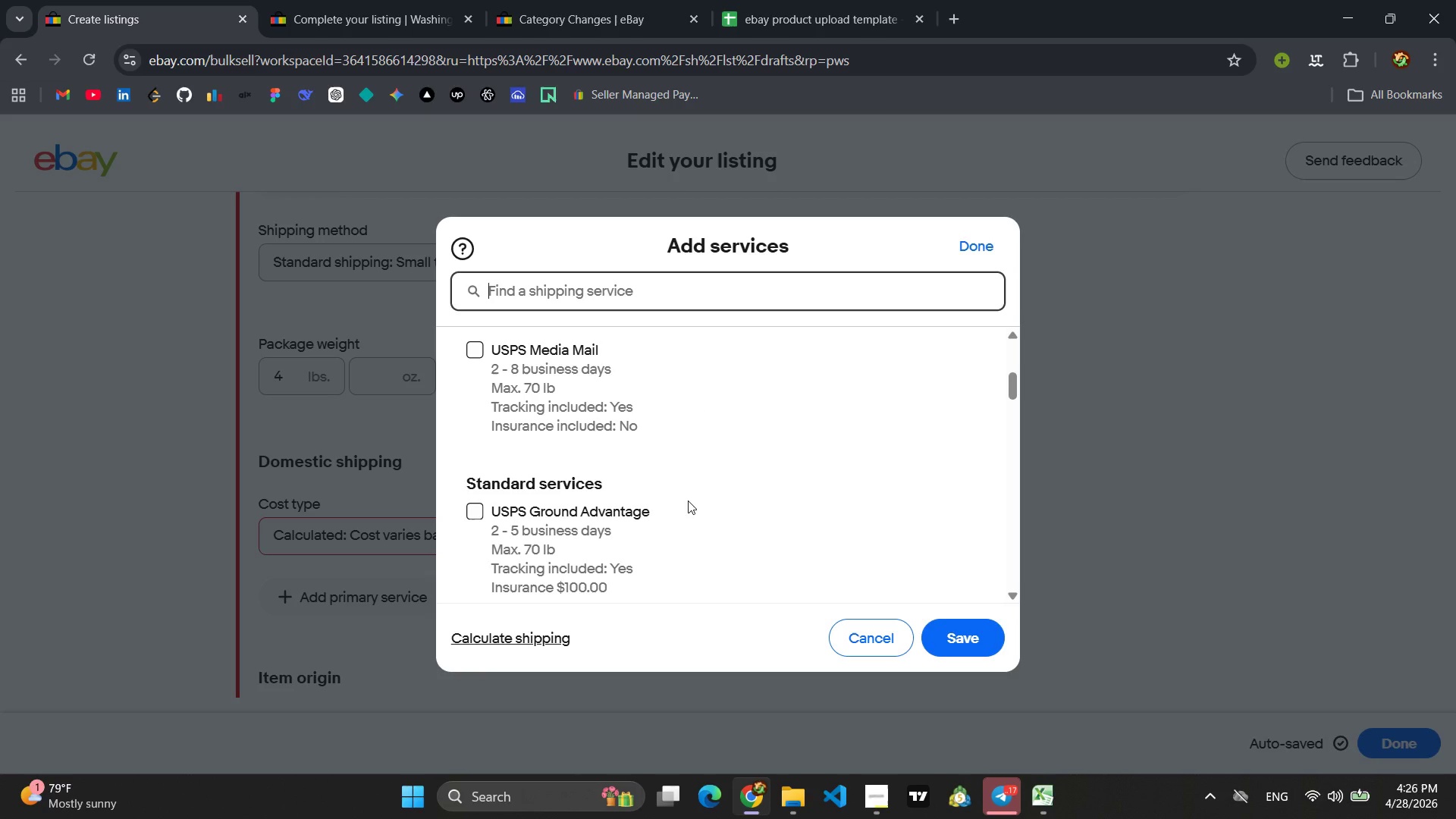 
scroll: coordinate [688, 500], scroll_direction: up, amount: 3.0
 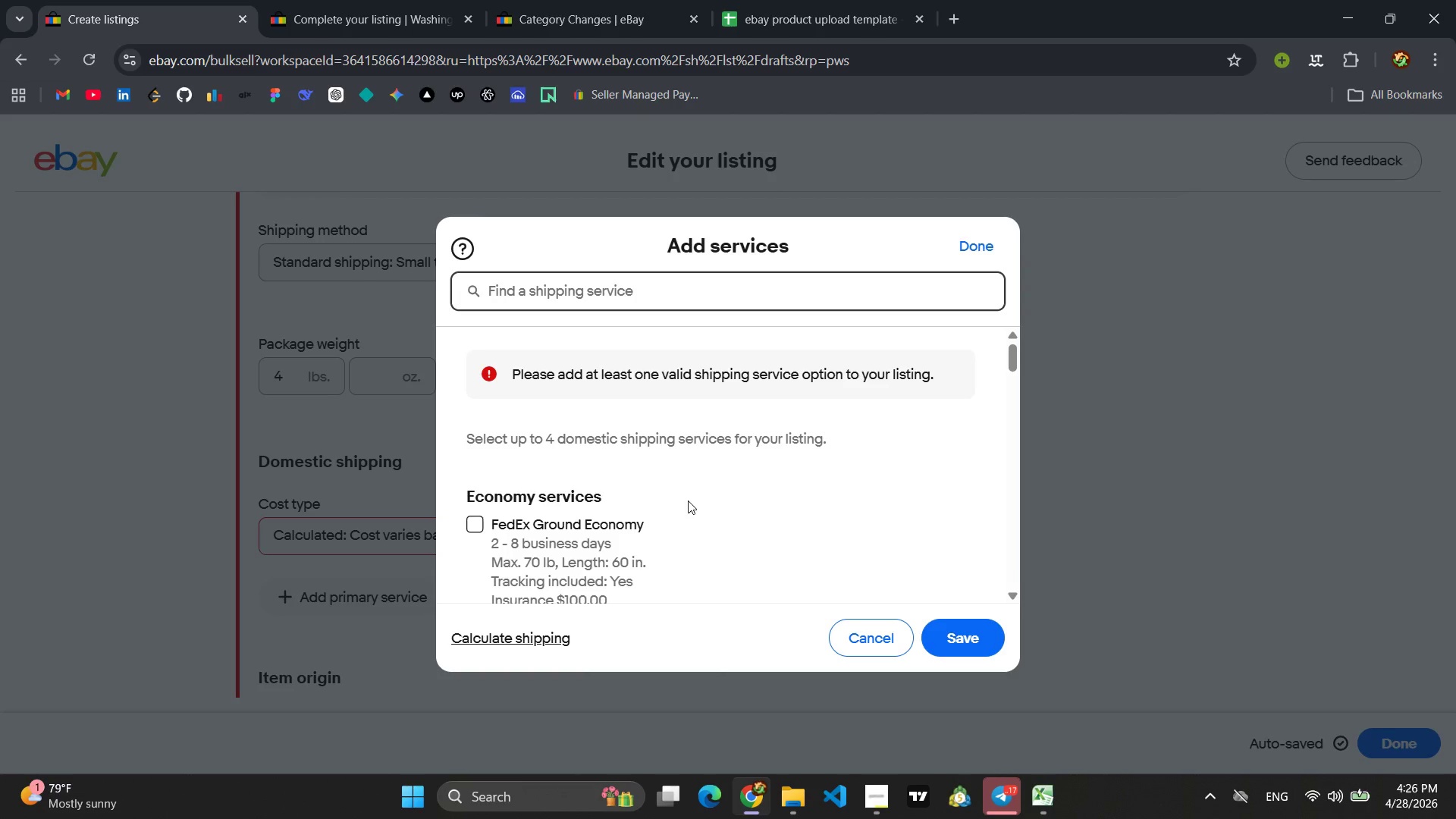 
scroll: coordinate [688, 500], scroll_direction: down, amount: 12.0
 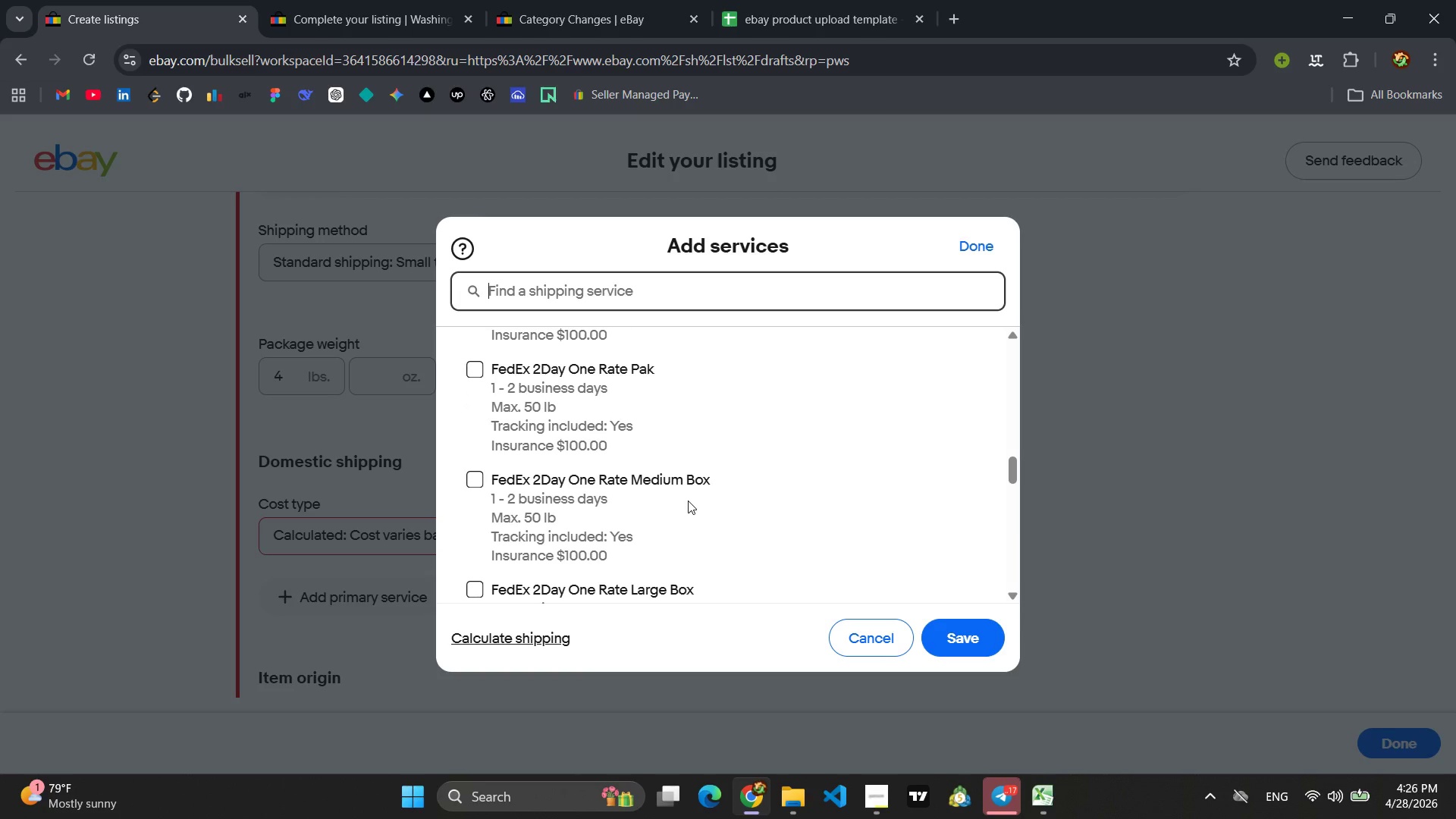 
left_click([1015, 811])
 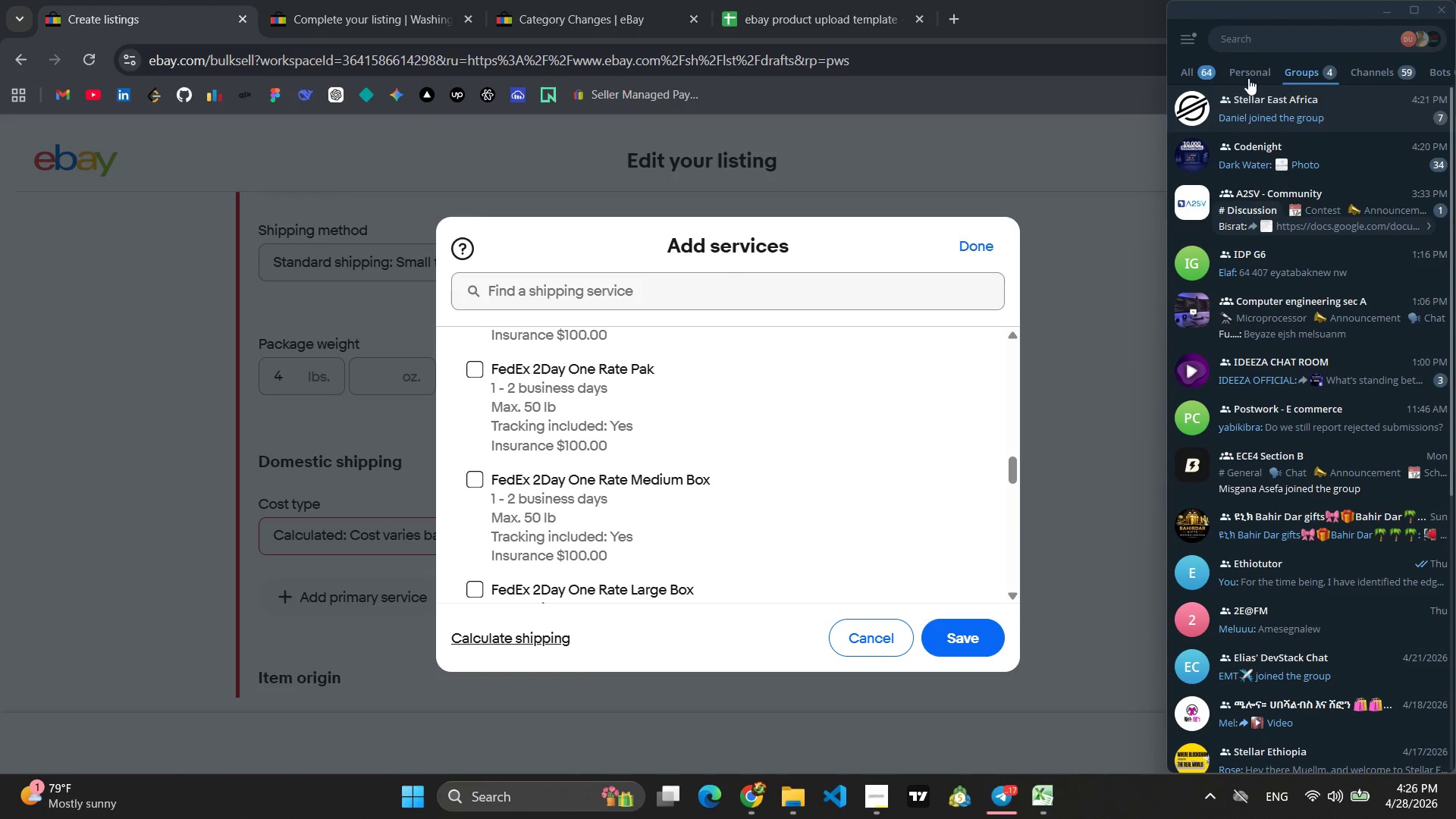 
left_click([1234, 68])
 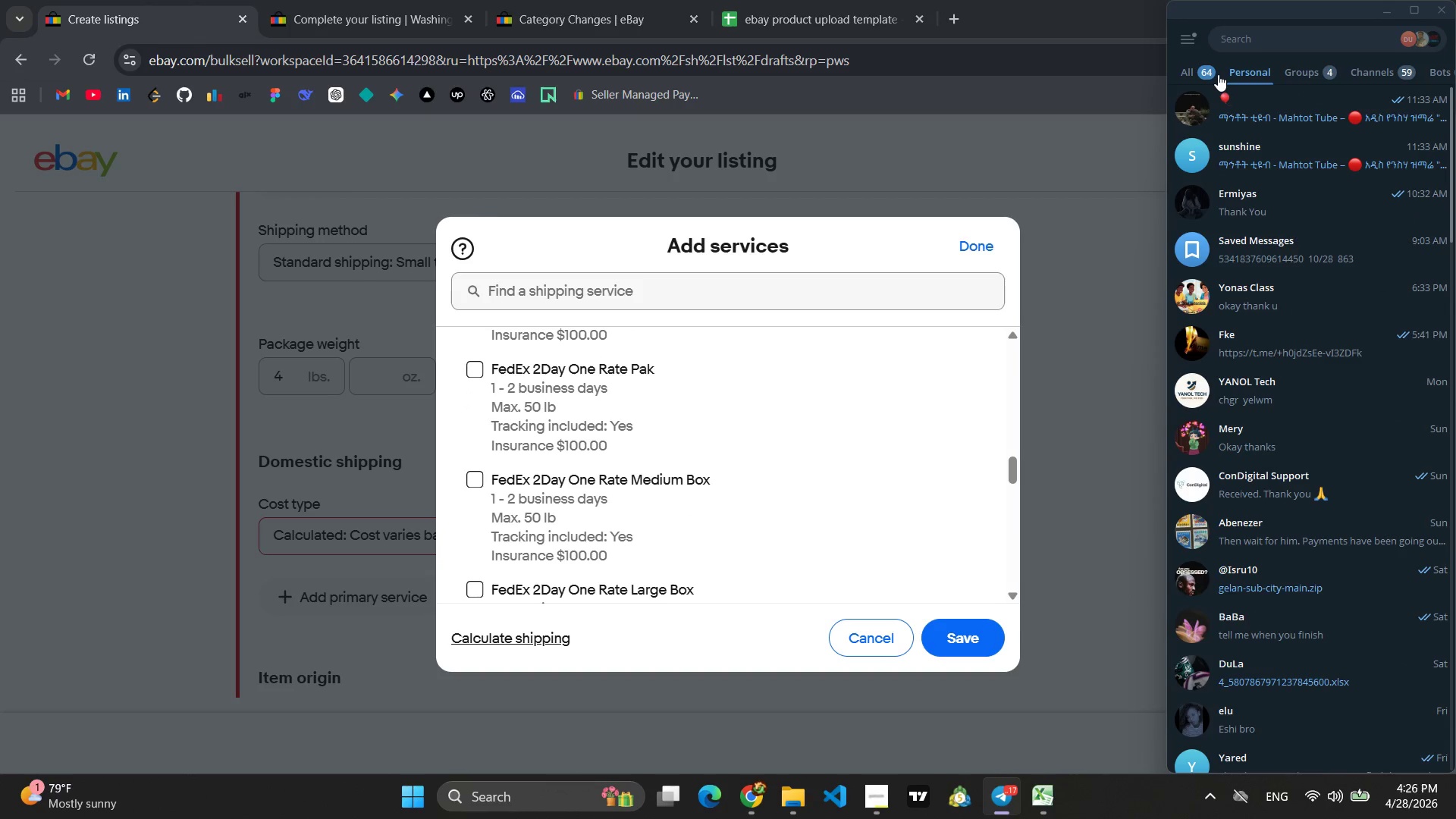 
left_click([1209, 67])
 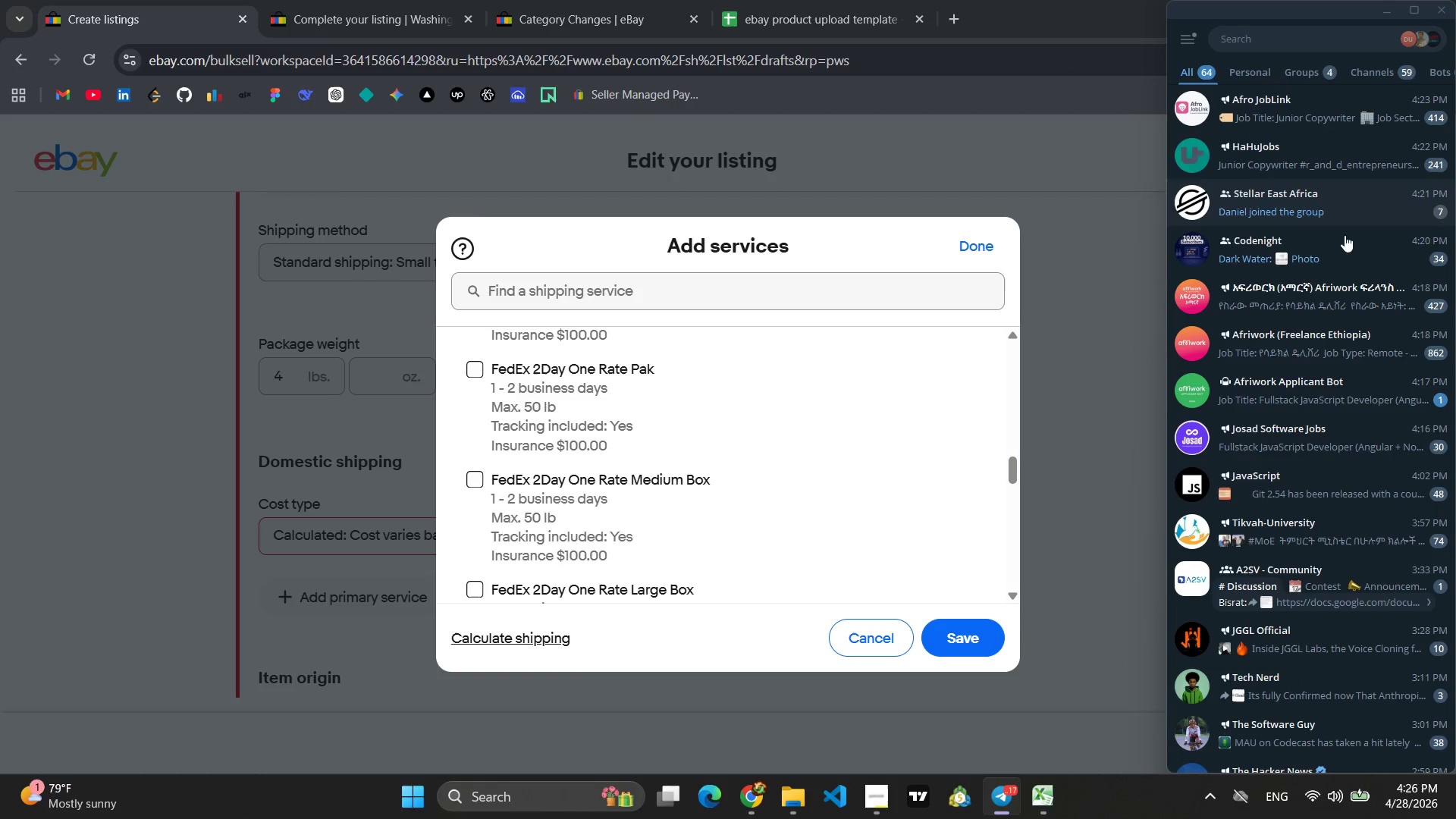 
left_click([866, 532])
 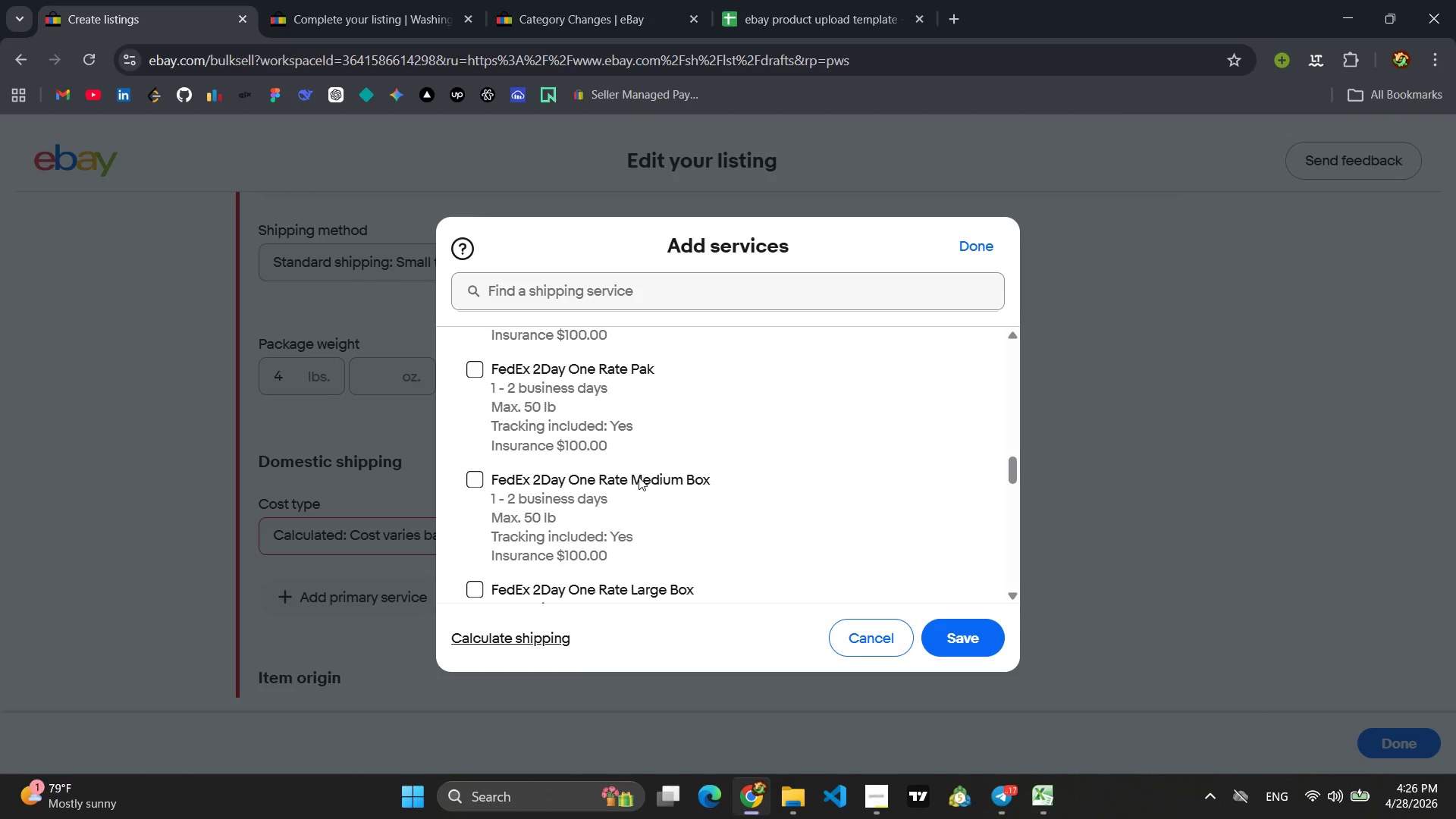 
scroll: coordinate [662, 450], scroll_direction: down, amount: 9.0
 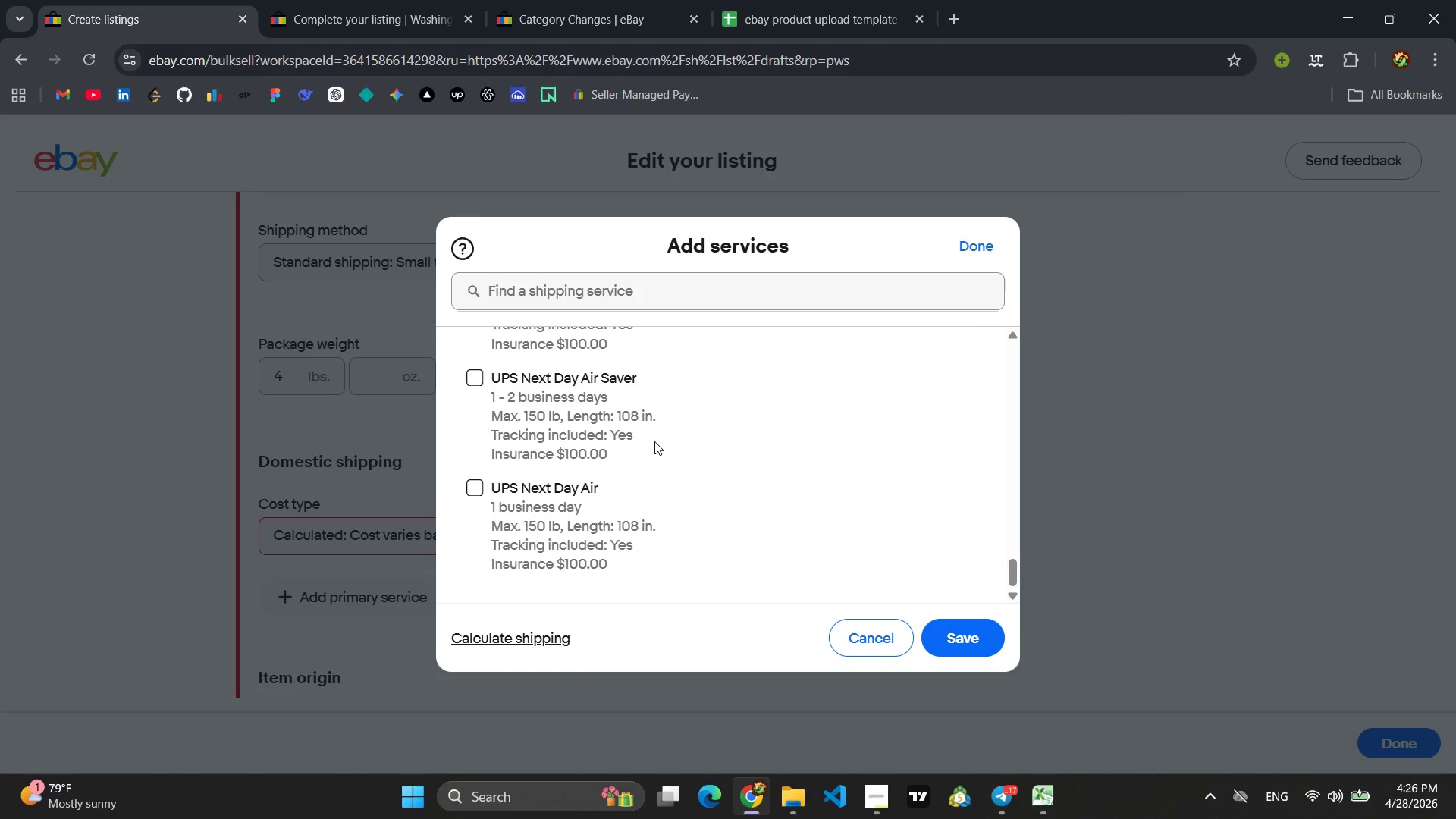 
scroll: coordinate [657, 441], scroll_direction: up, amount: 14.0
 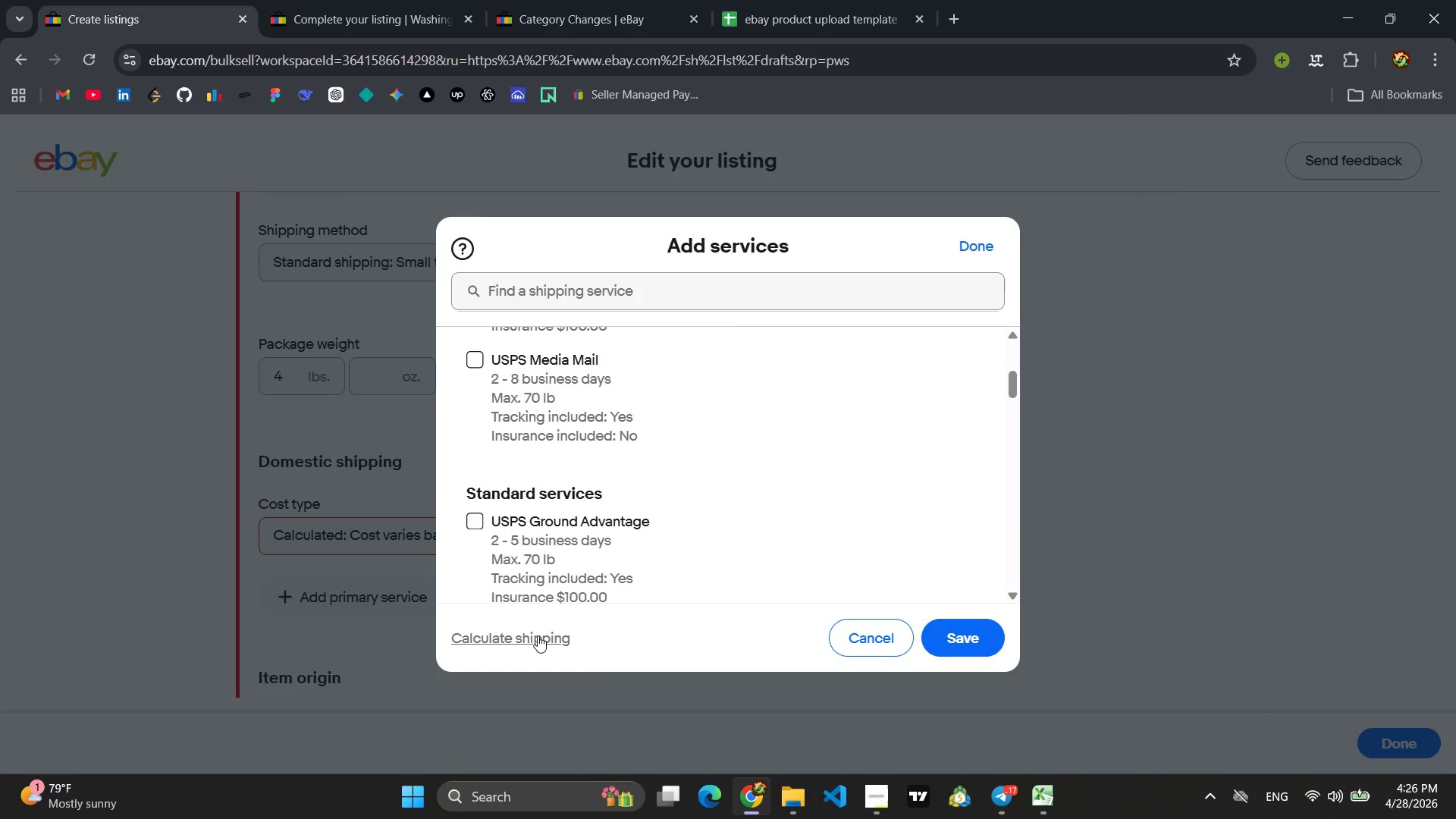 
left_click([538, 635])
 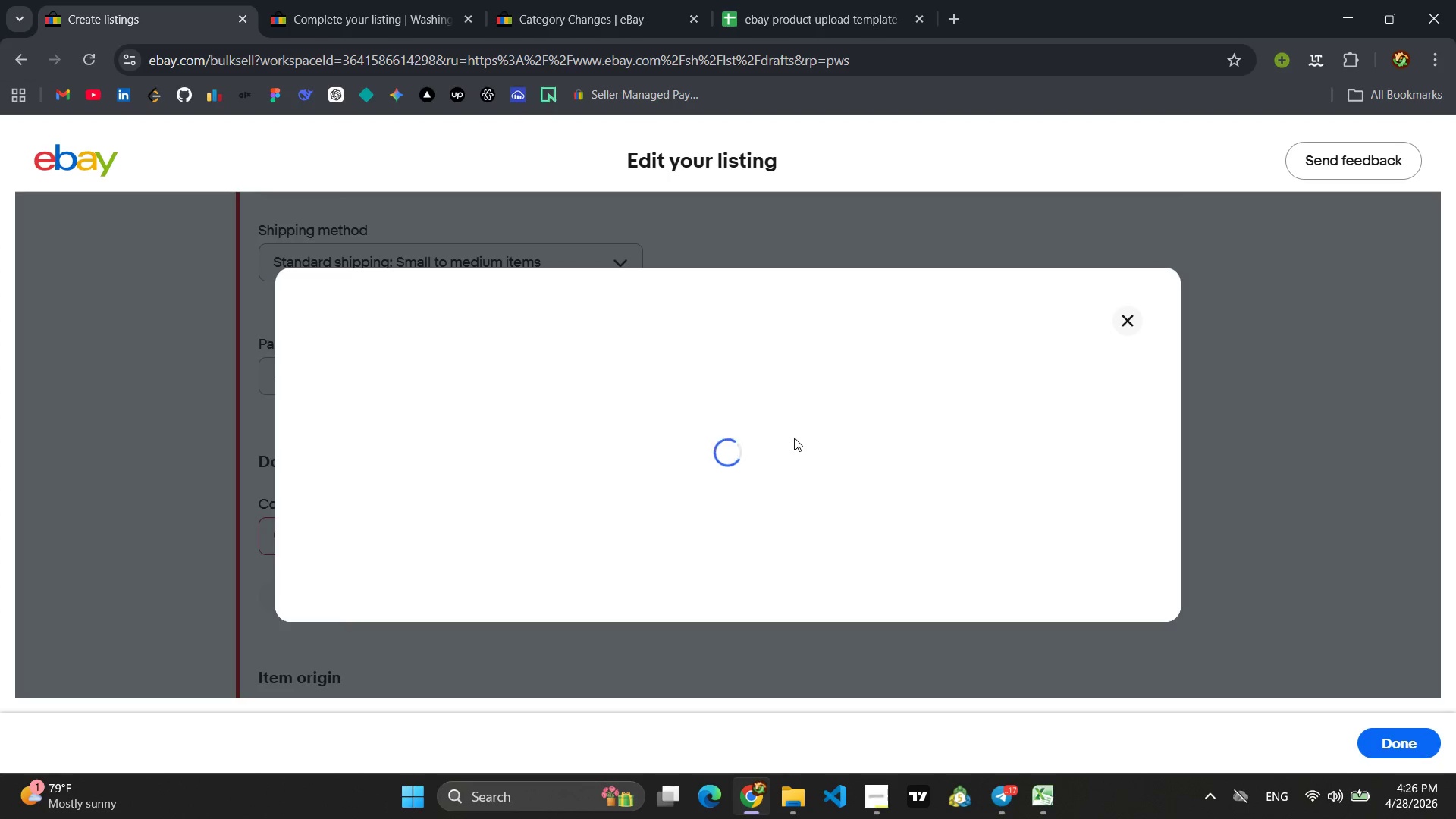 
wait(14.25)
 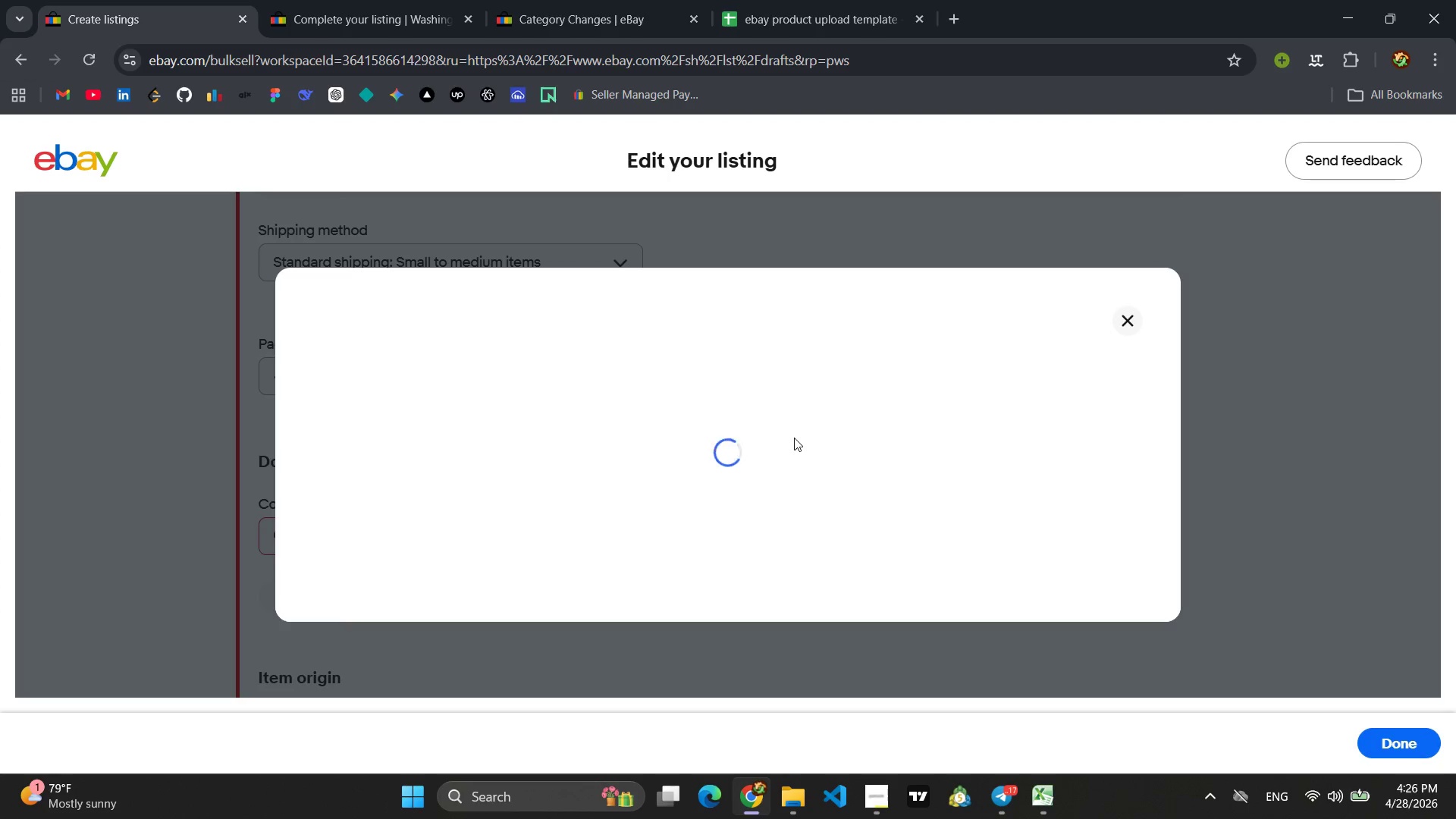 
scroll: coordinate [761, 463], scroll_direction: down, amount: 2.0
 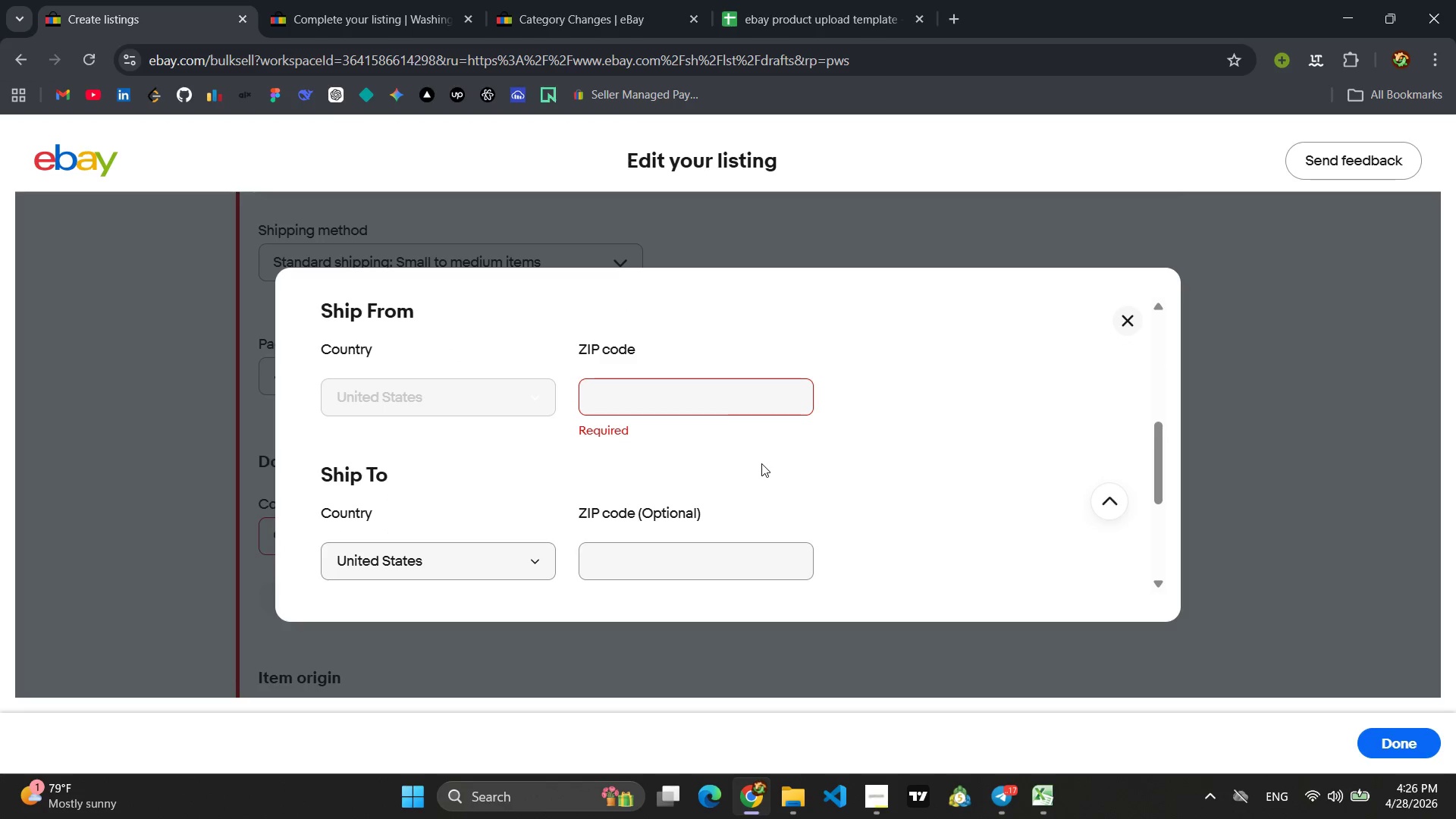 
scroll: coordinate [761, 463], scroll_direction: up, amount: 1.0
 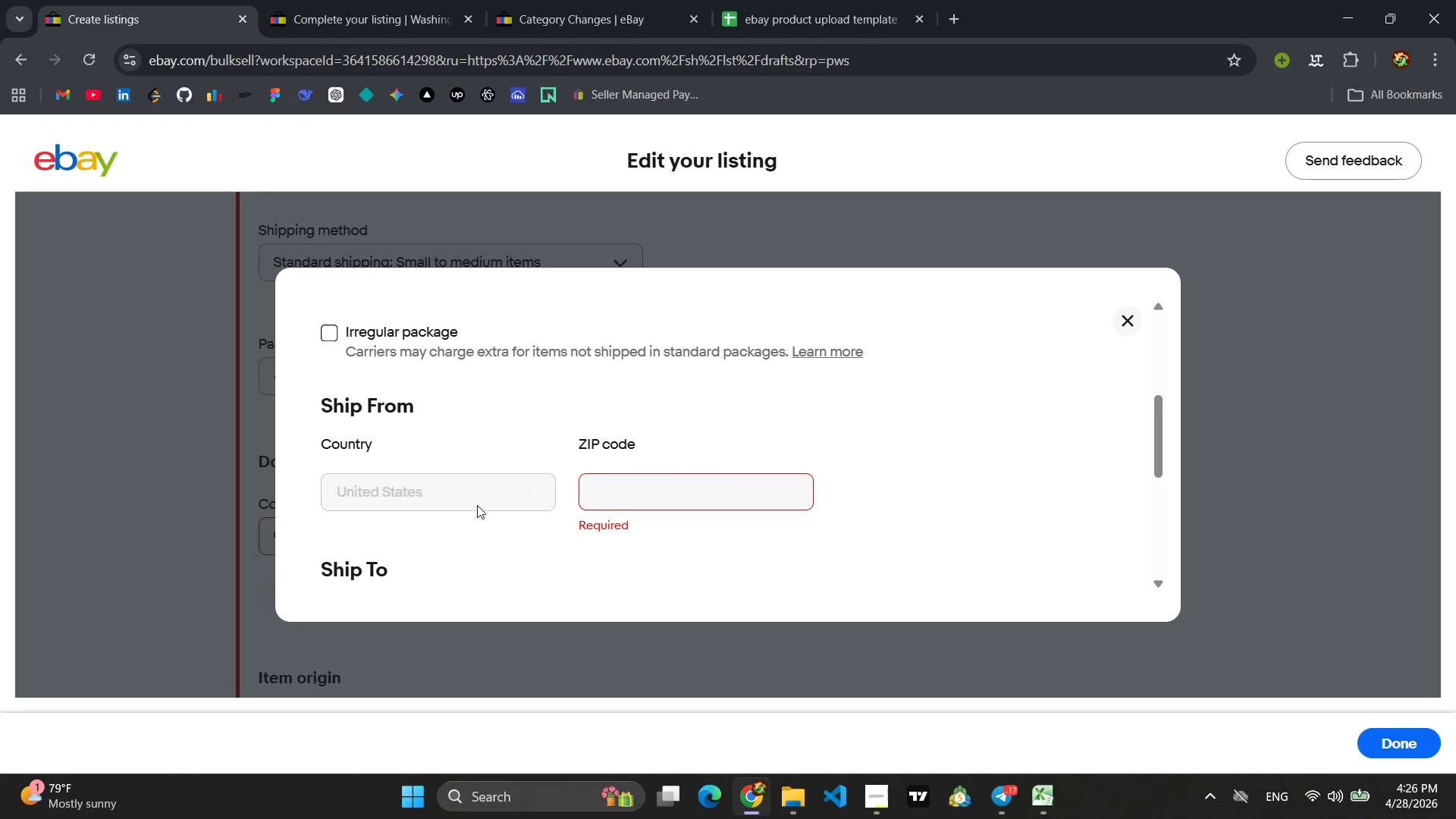 
left_click([456, 499])
 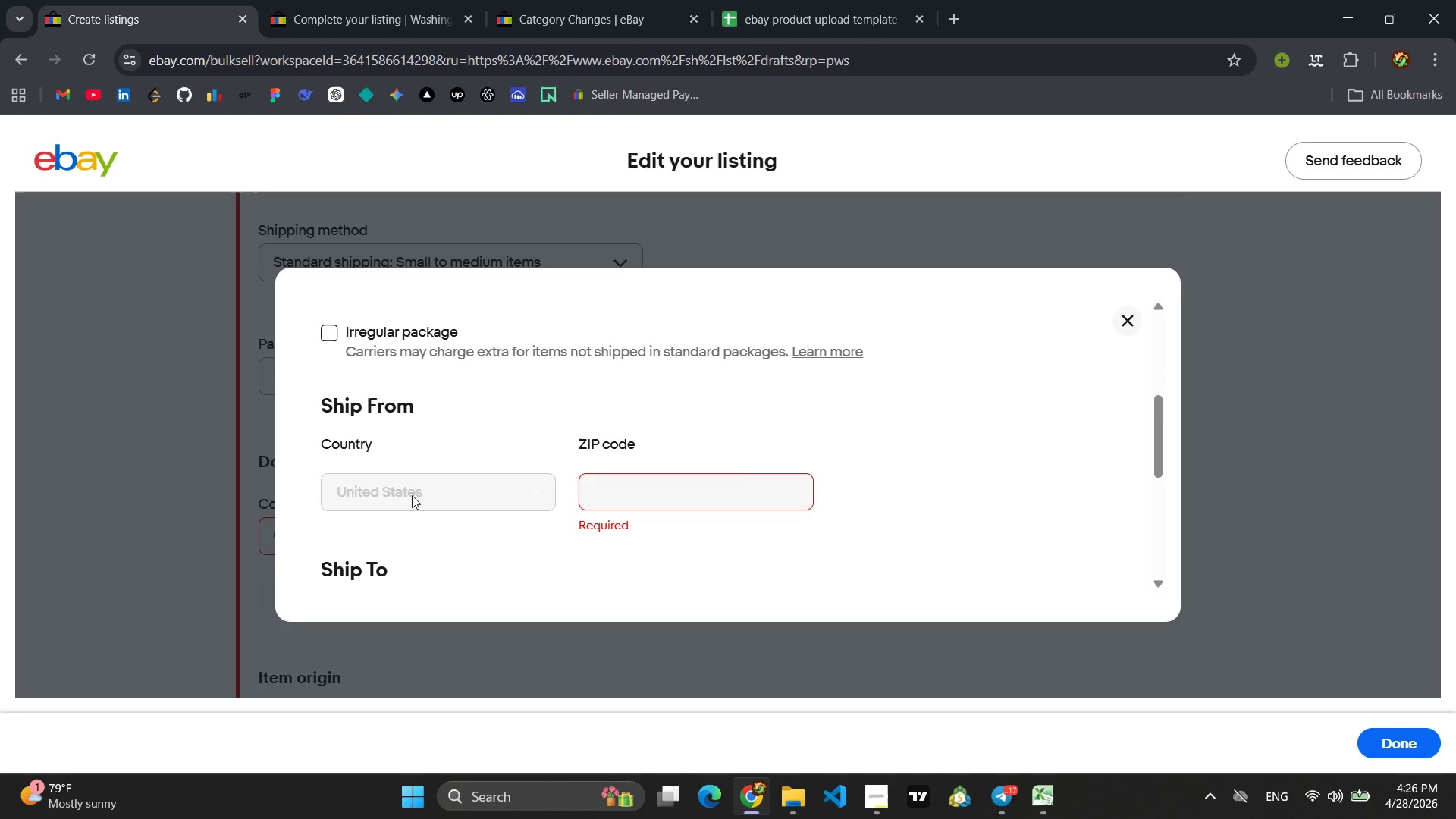 
left_click([412, 495])
 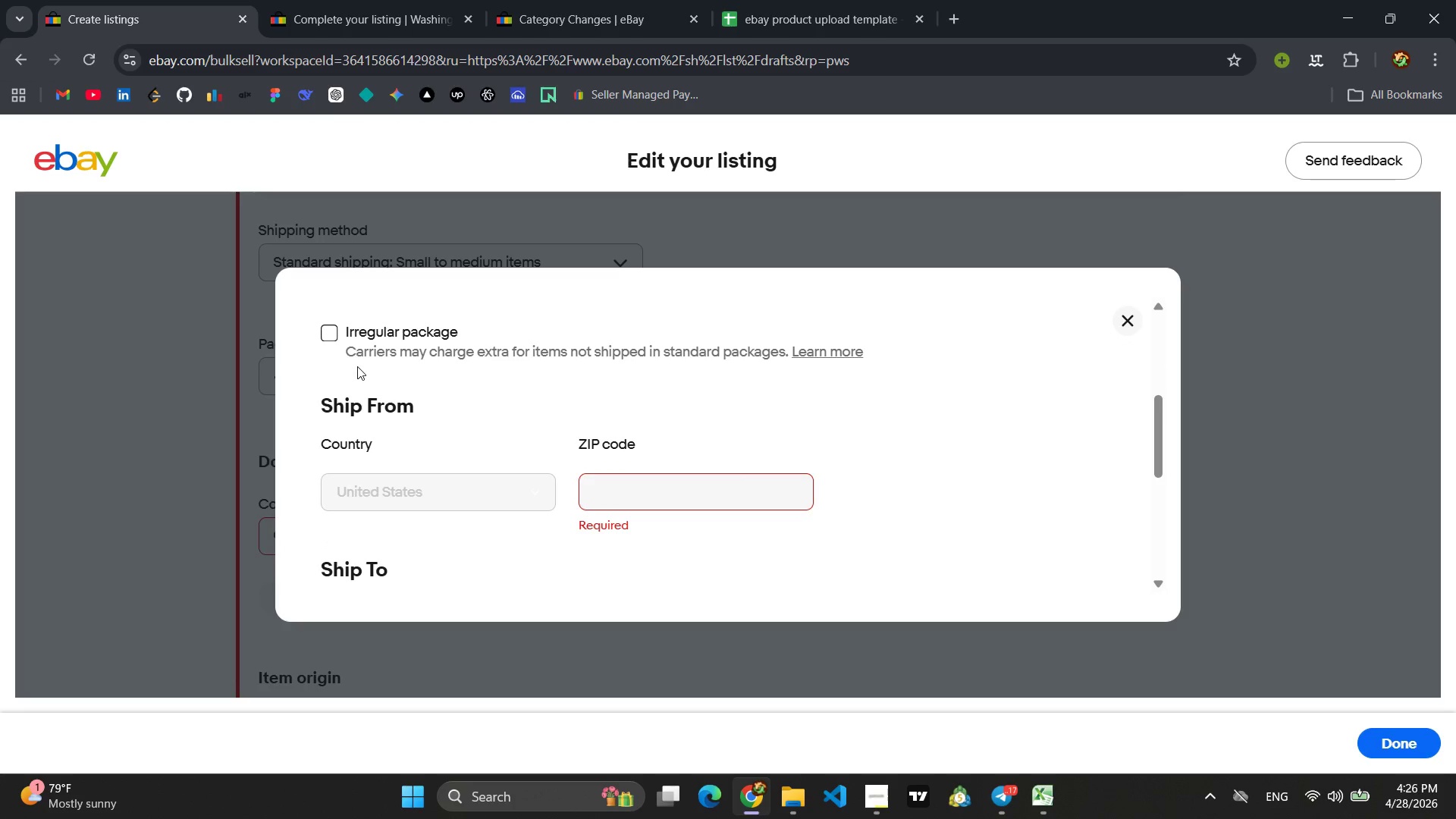 
left_click([333, 333])
 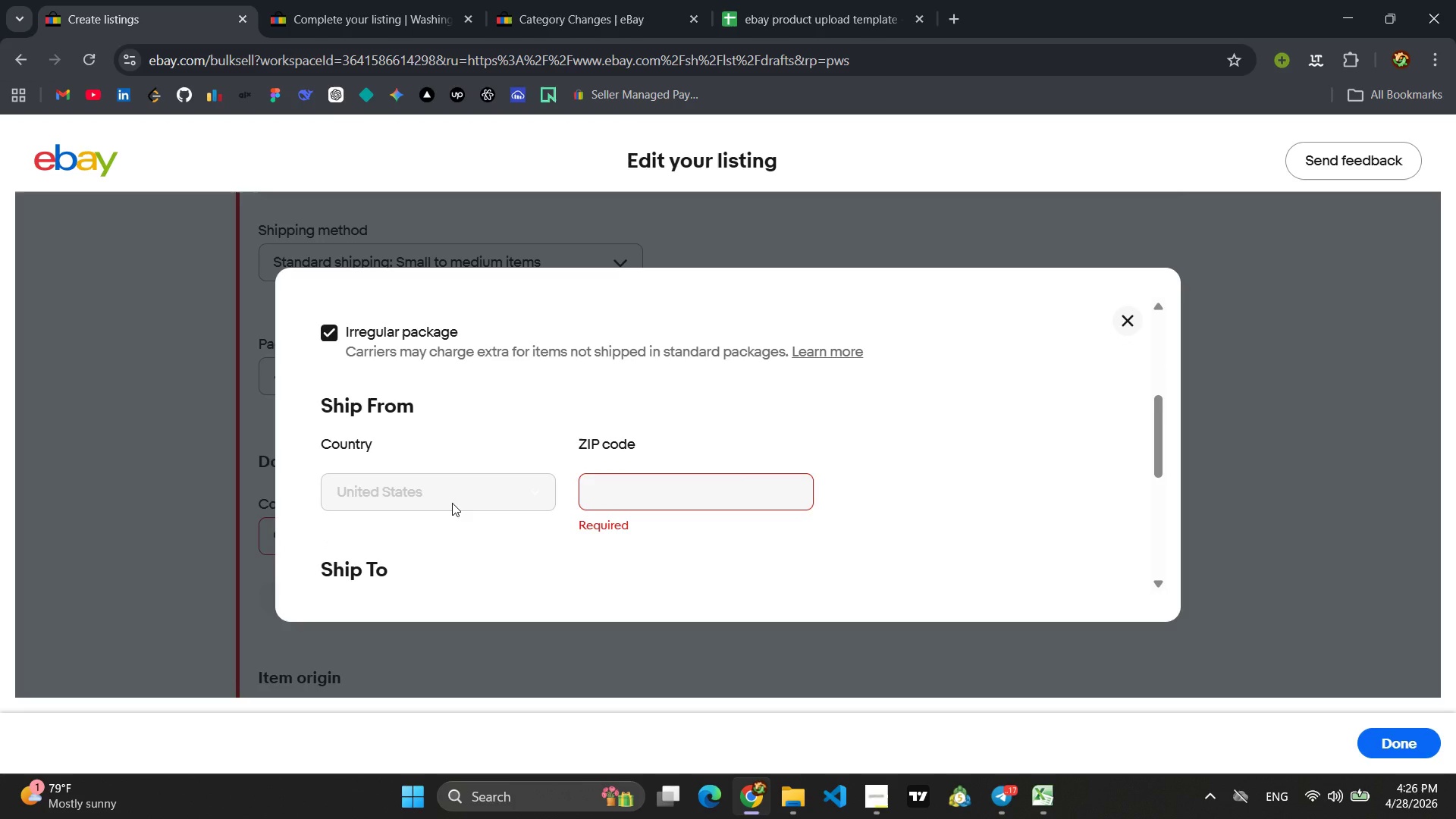 
left_click([636, 494])
 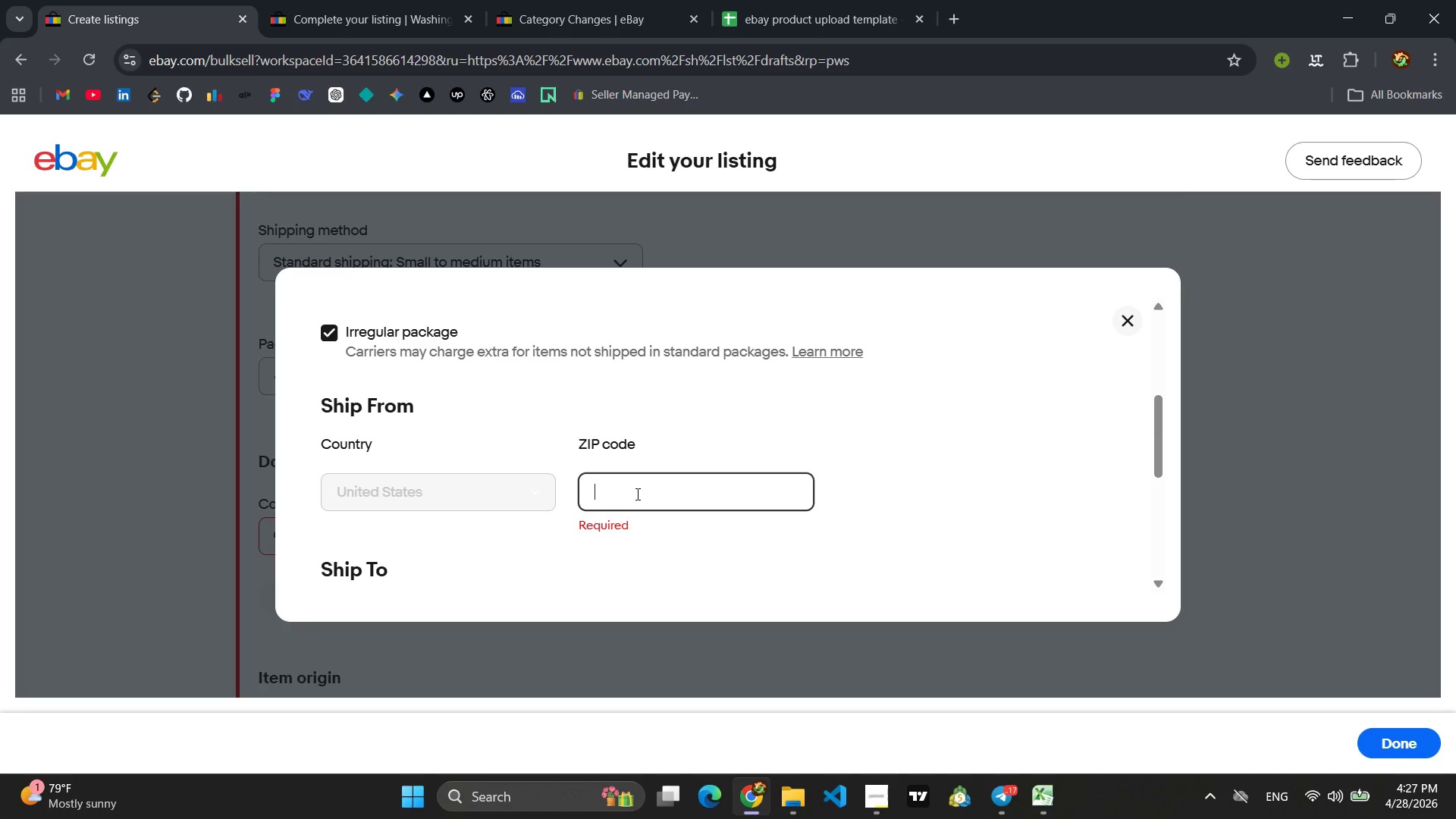 
type(1000)
 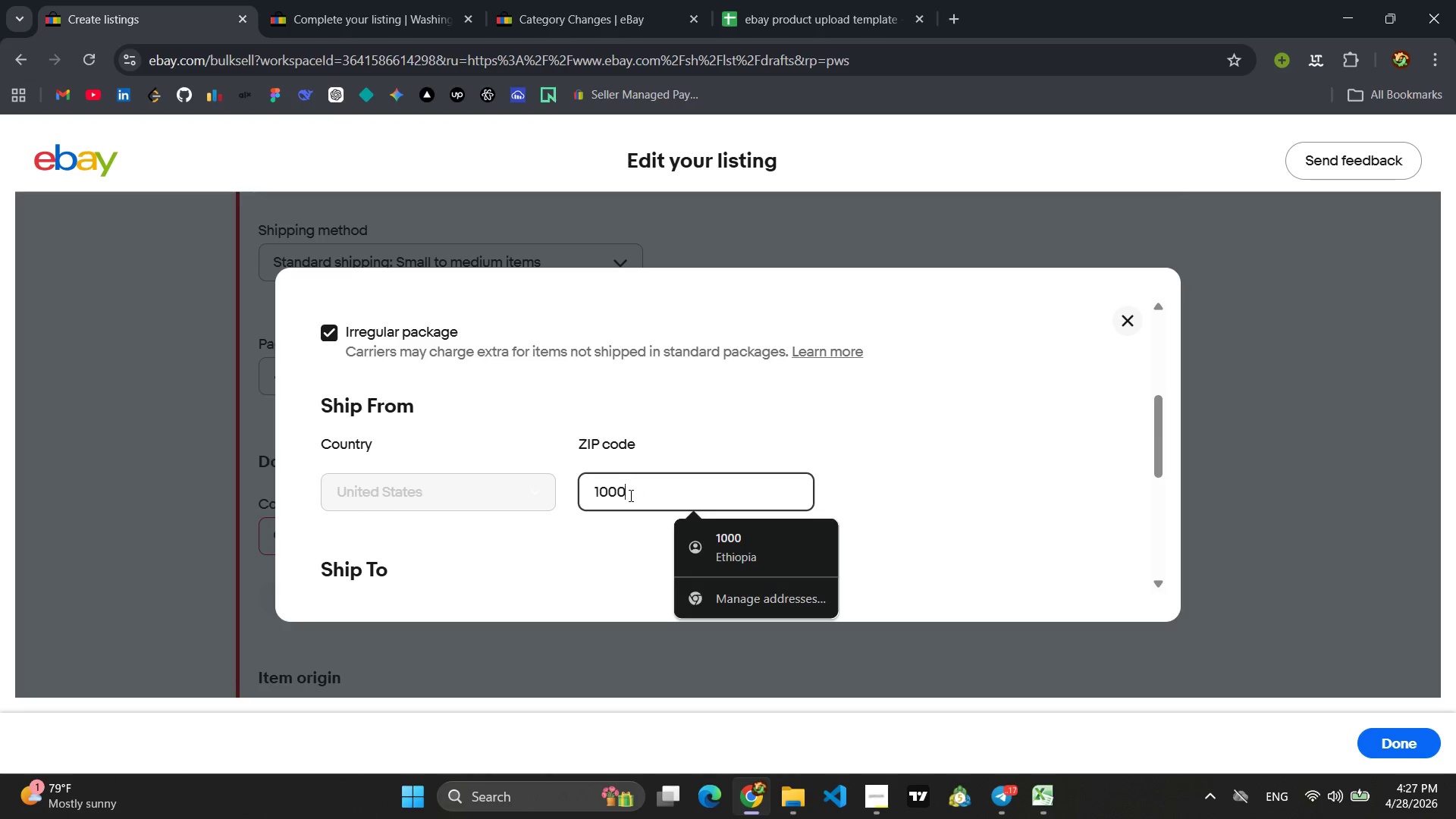 
left_click([551, 546])
 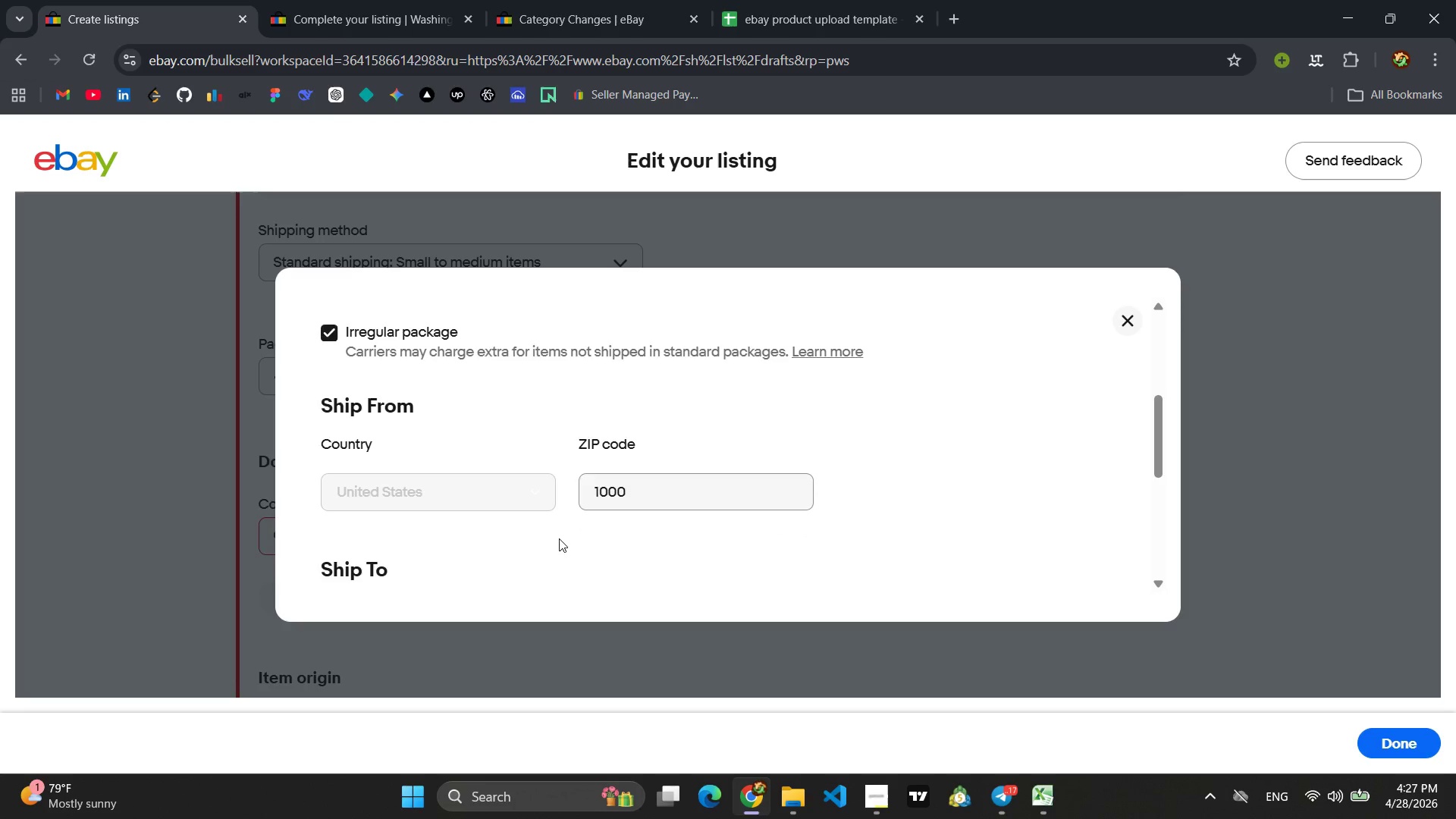 
scroll: coordinate [559, 538], scroll_direction: down, amount: 3.0
 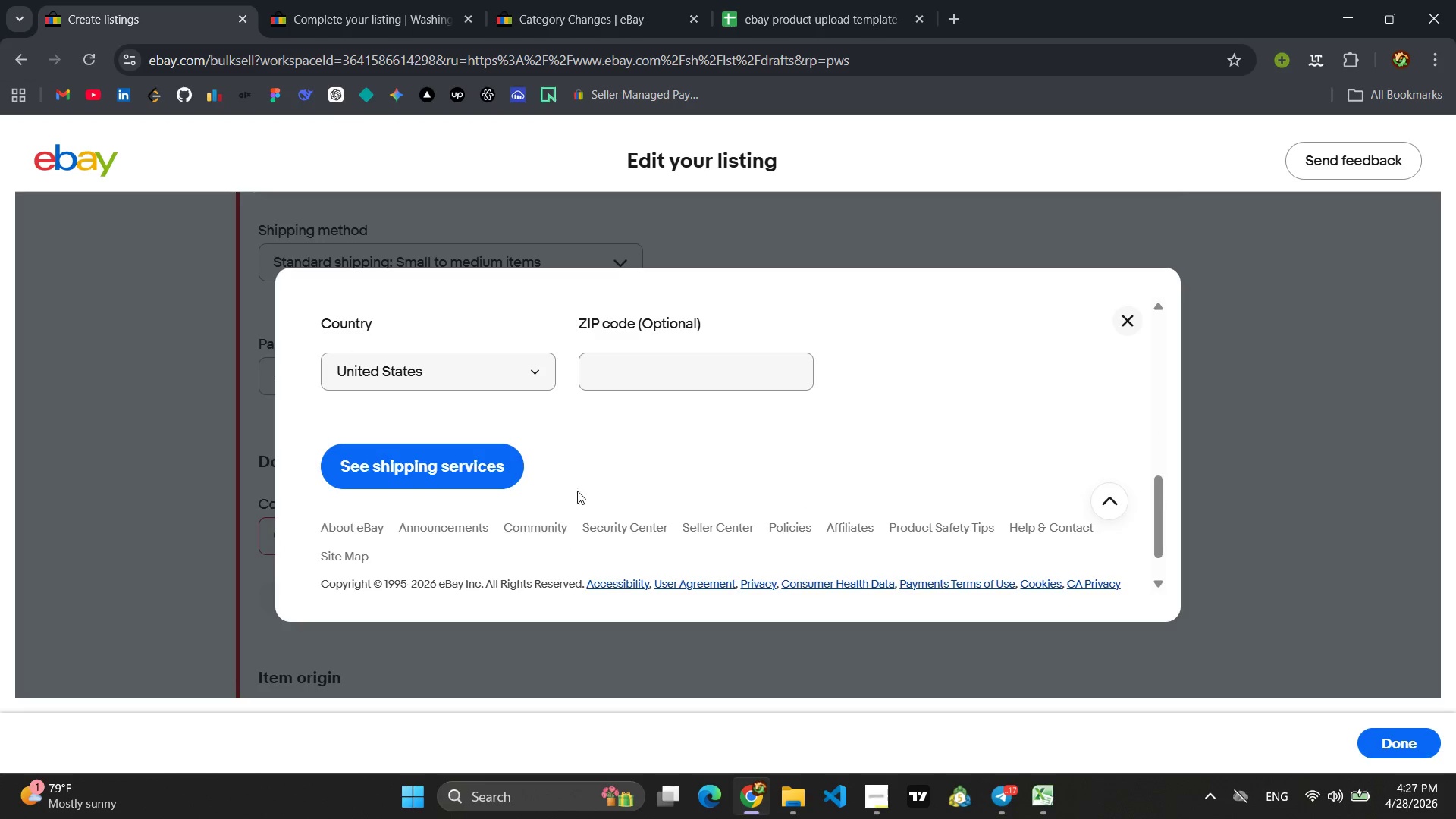 
scroll: coordinate [588, 482], scroll_direction: up, amount: 1.0
 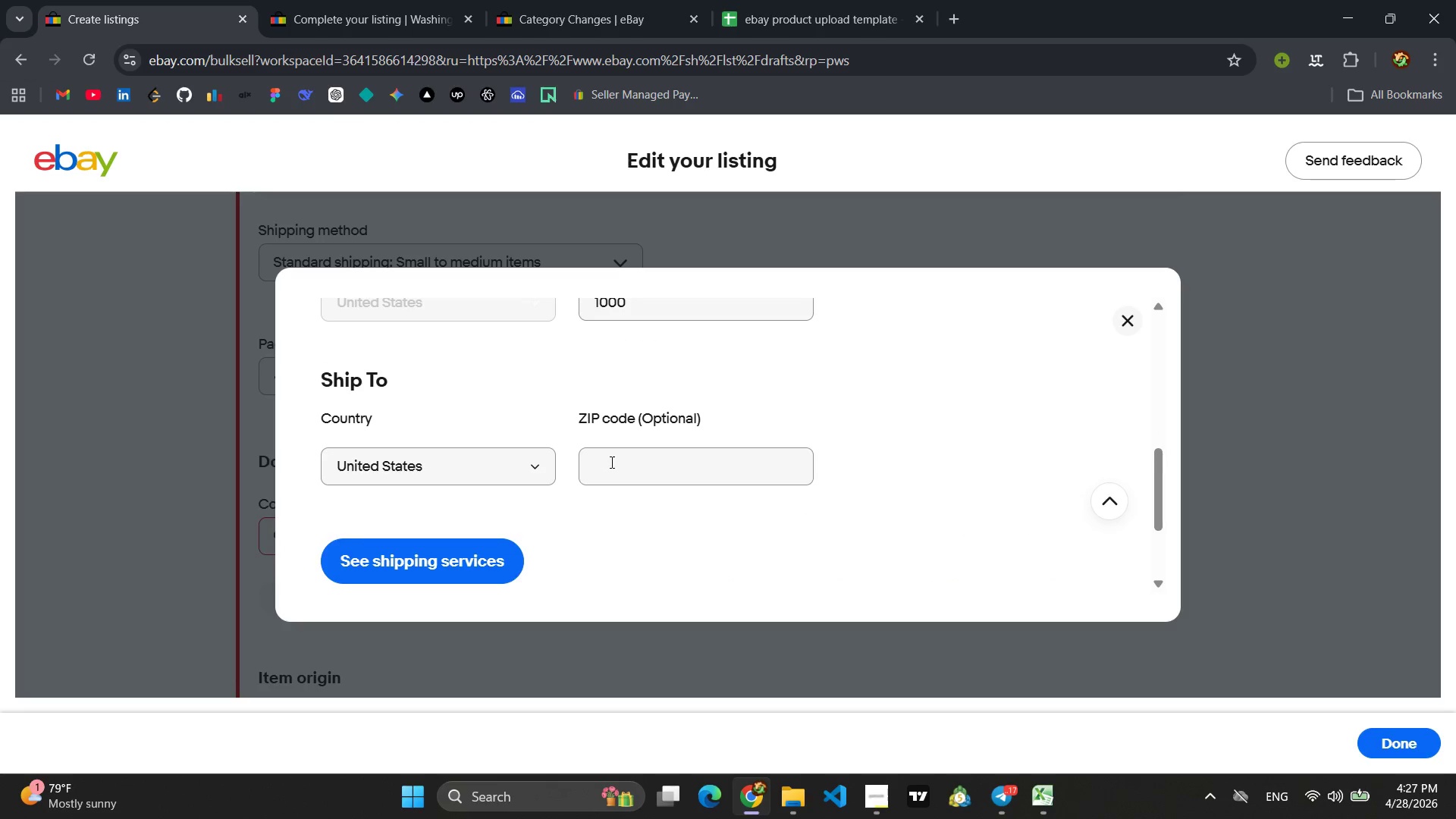 
left_click([610, 462])
 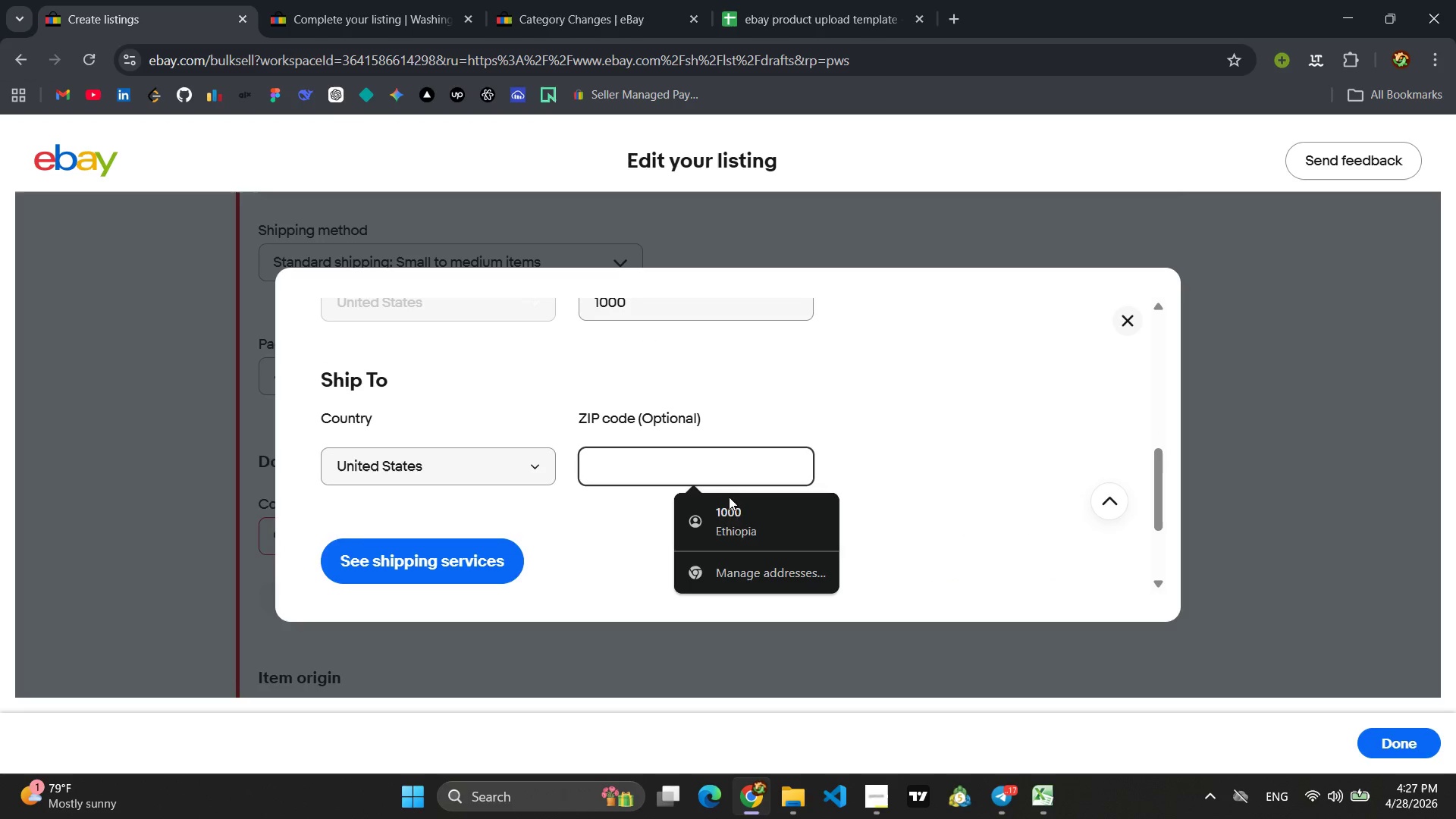 
left_click([731, 514])
 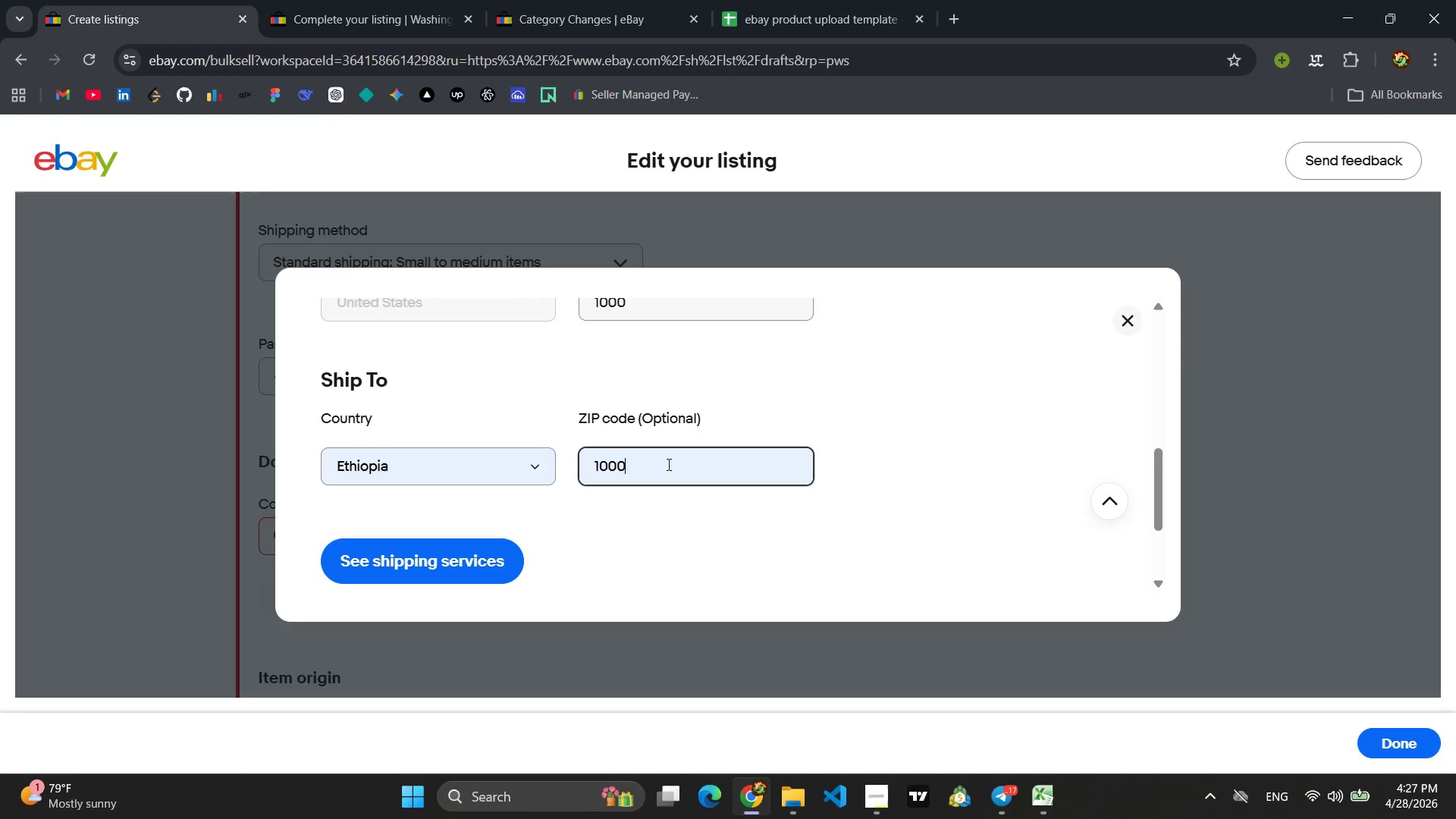 
scroll: coordinate [598, 535], scroll_direction: down, amount: 2.0
 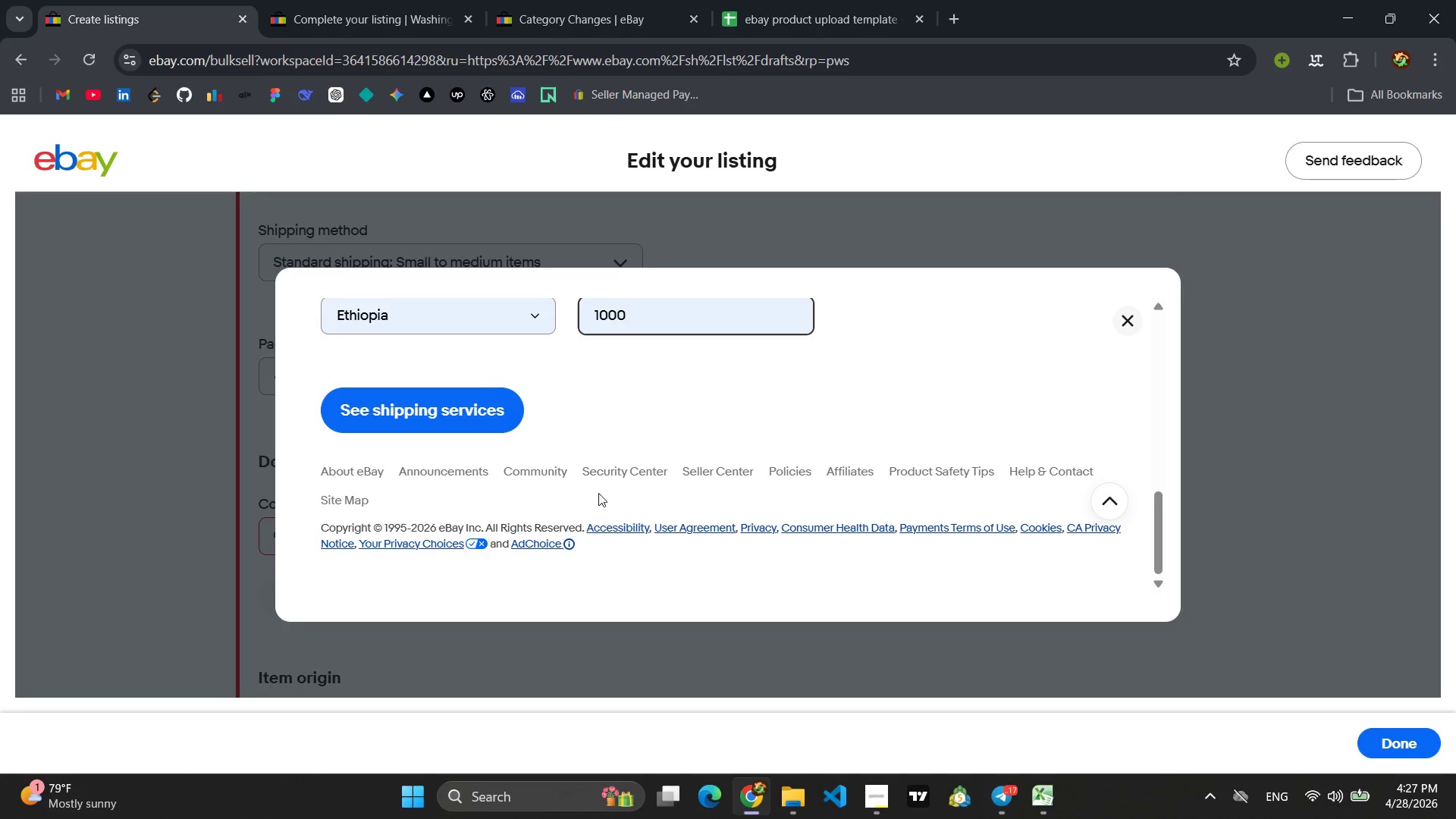 
left_click([494, 410])
 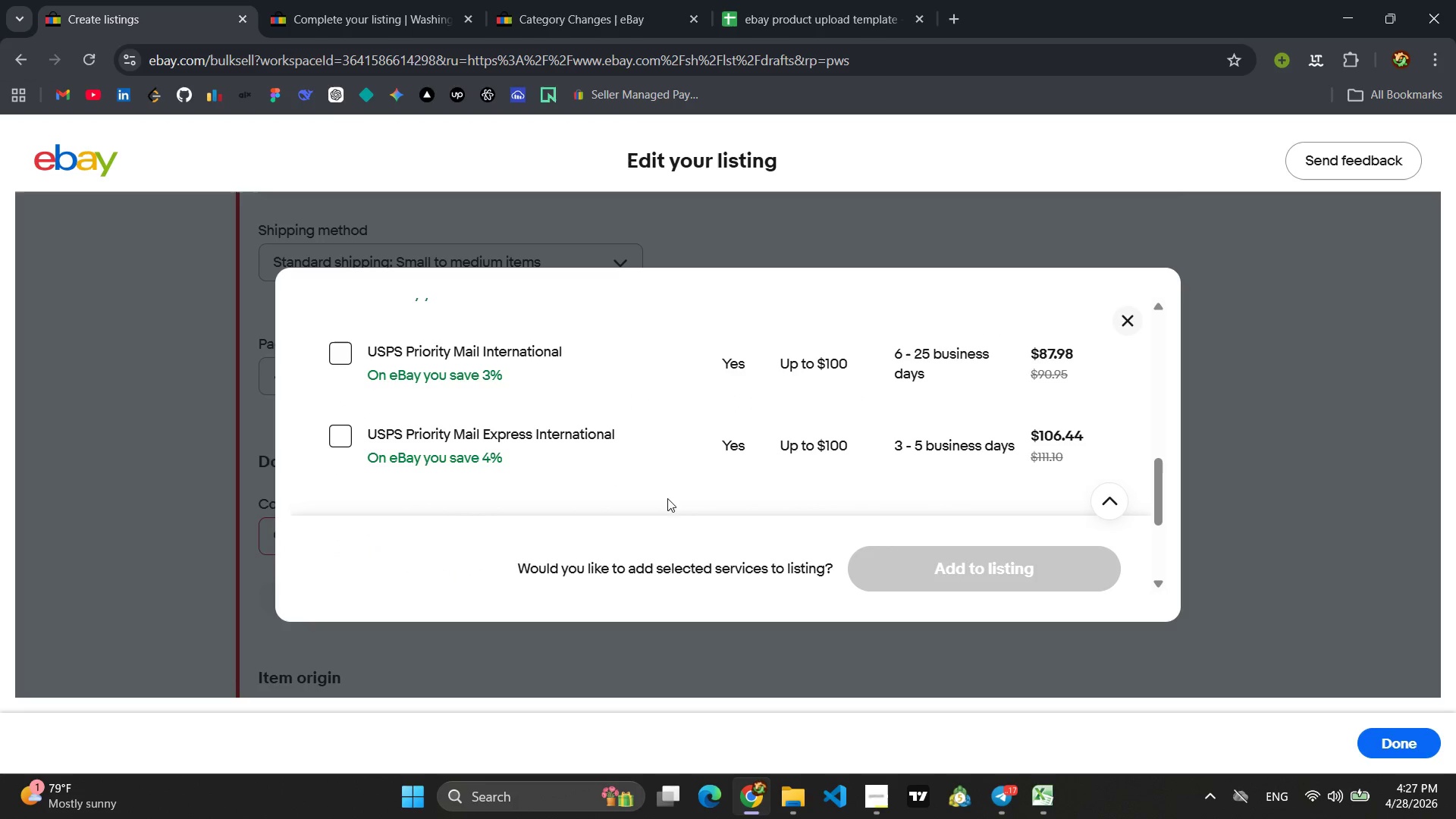 
scroll: coordinate [604, 441], scroll_direction: up, amount: 2.0
 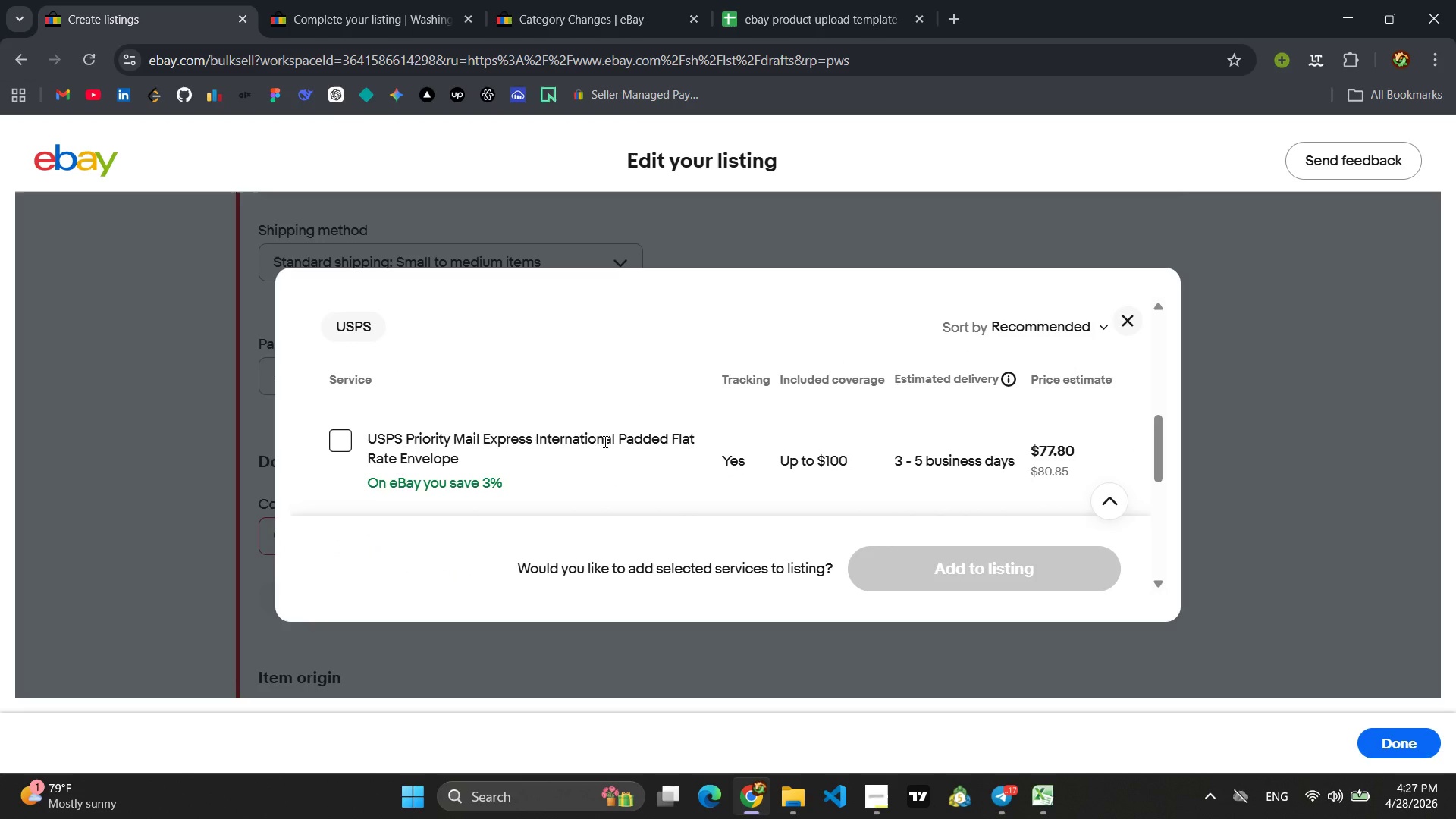 
left_click([351, 444])
 